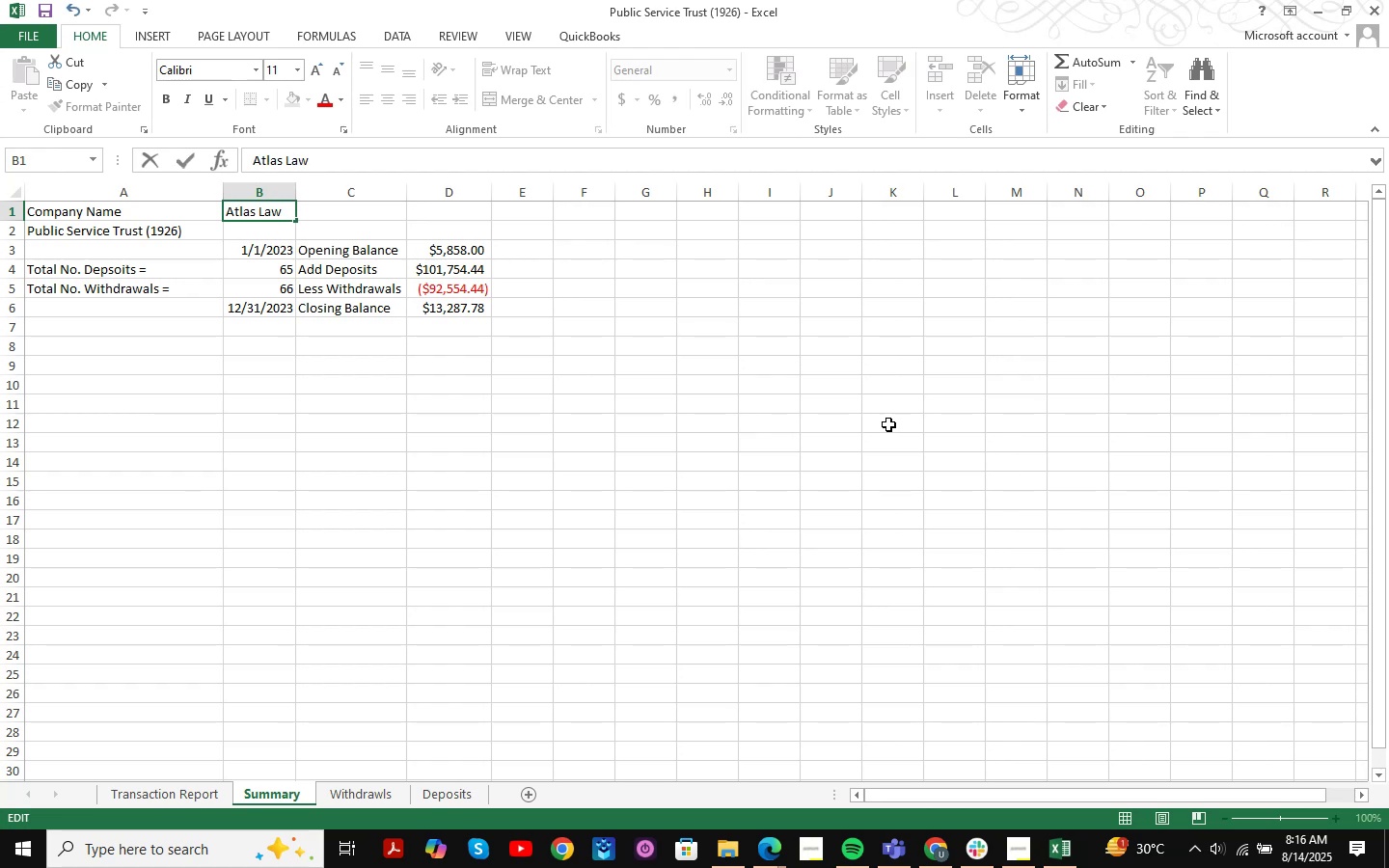 
key(Control+ControlRight)
 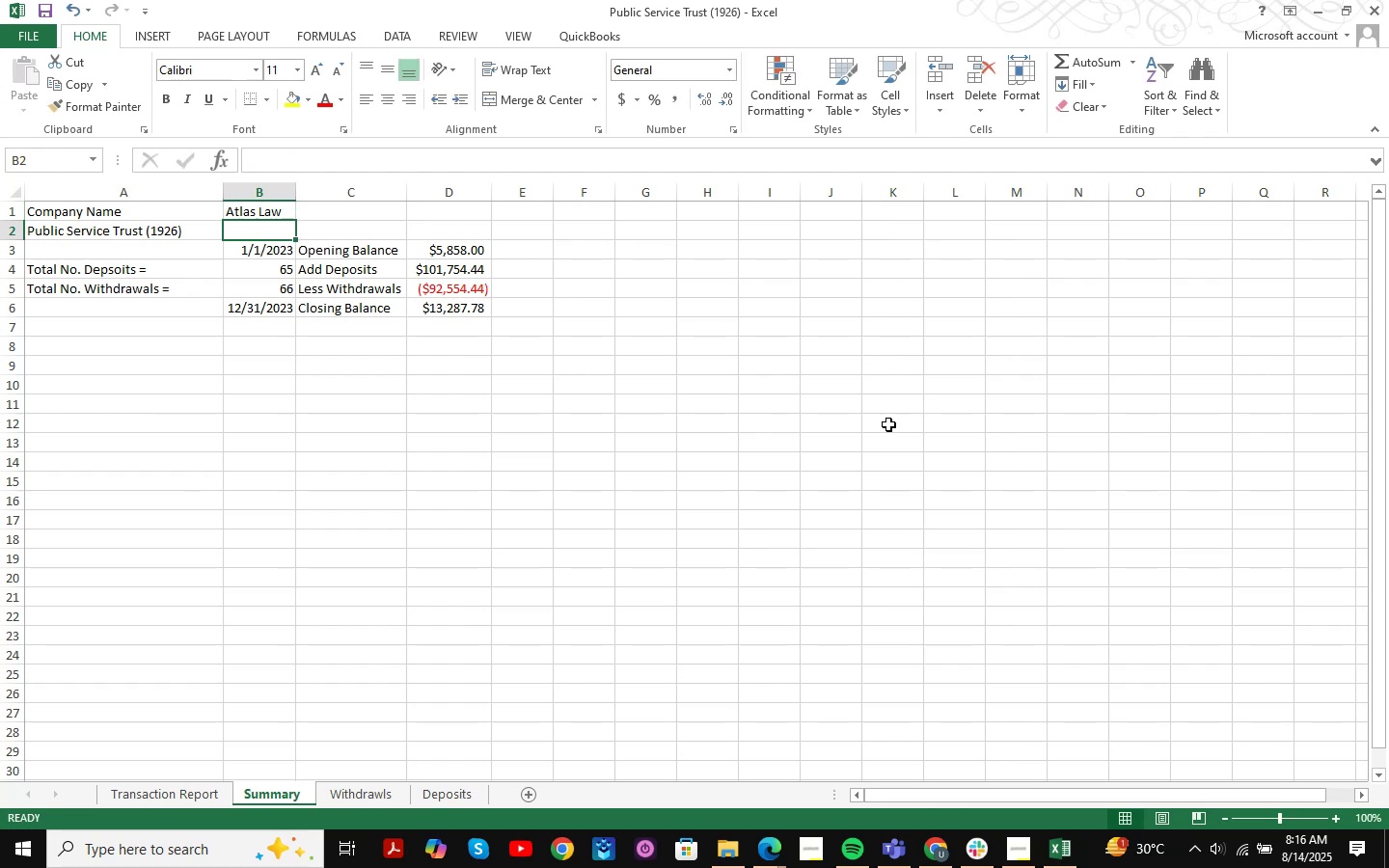 
key(Control+S)
 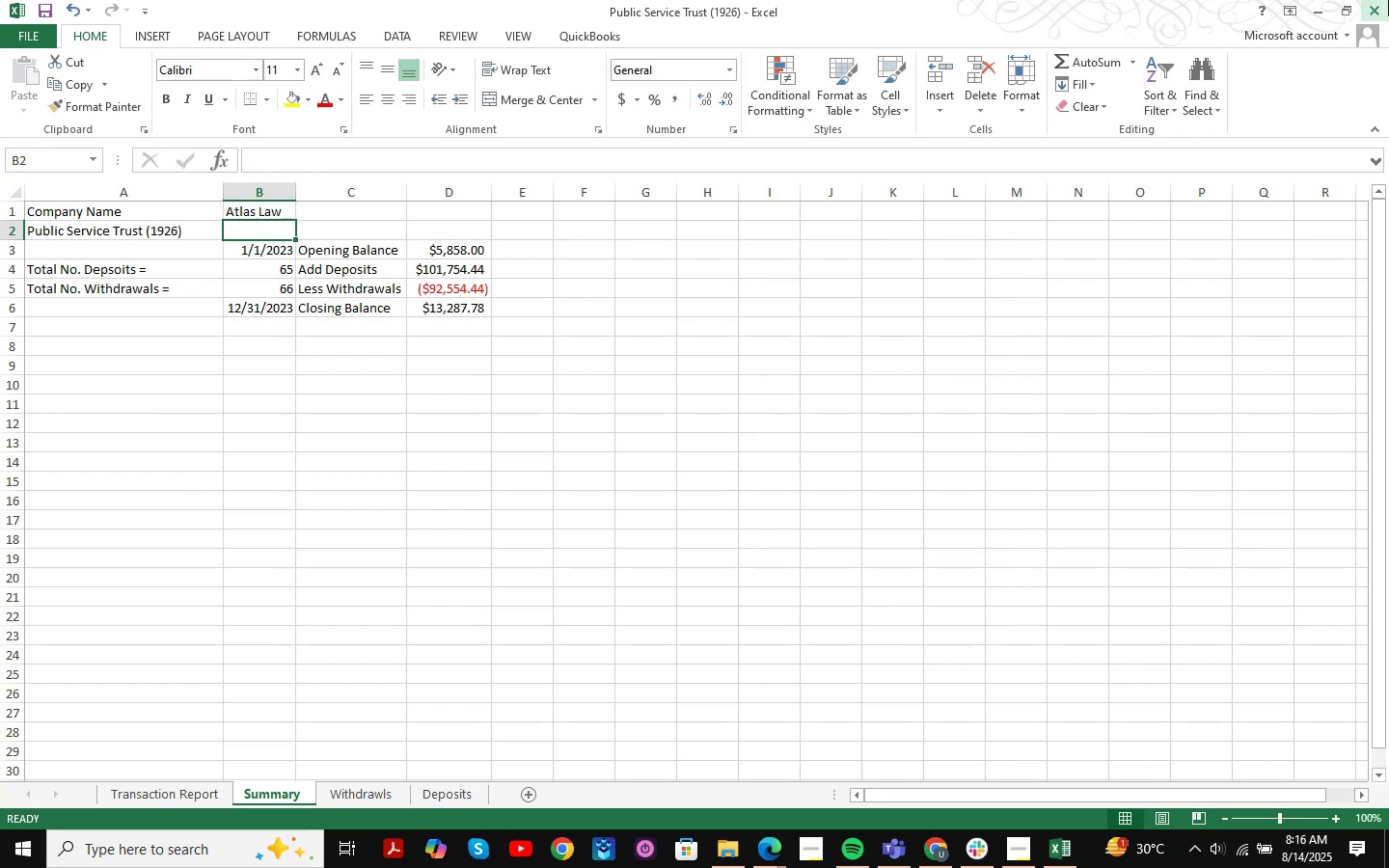 
left_click([1376, 6])
 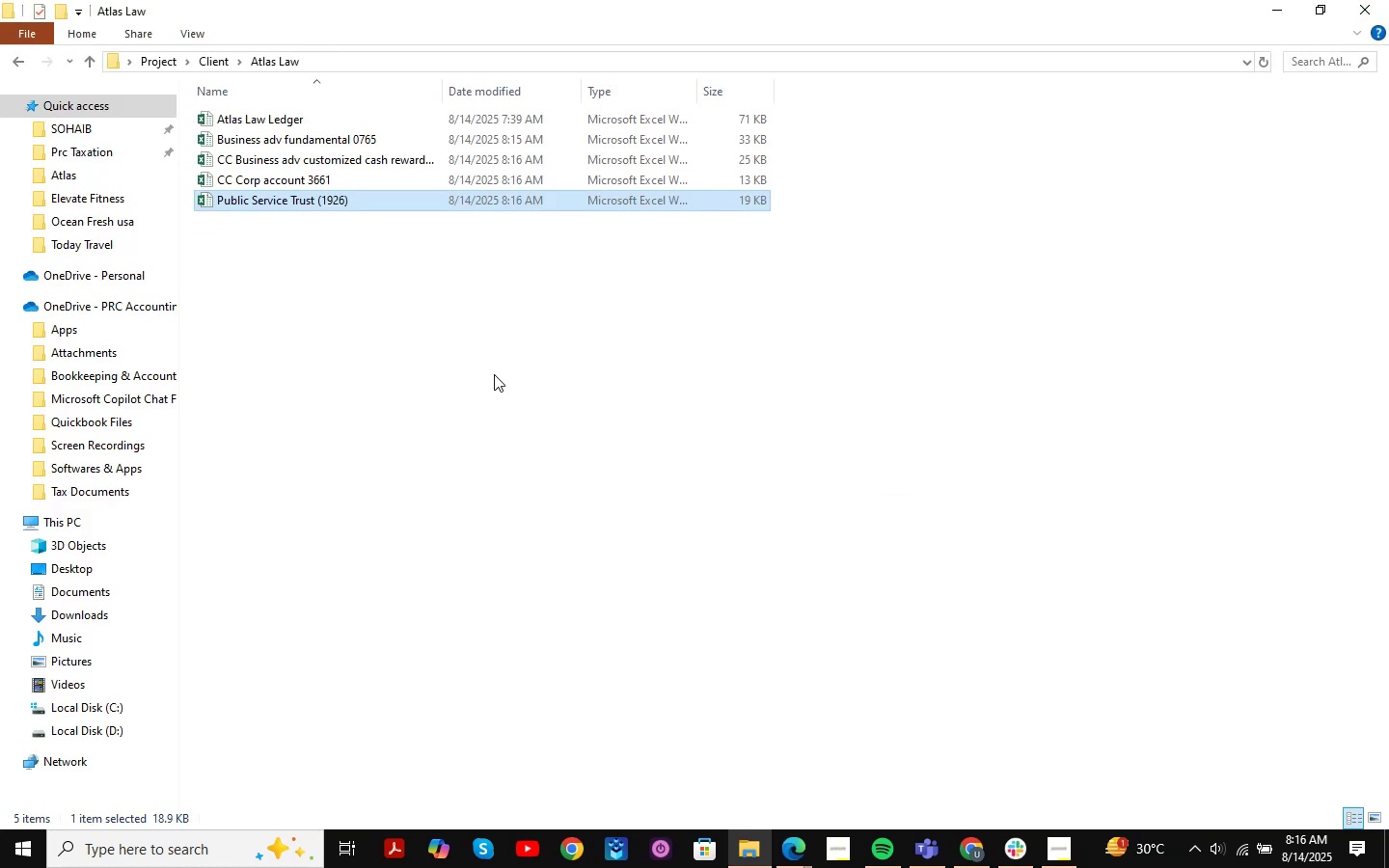 
right_click([494, 374])
 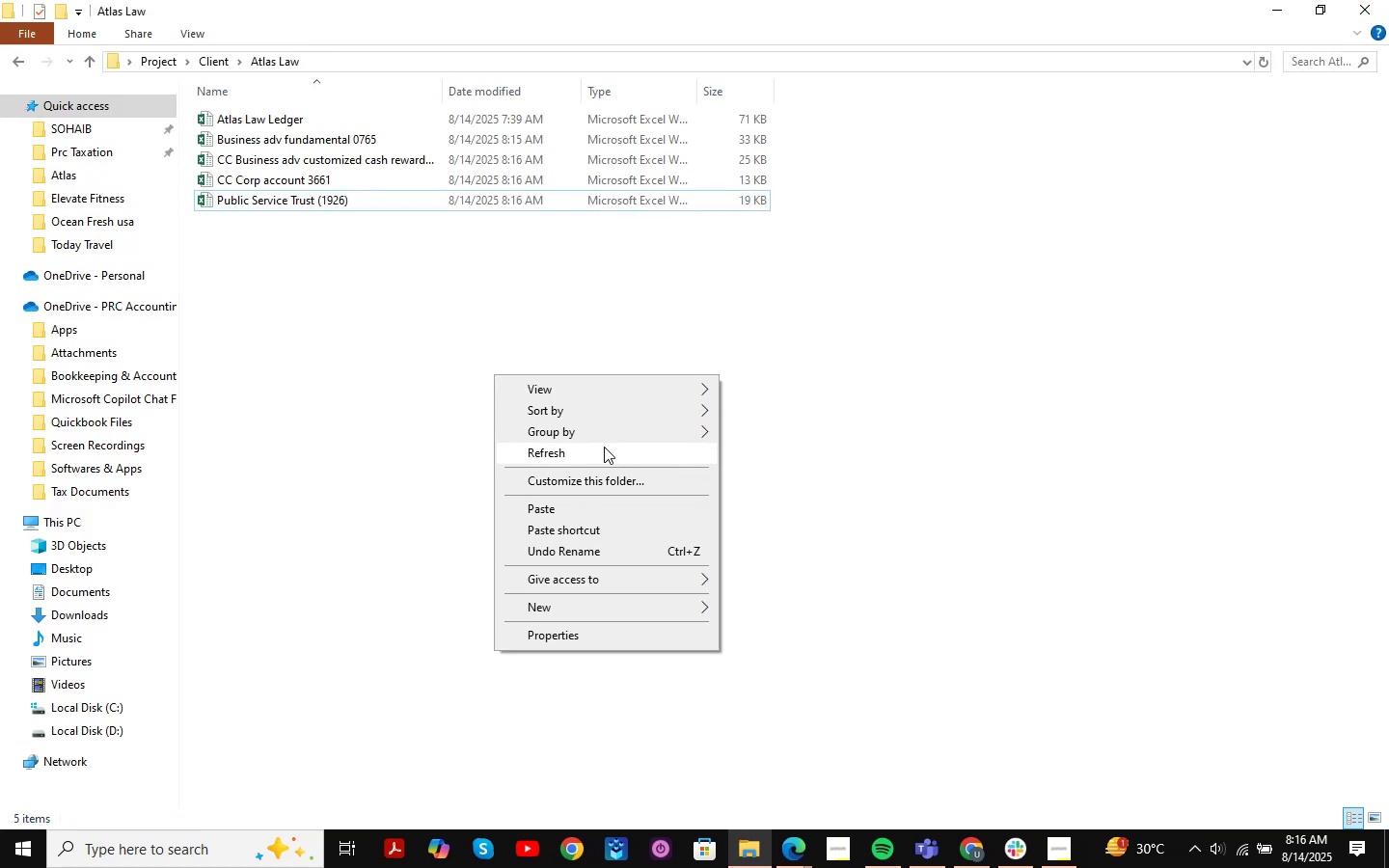 
left_click([604, 447])
 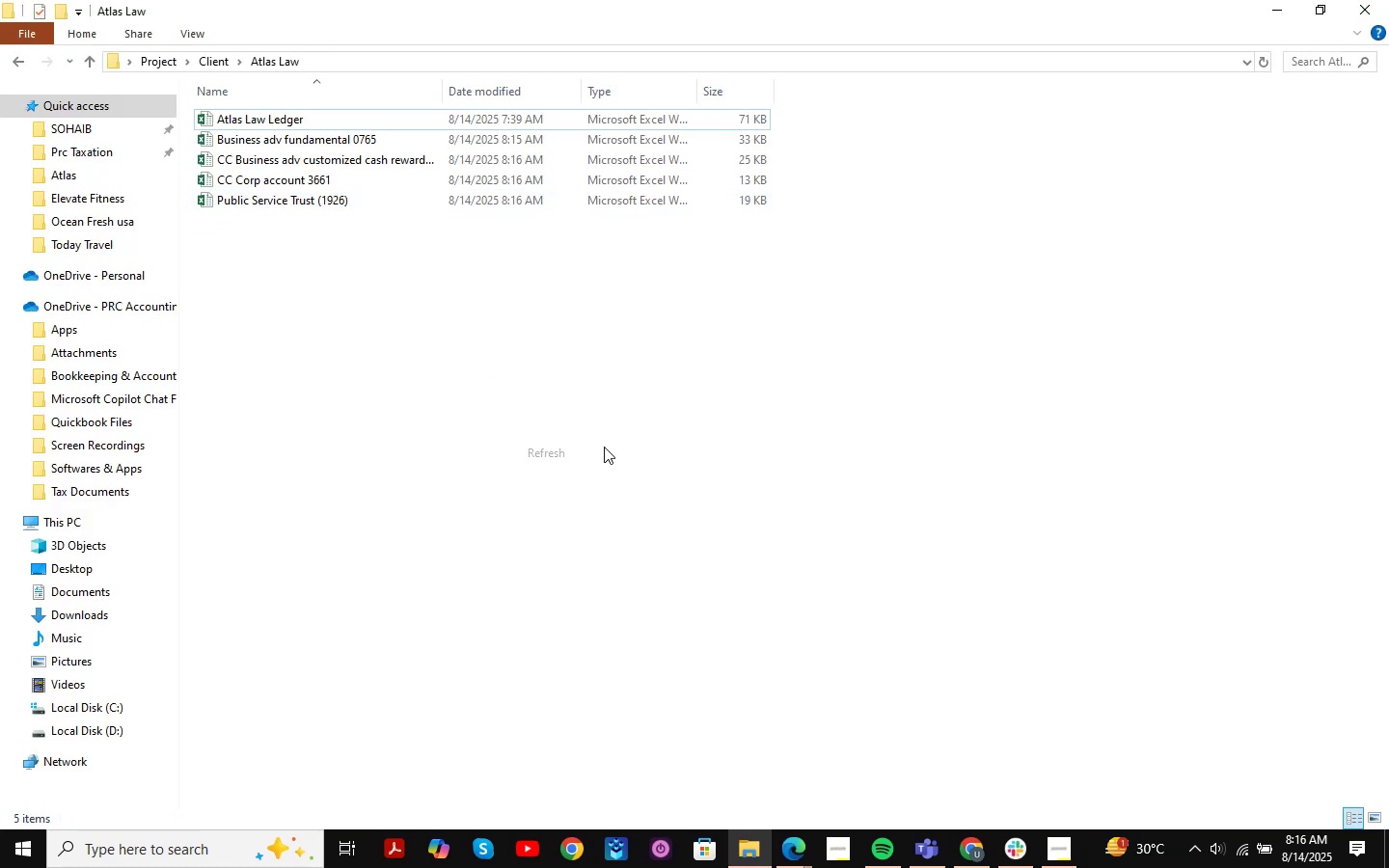 
right_click([604, 447])
 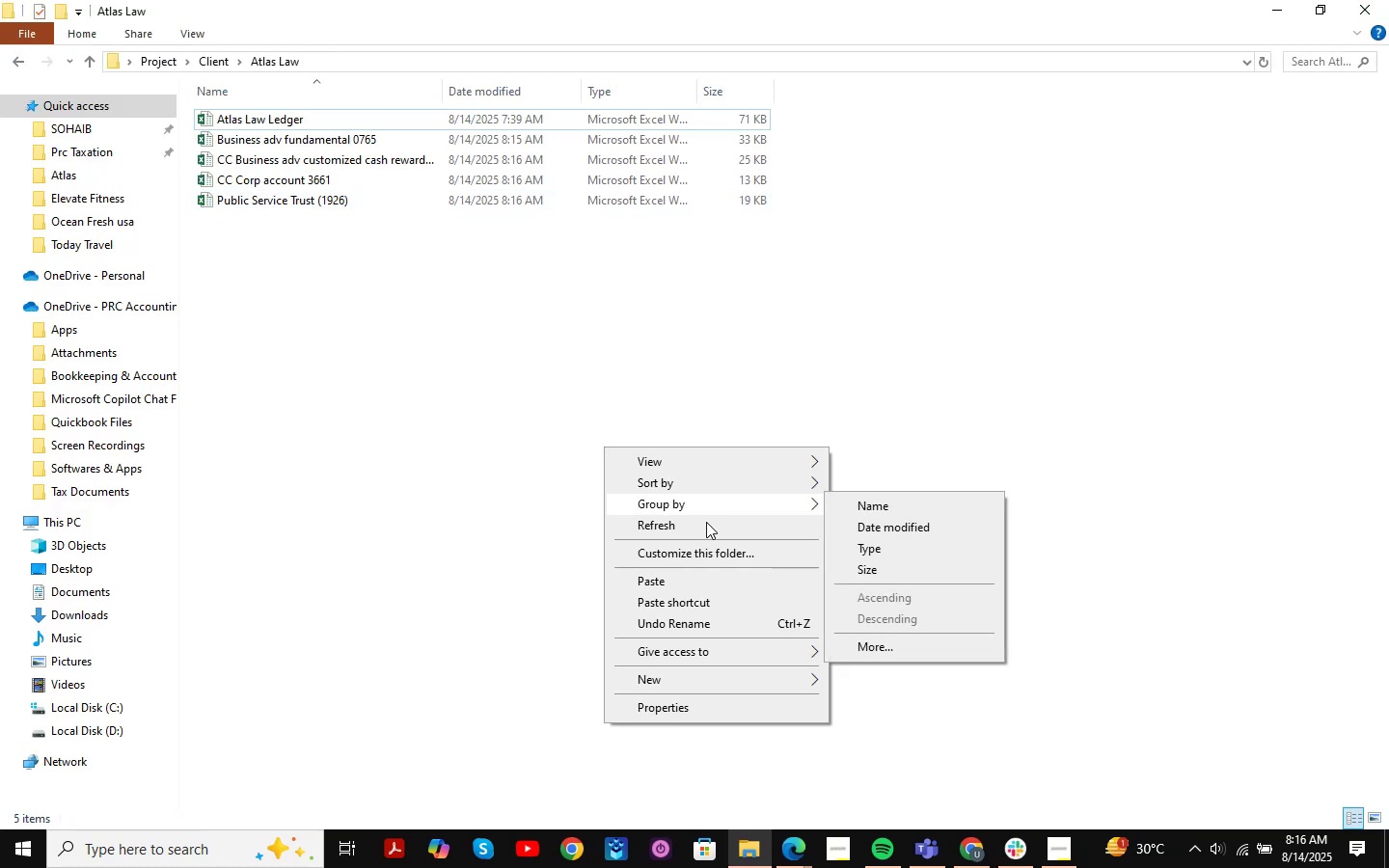 
left_click([704, 531])
 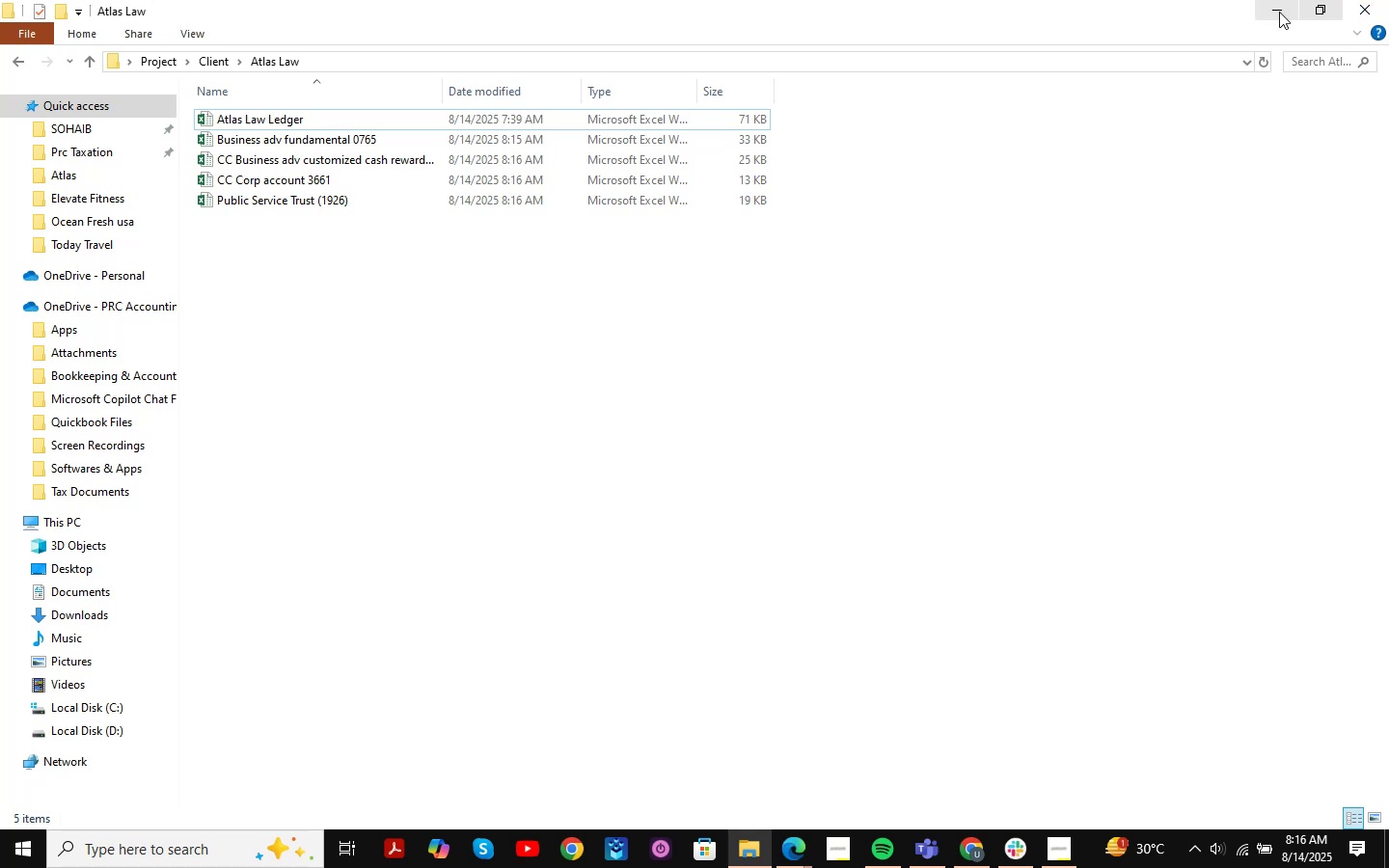 
left_click([1259, 13])
 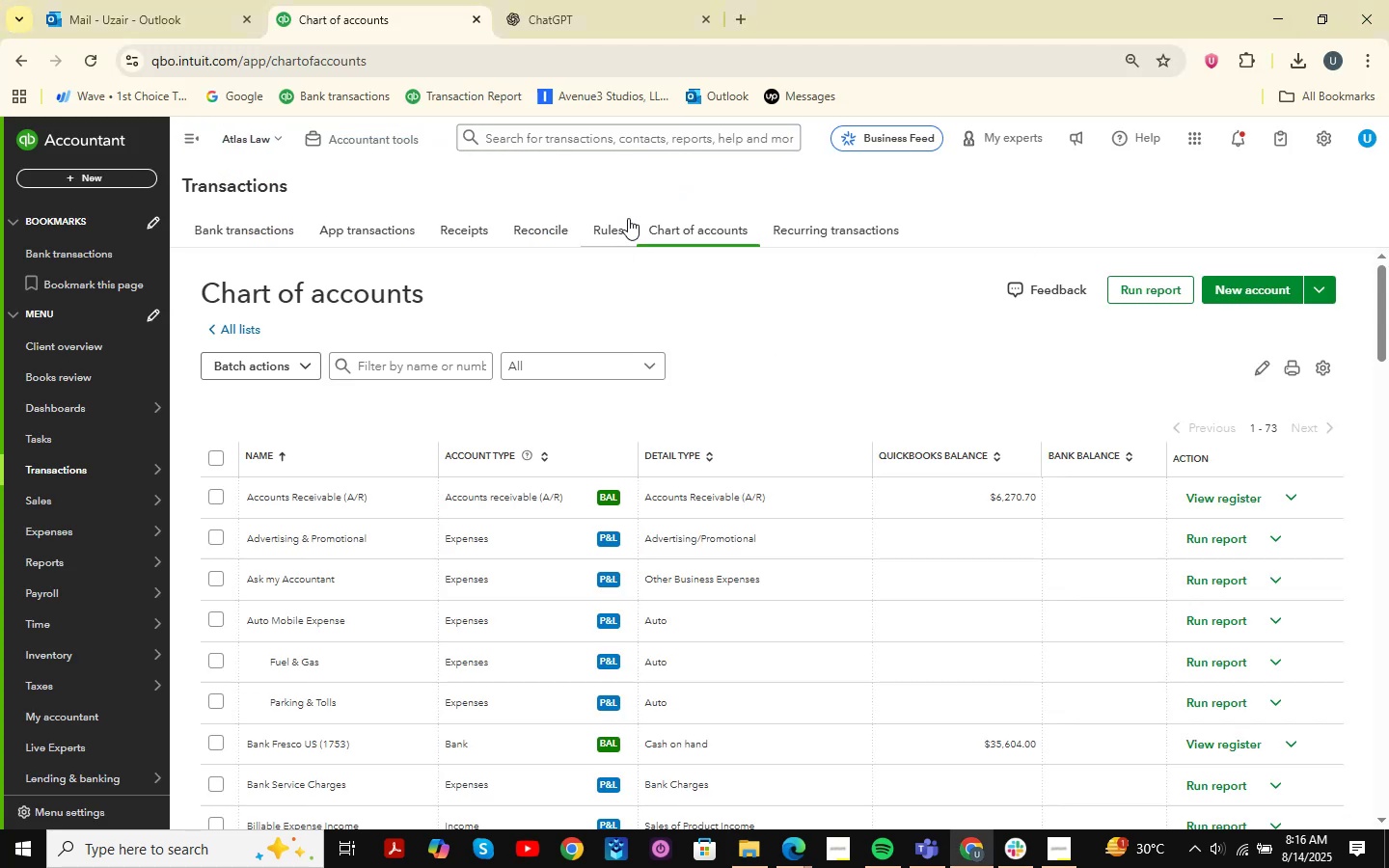 
left_click([617, 0])
 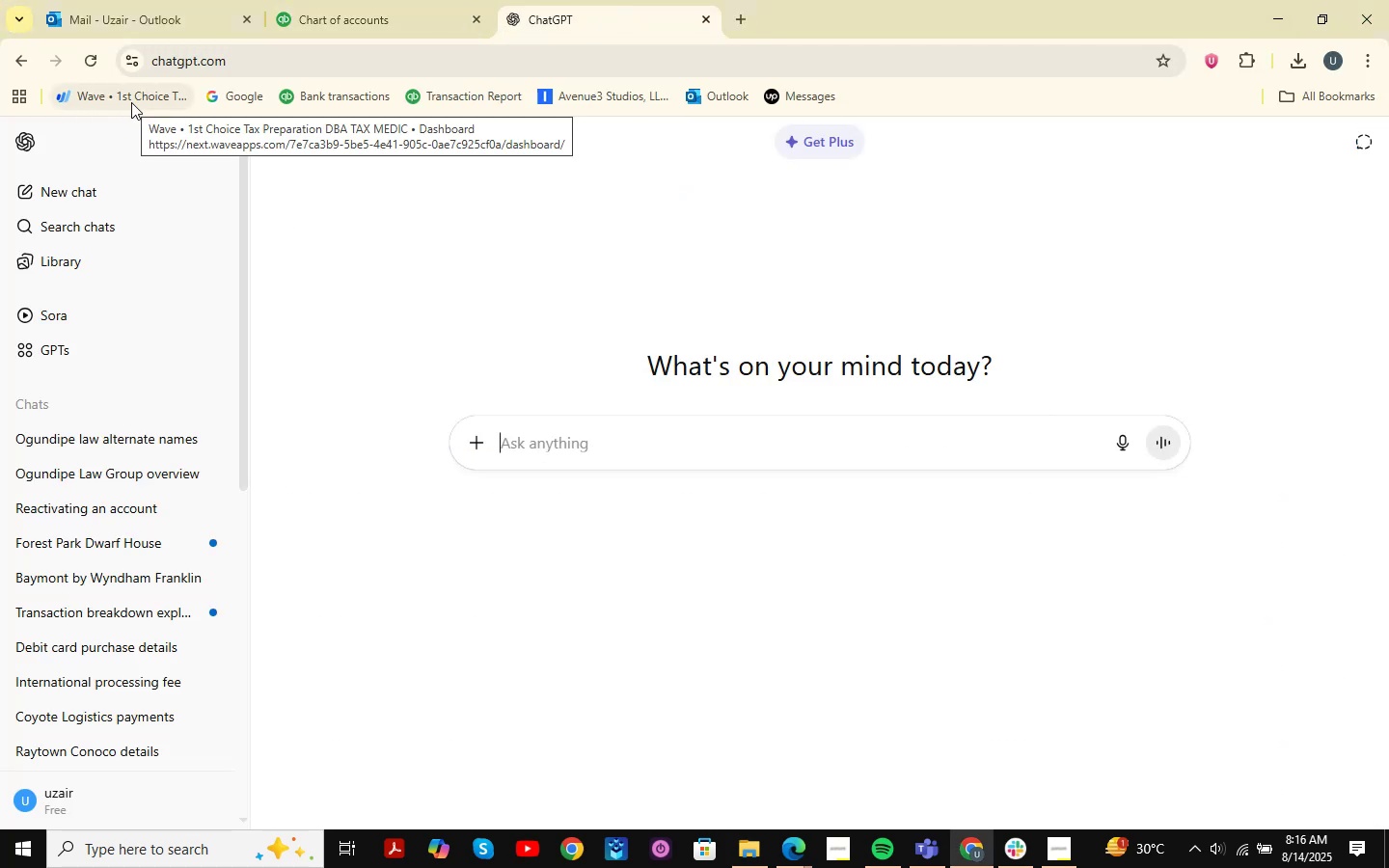 
wait(7.25)
 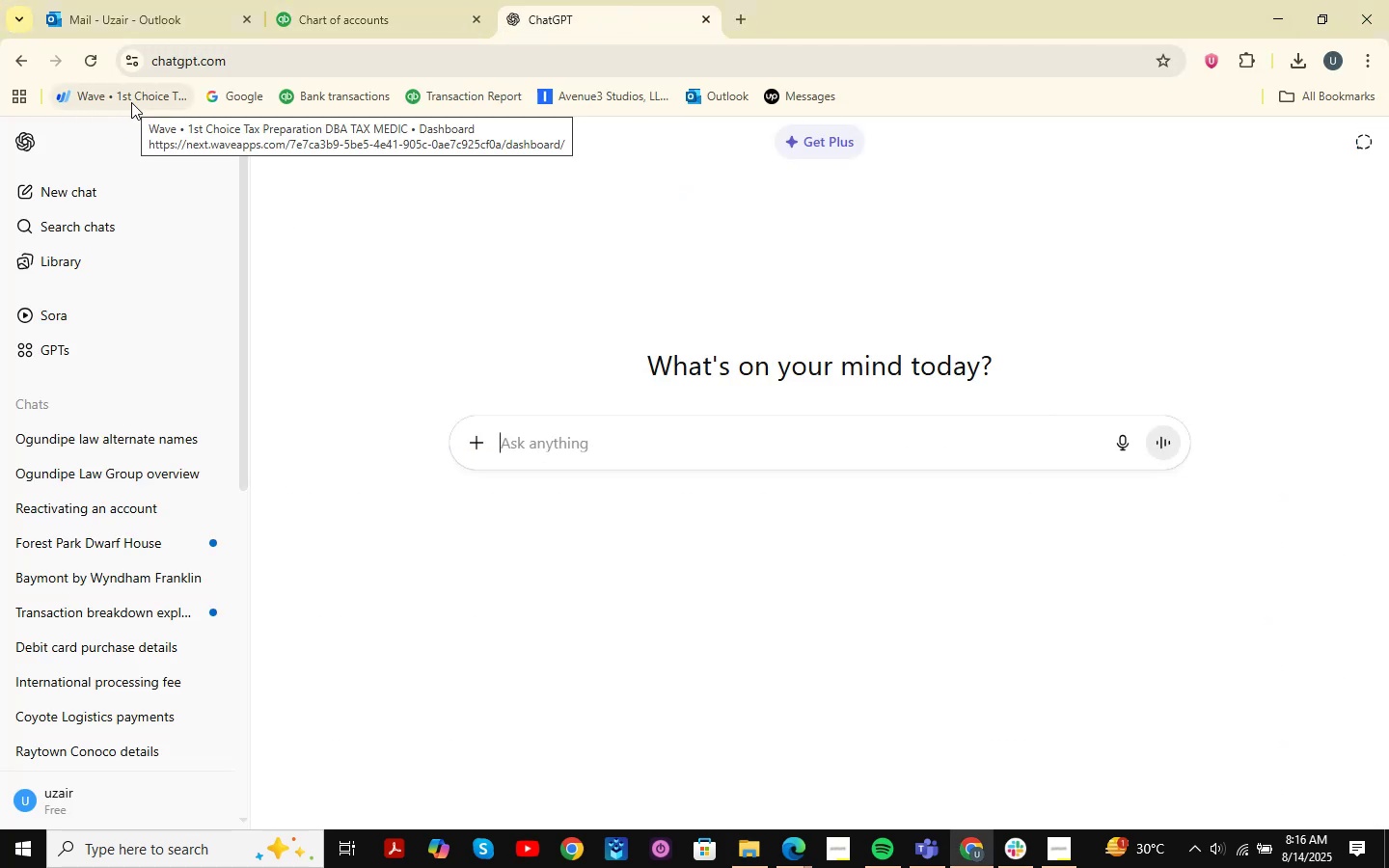 
left_click([360, 0])
 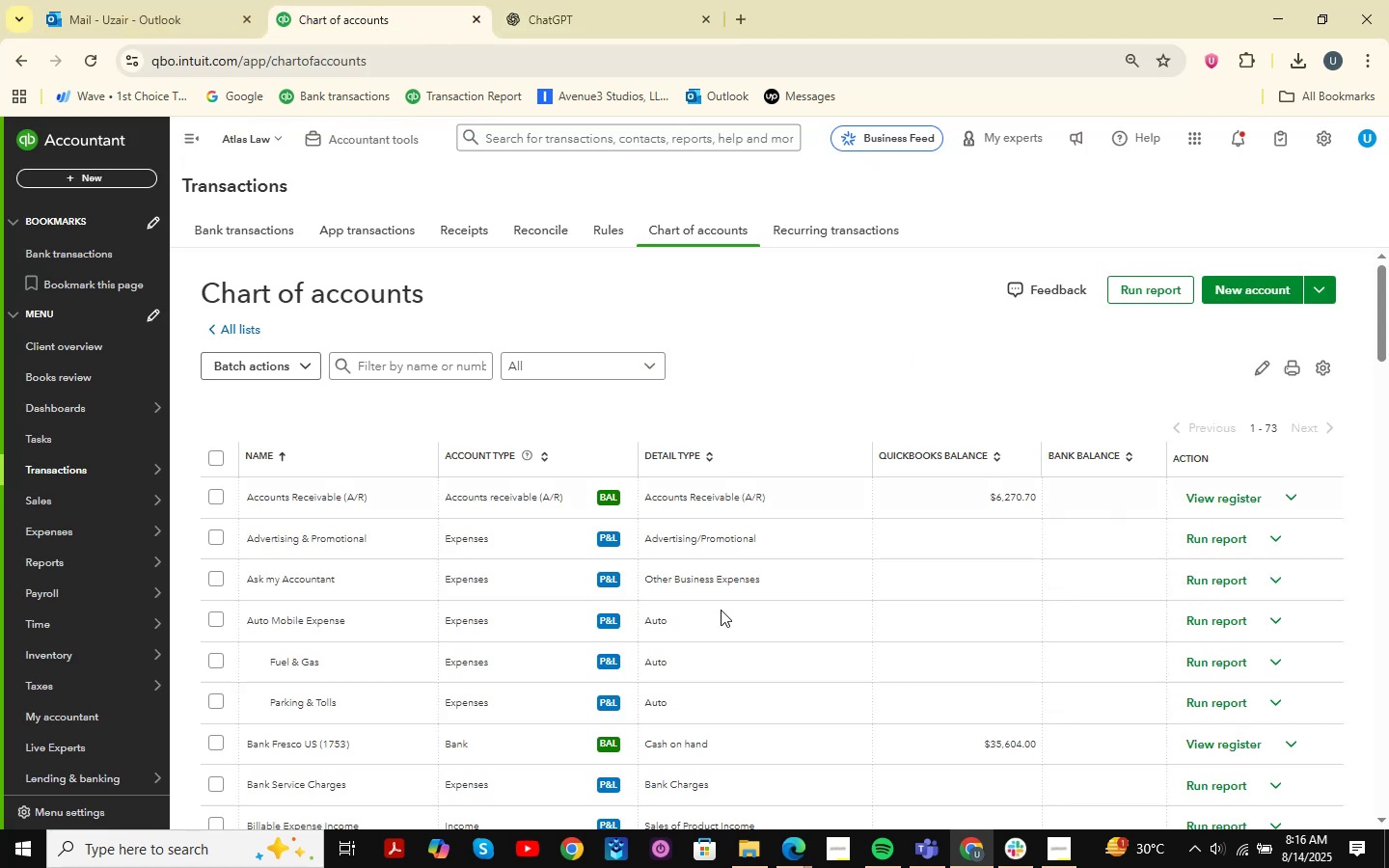 
scroll: coordinate [681, 346], scroll_direction: down, amount: 2.0
 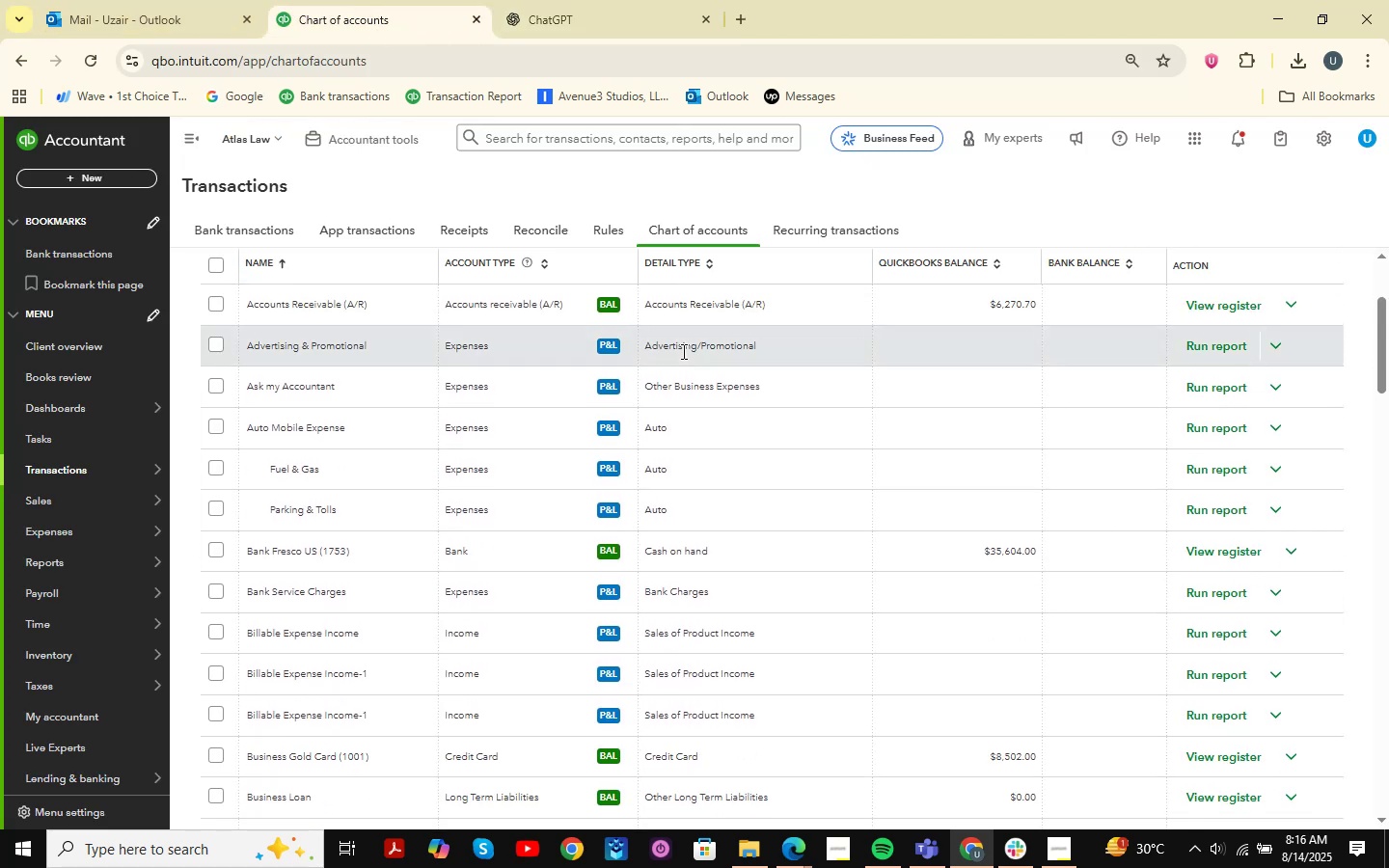 
scroll: coordinate [682, 351], scroll_direction: none, amount: 0.0
 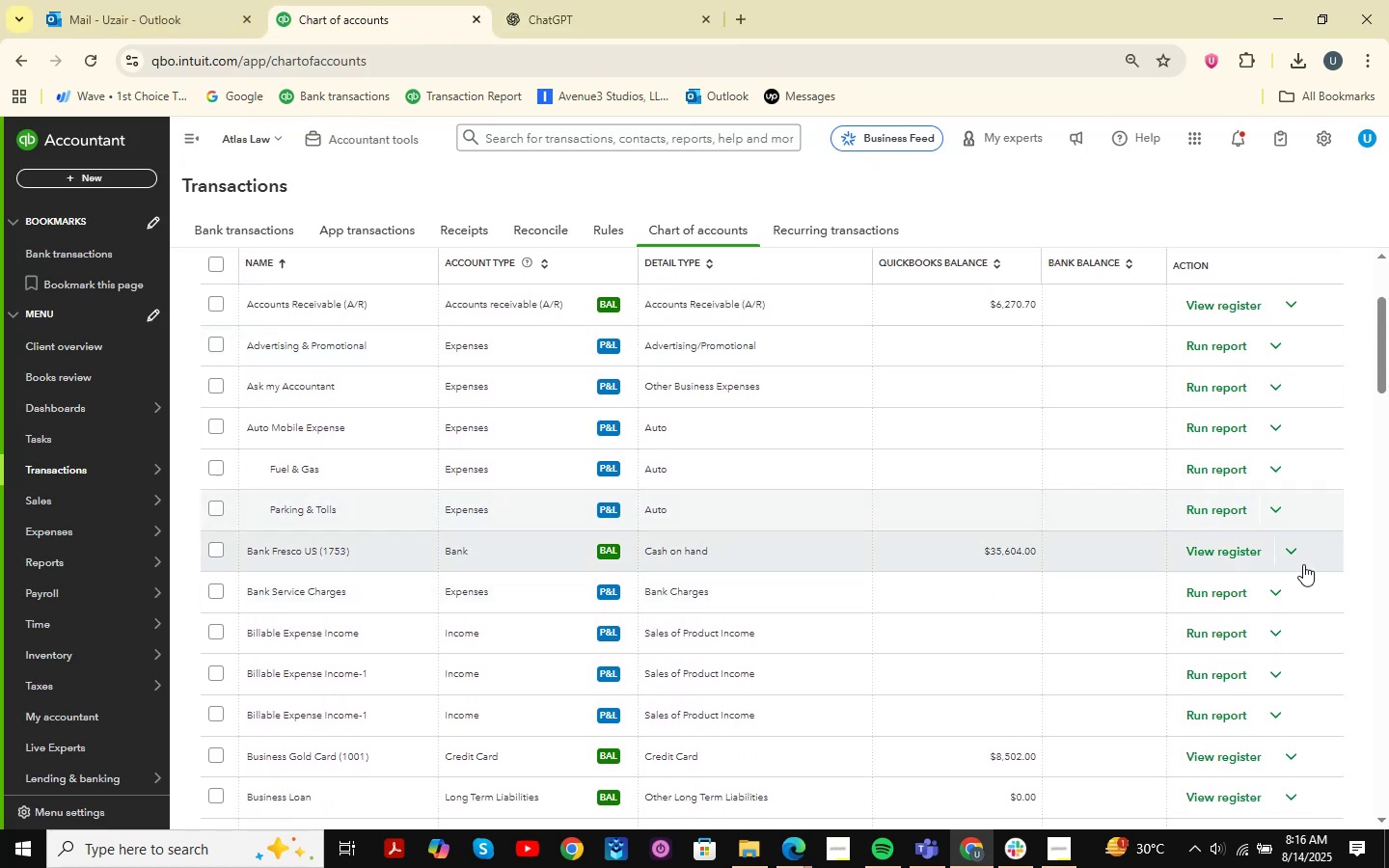 
left_click([1300, 558])
 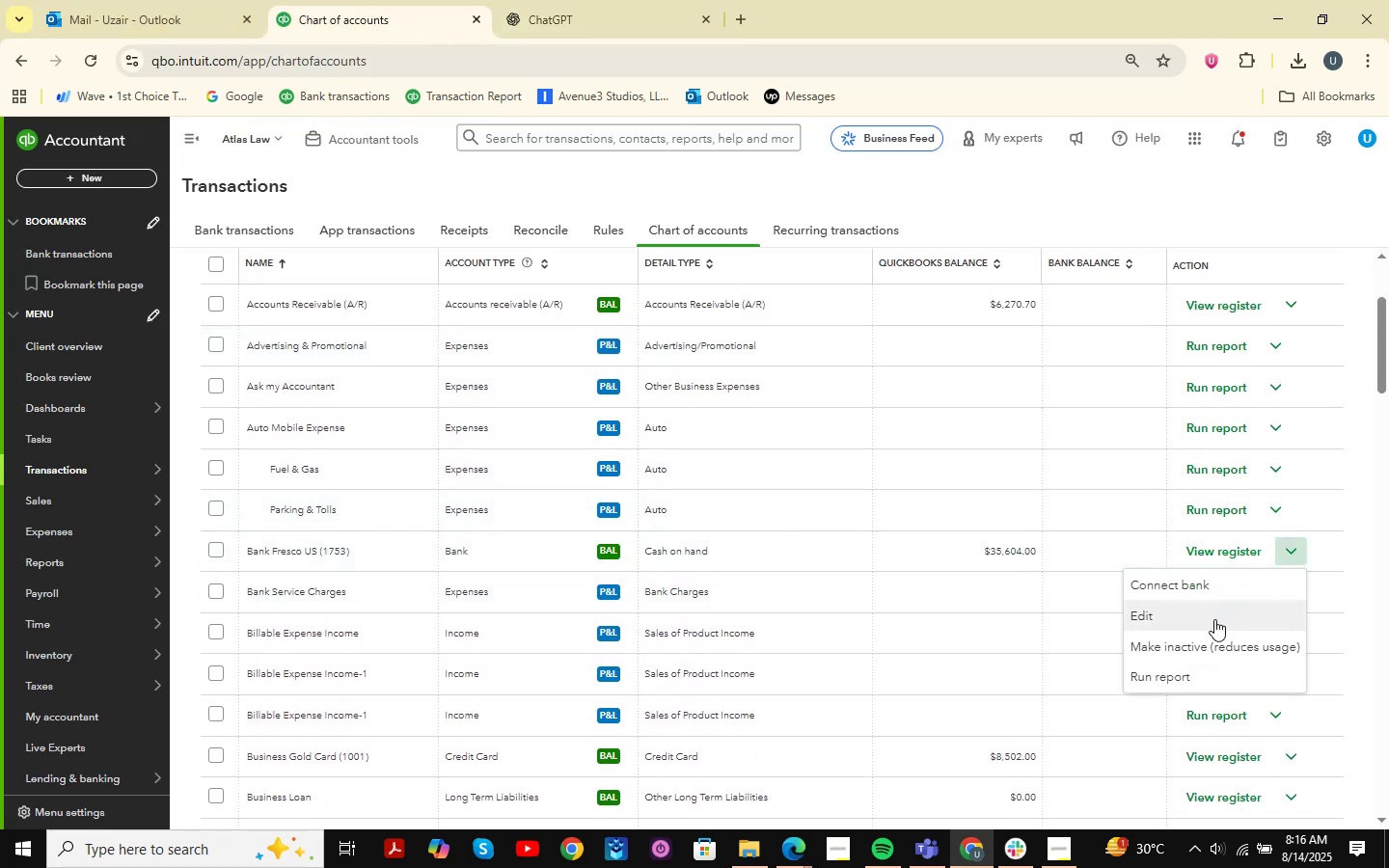 
left_click([1213, 620])
 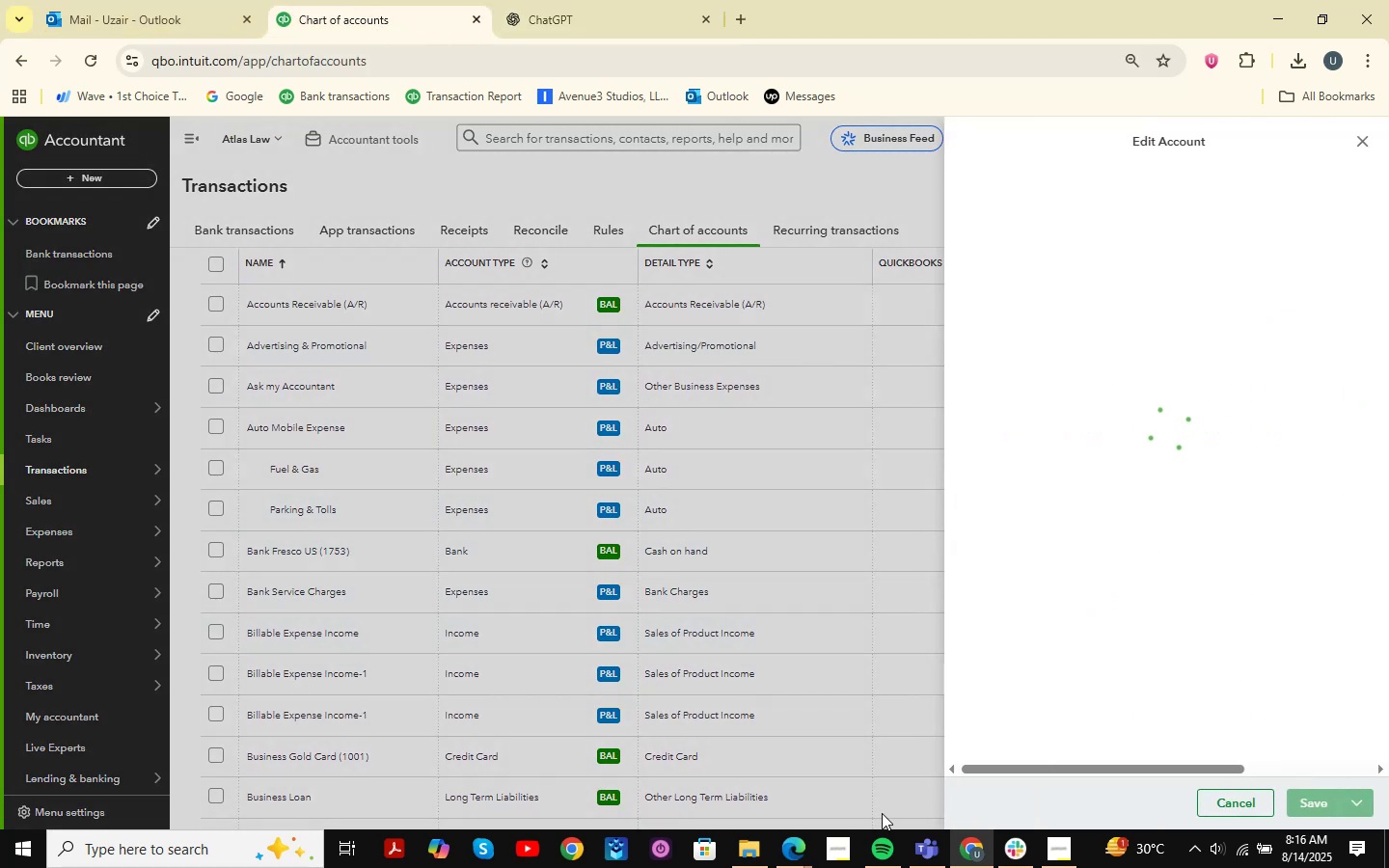 
left_click([743, 849])
 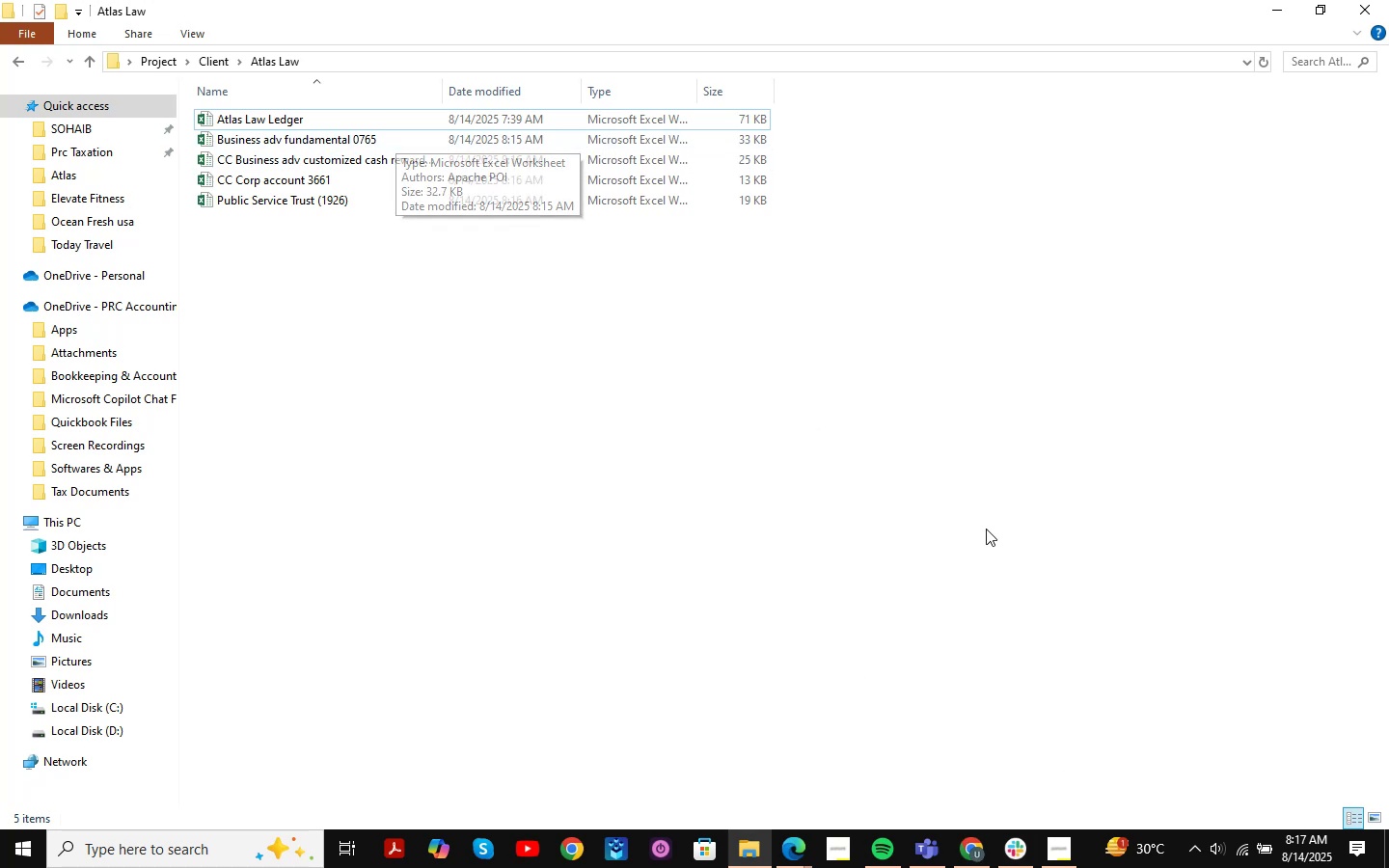 
wait(6.33)
 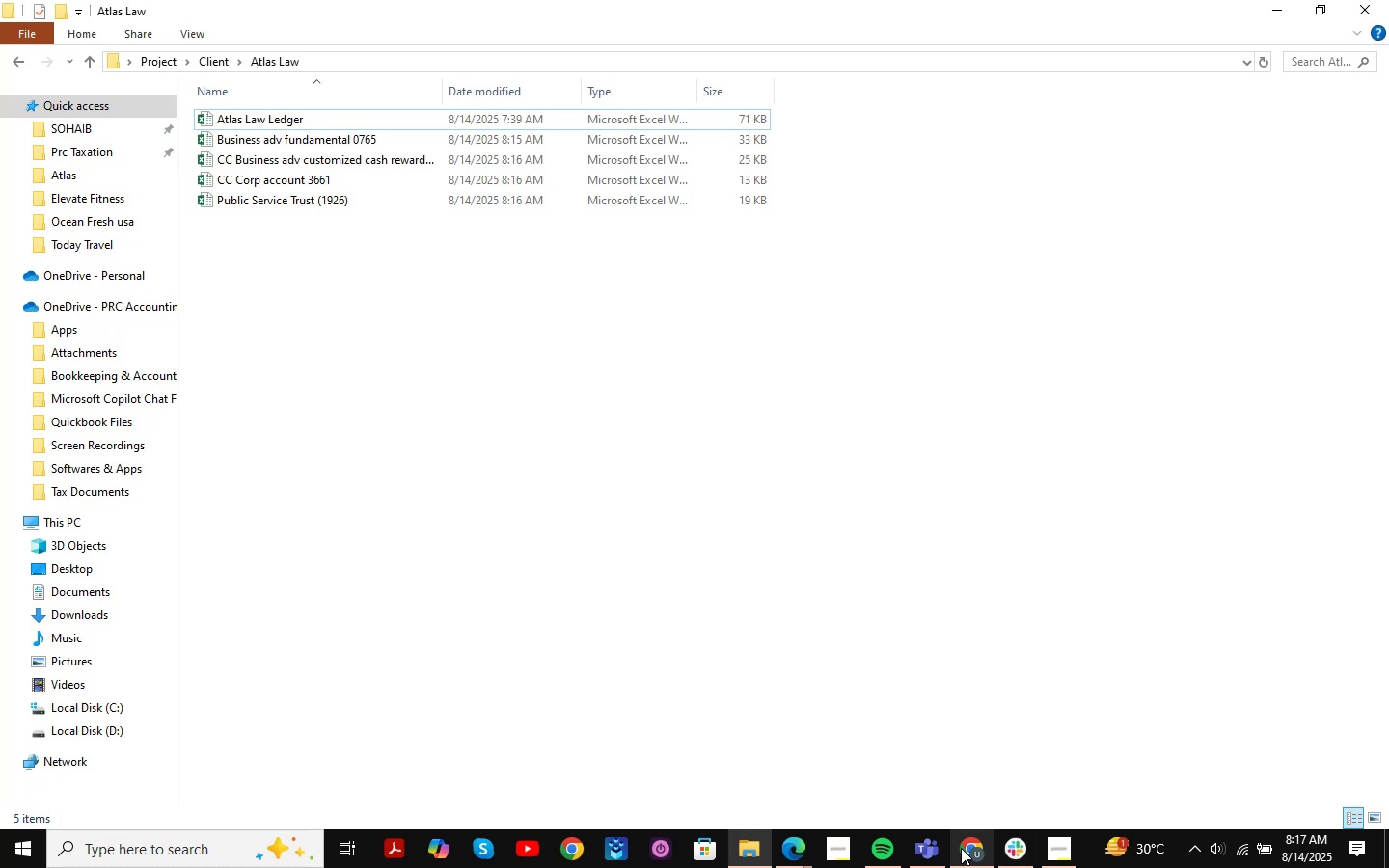 
left_click([976, 845])
 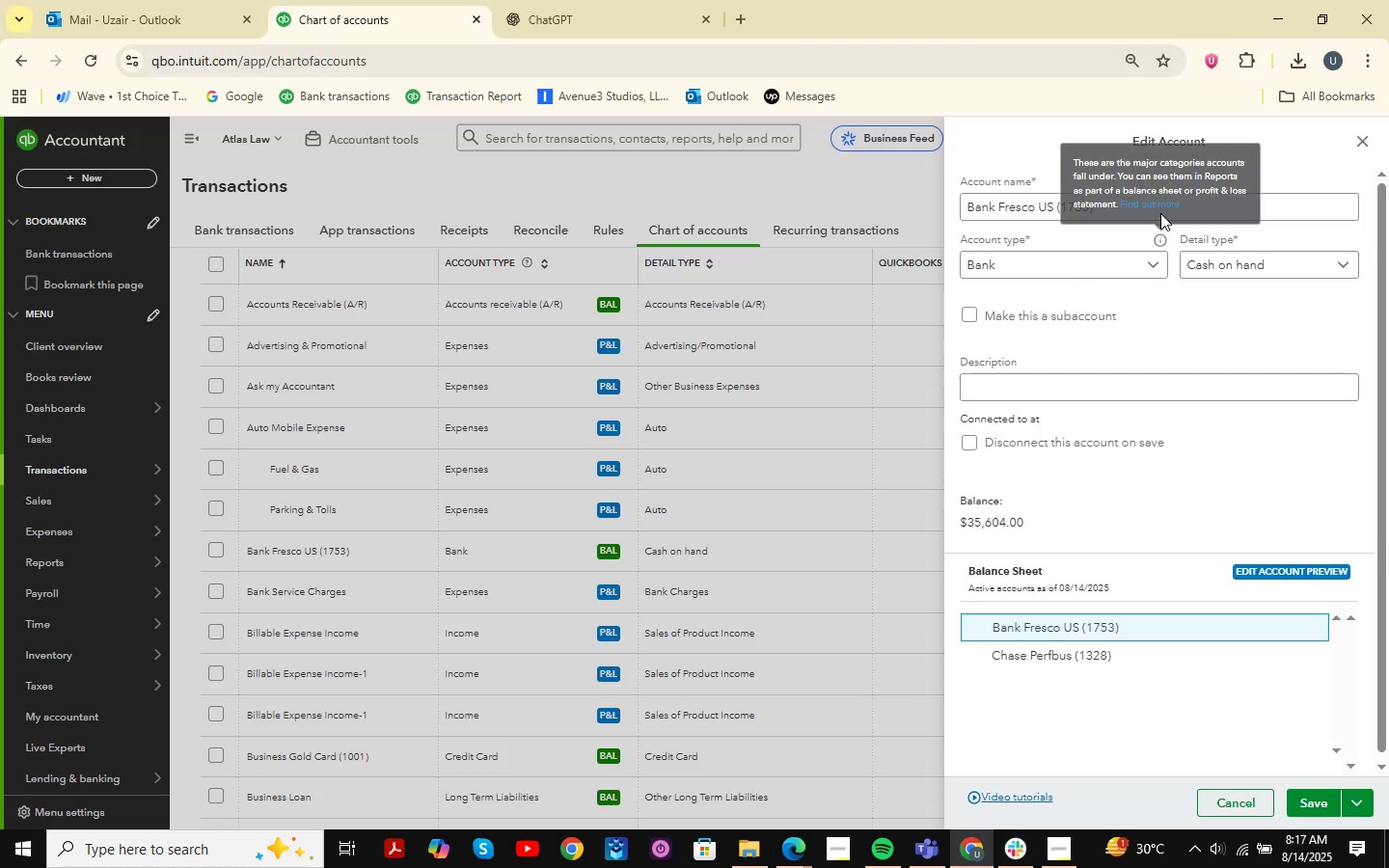 
left_click([1160, 213])
 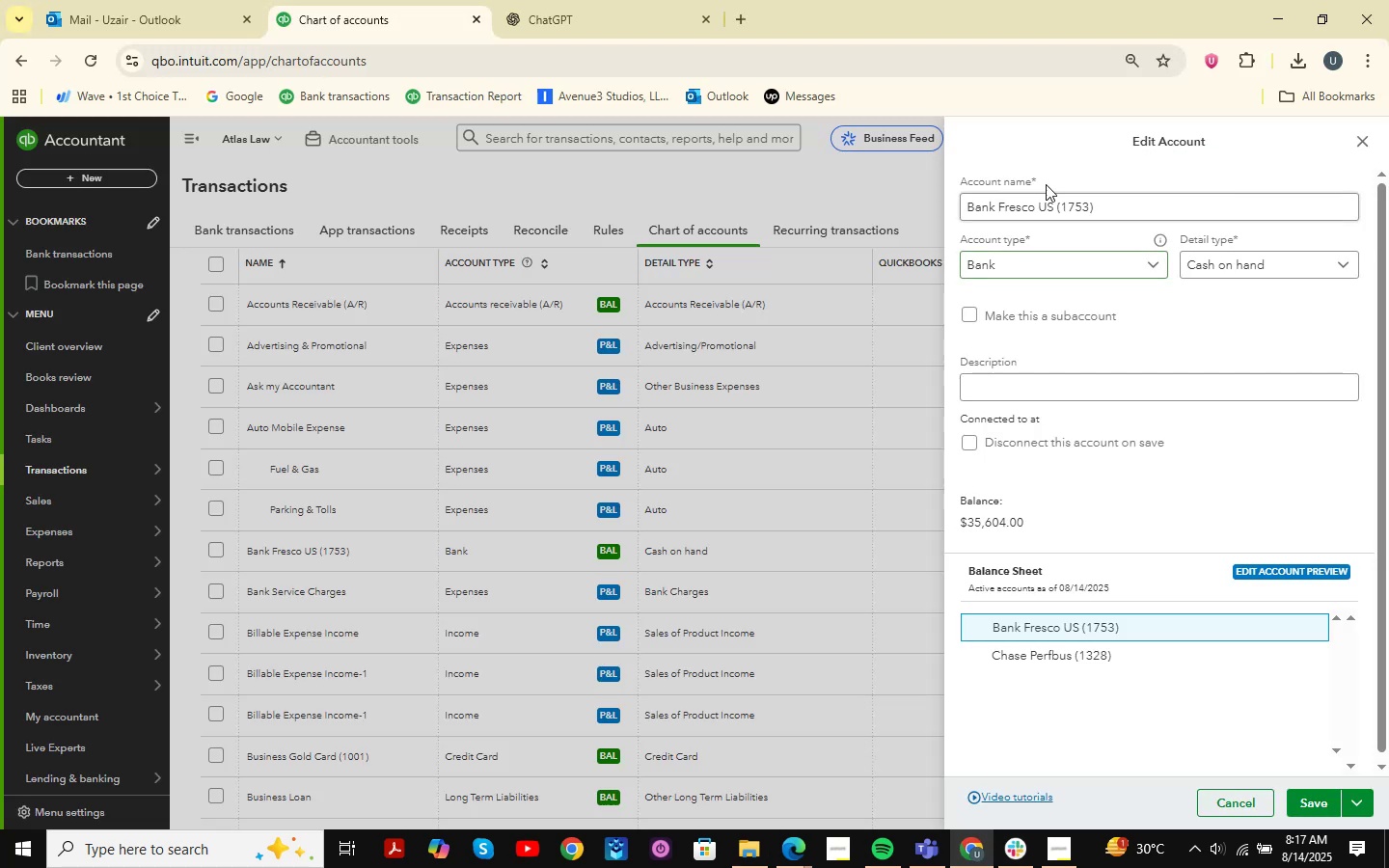 
left_click([1129, 214])
 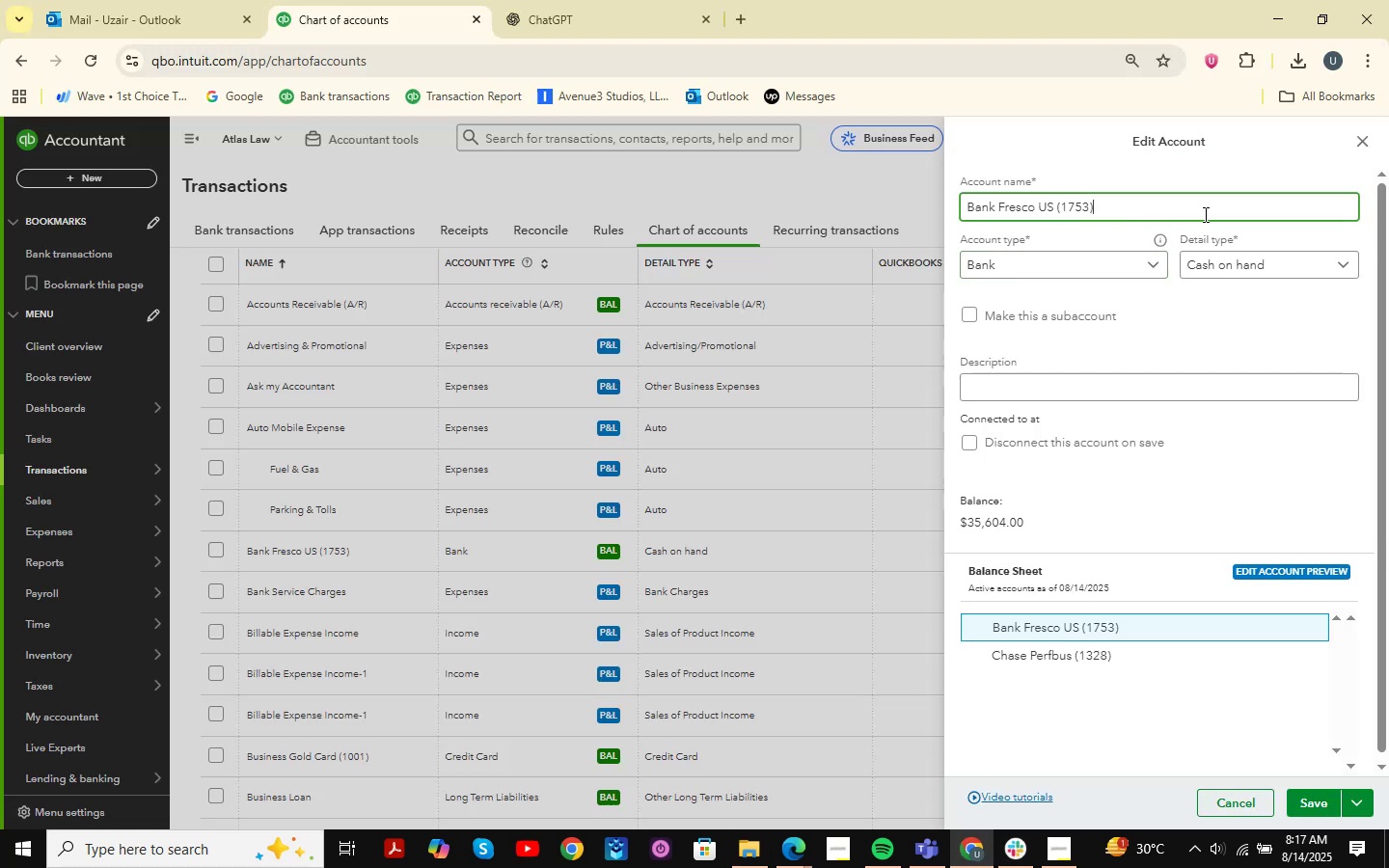 
left_click_drag(start_coordinate=[1197, 212], to_coordinate=[809, 175])
 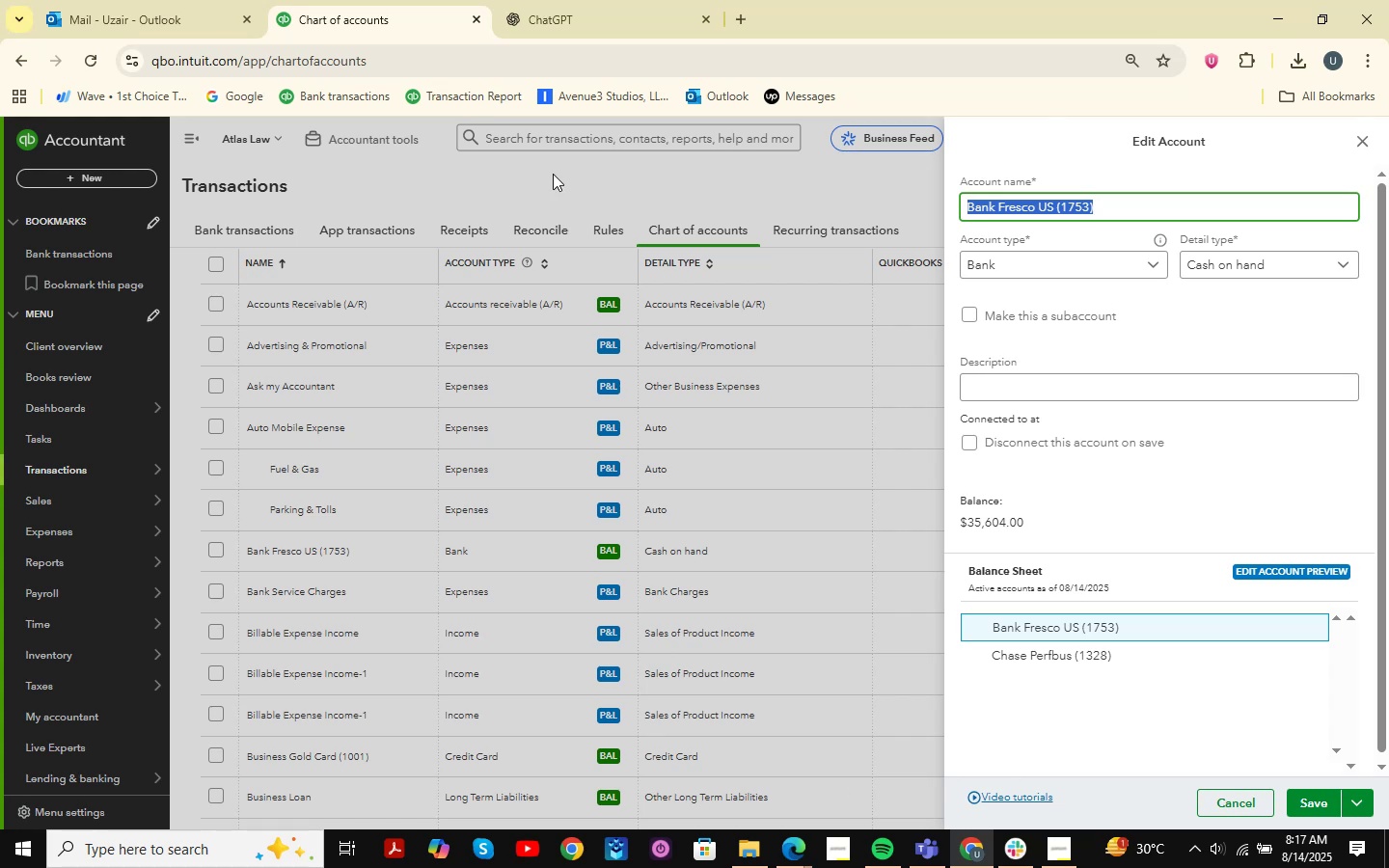 
type(Bui)
key(Backspace)
type(siness Adv Fundamental )
 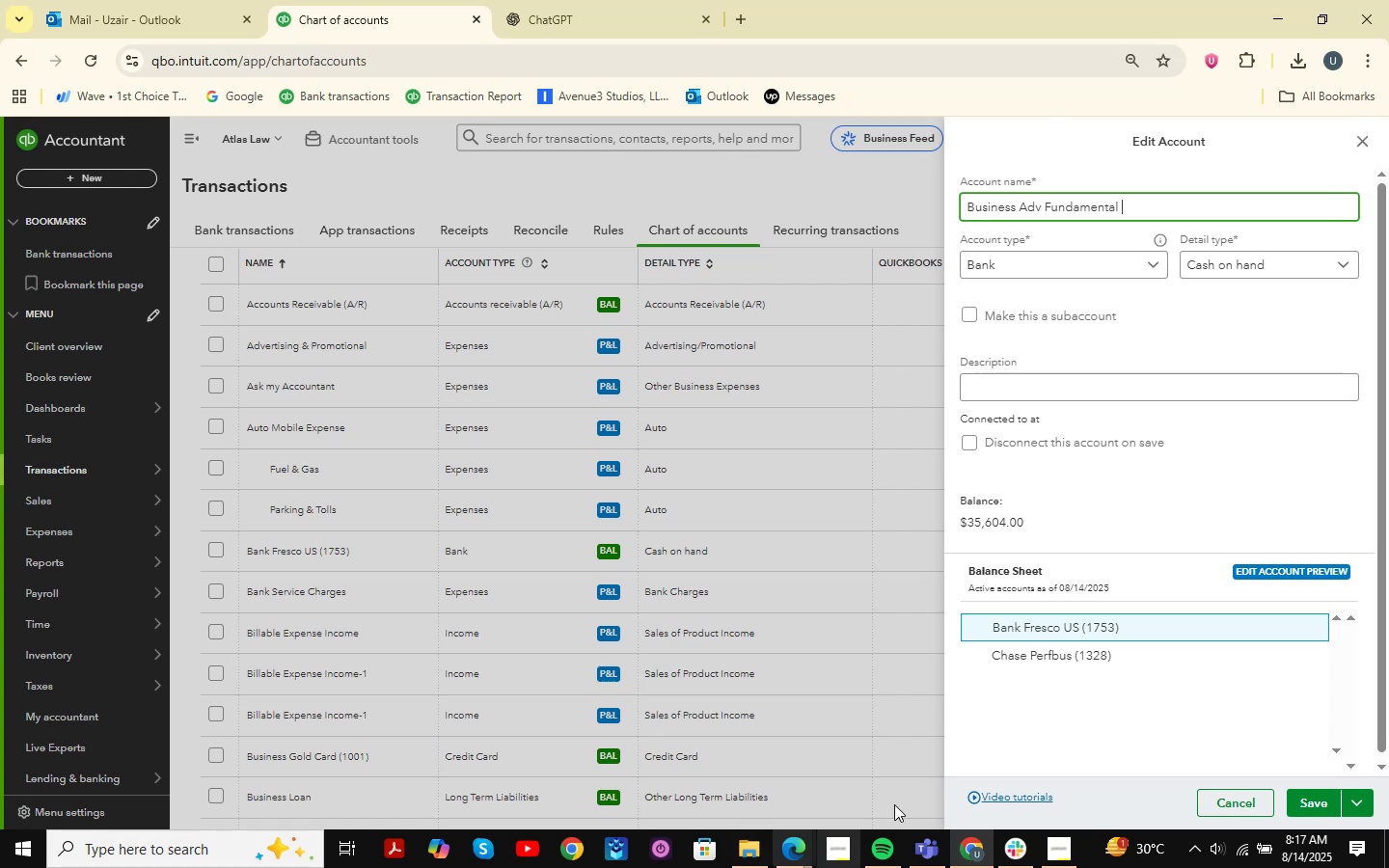 
left_click([981, 847])
 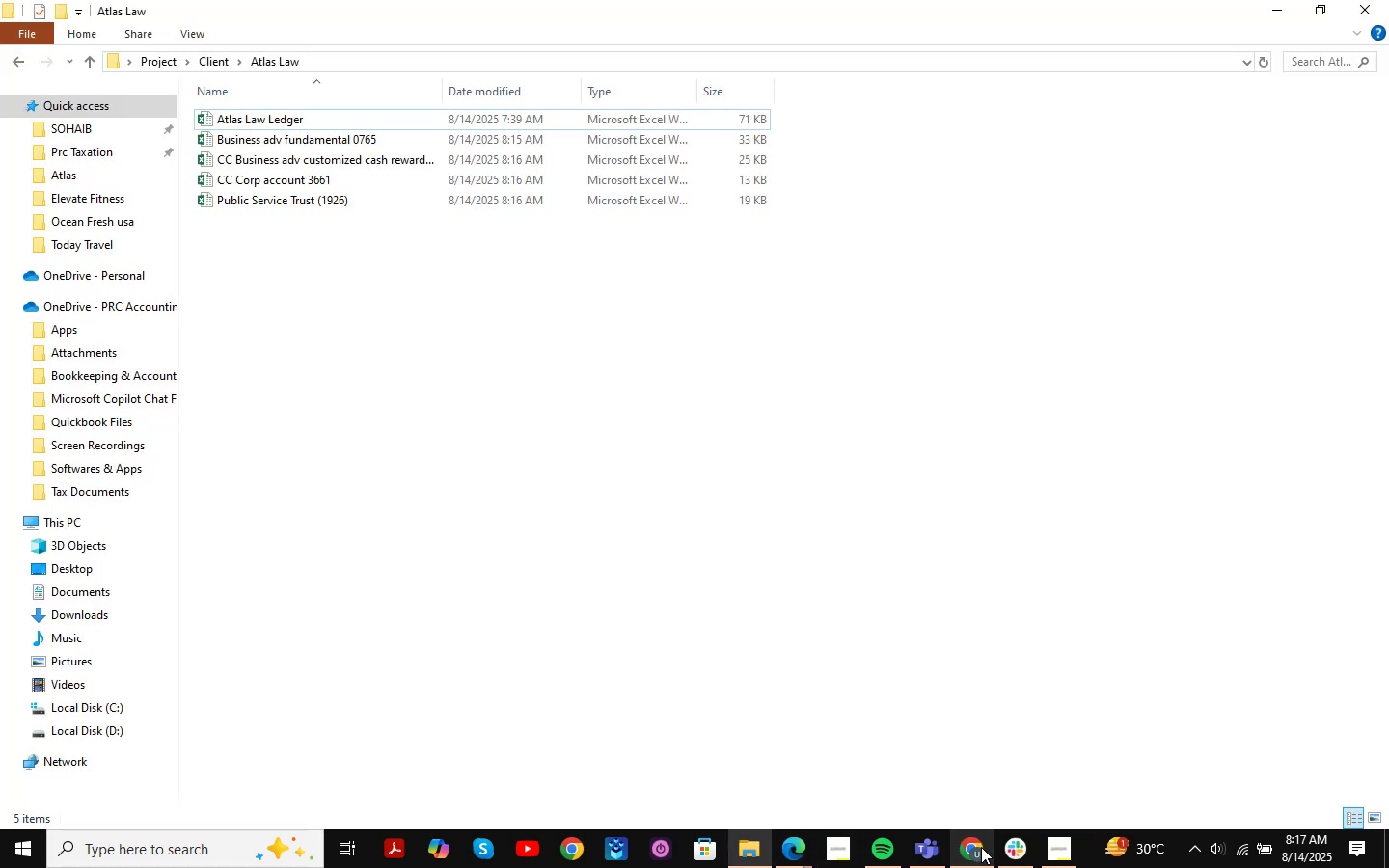 
left_click([981, 847])
 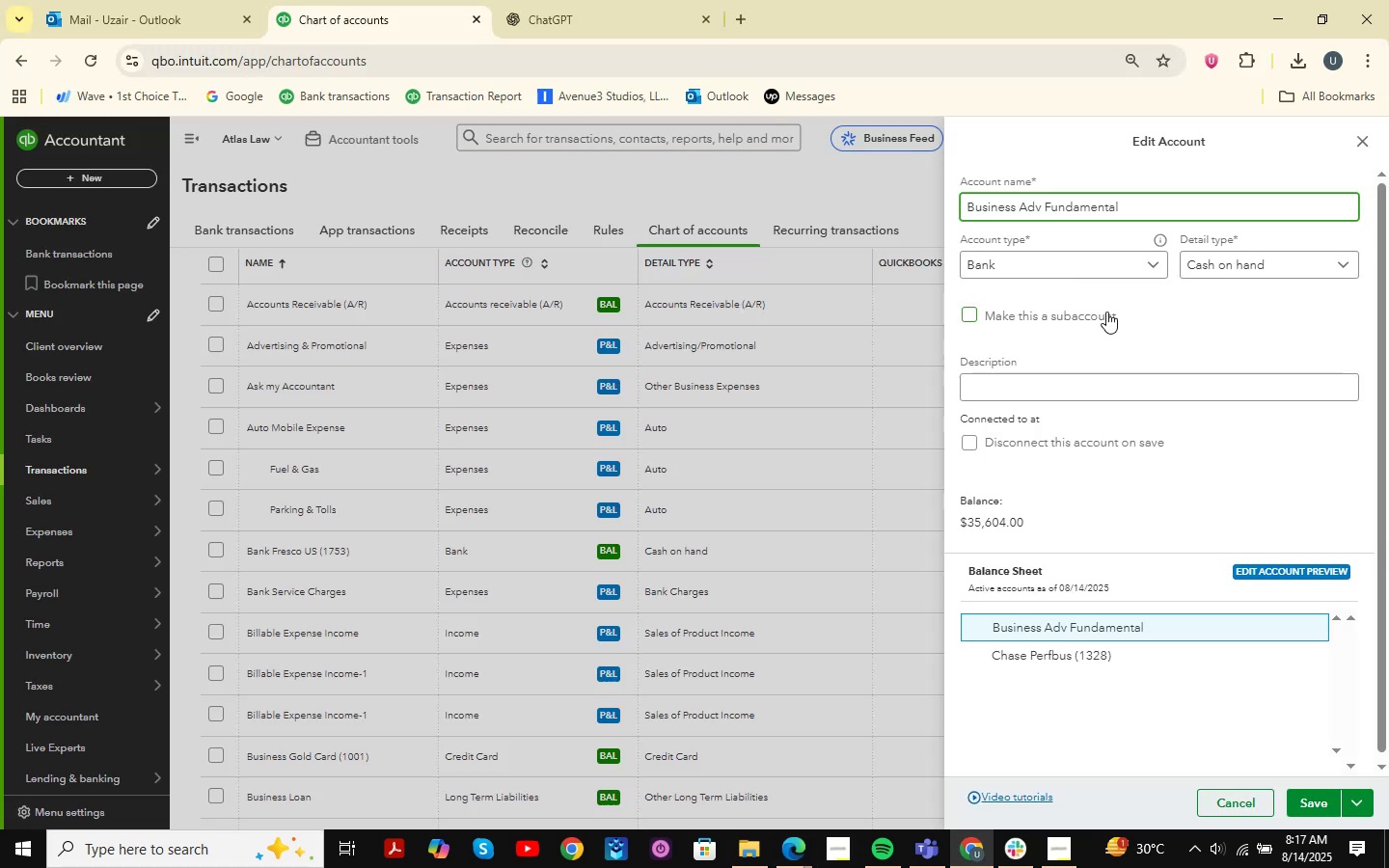 
key(Shift+9)
 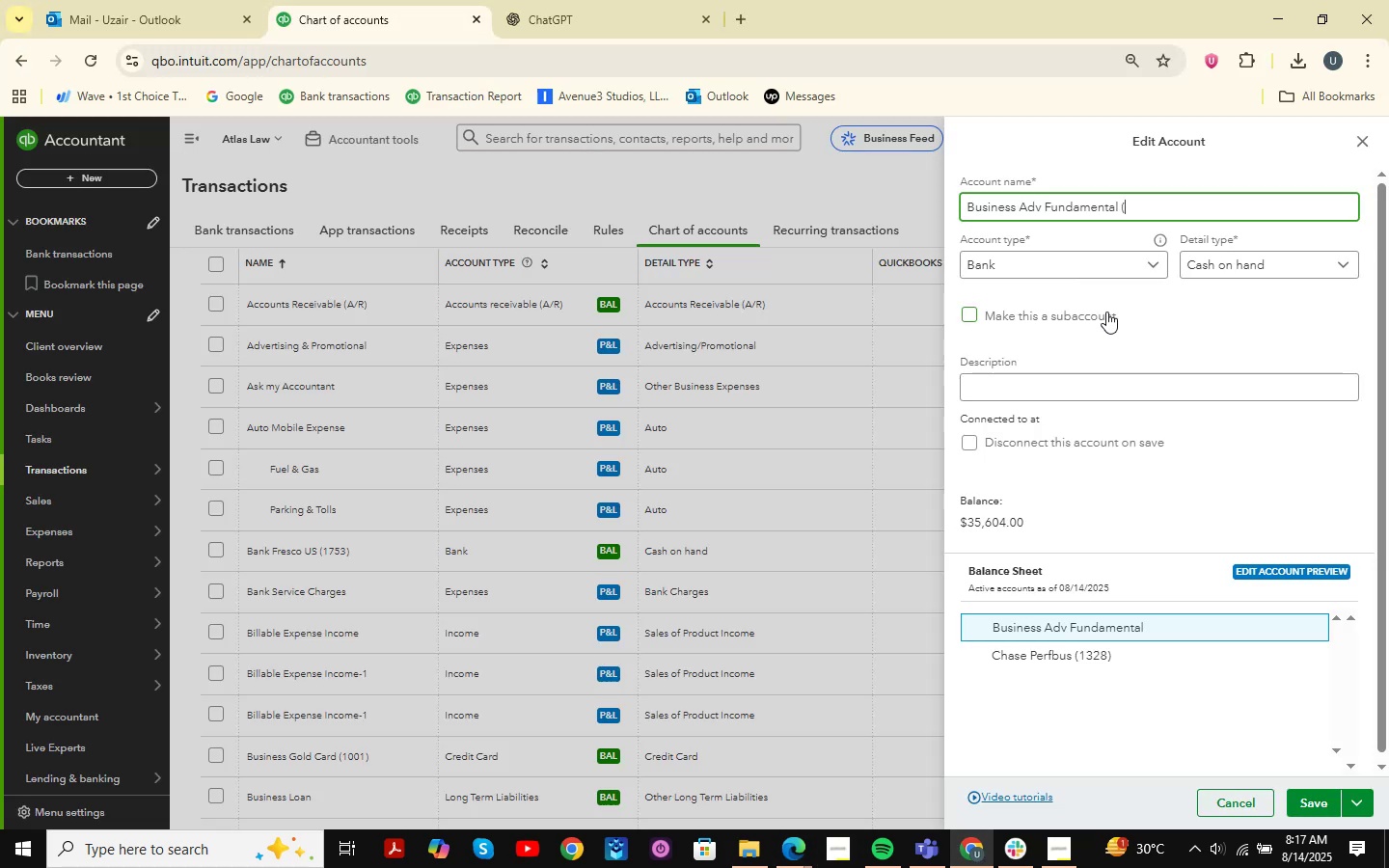 
key(Numpad0)
 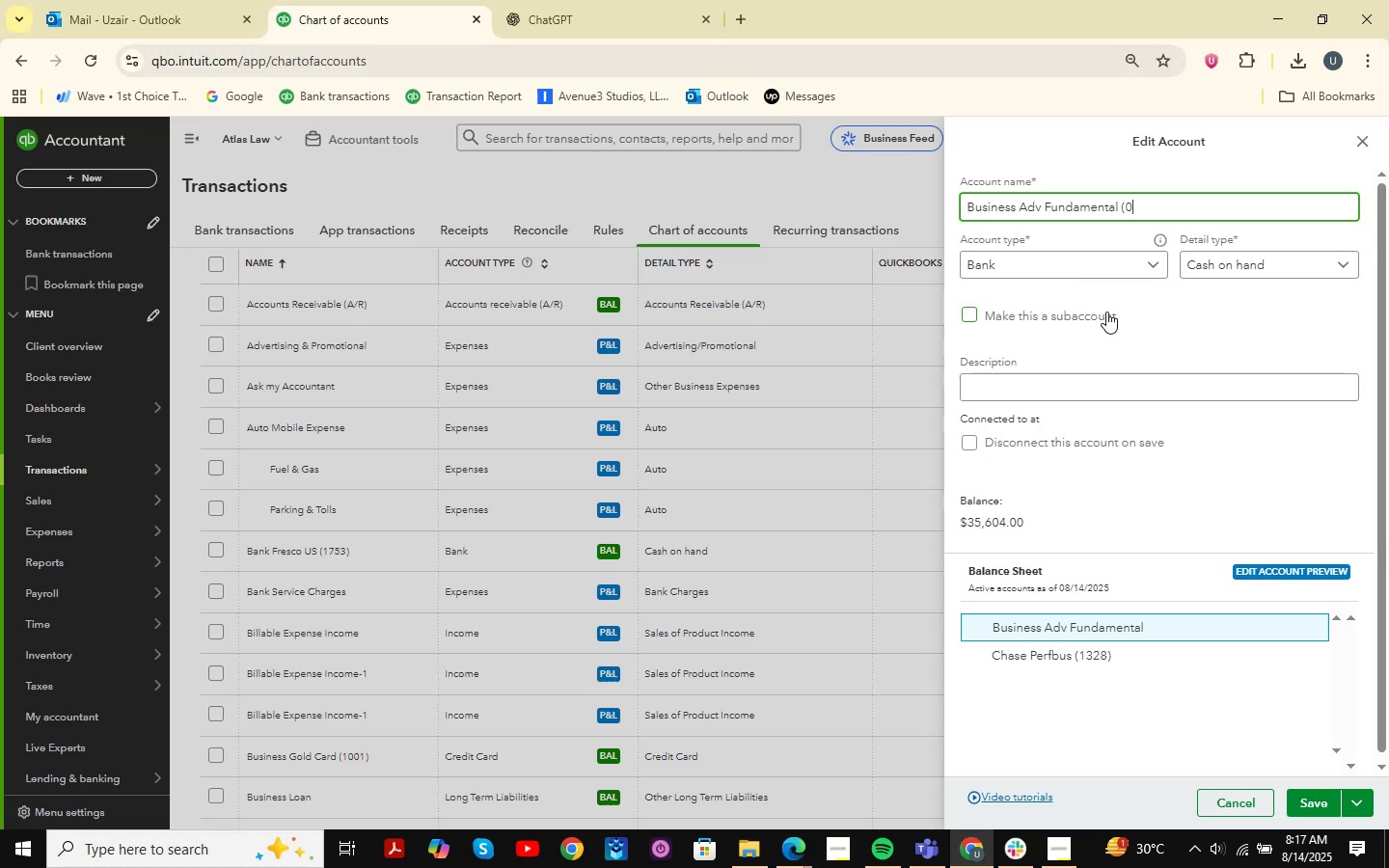 
key(Numpad7)
 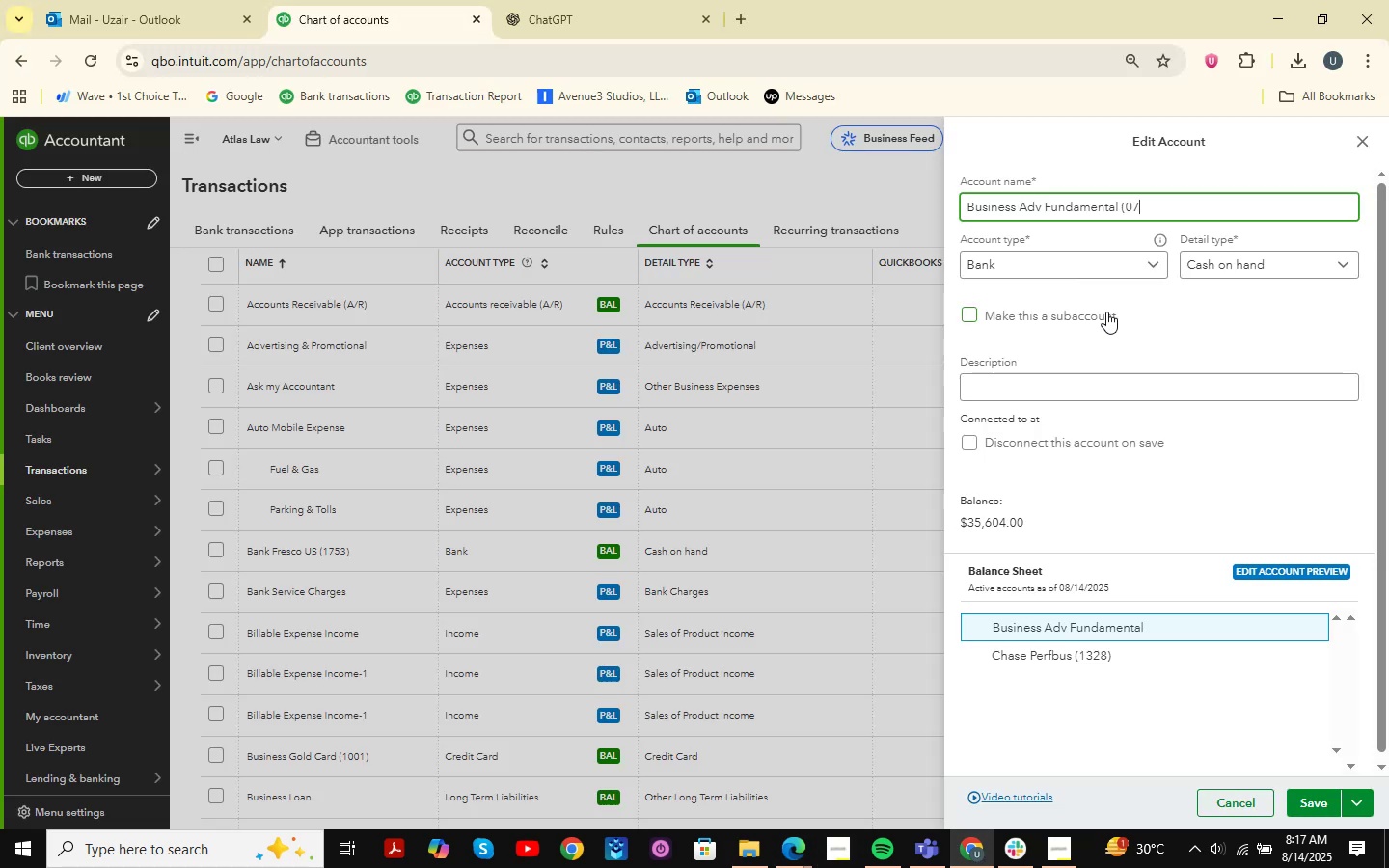 
key(Numpad6)
 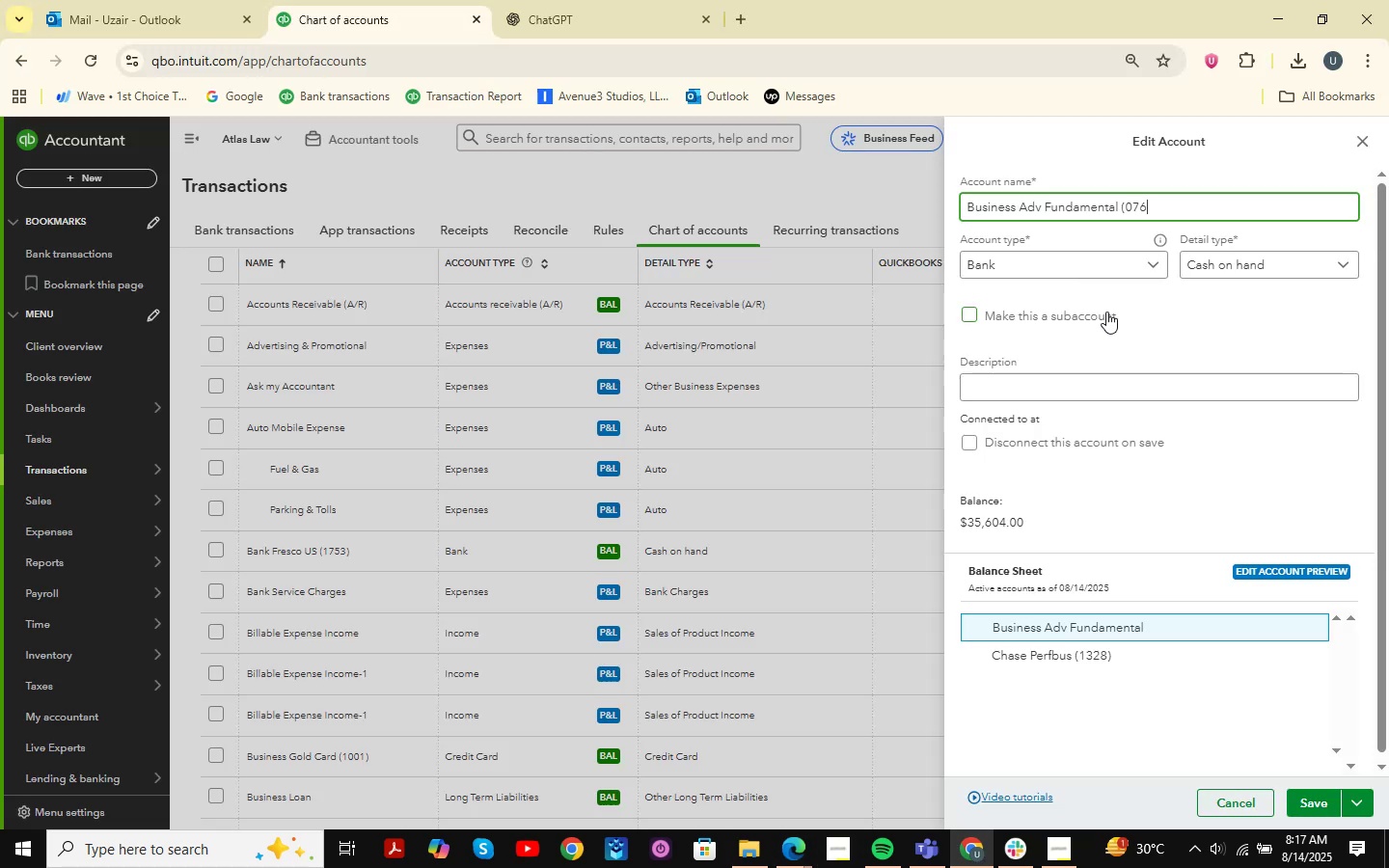 
key(Numpad5)
 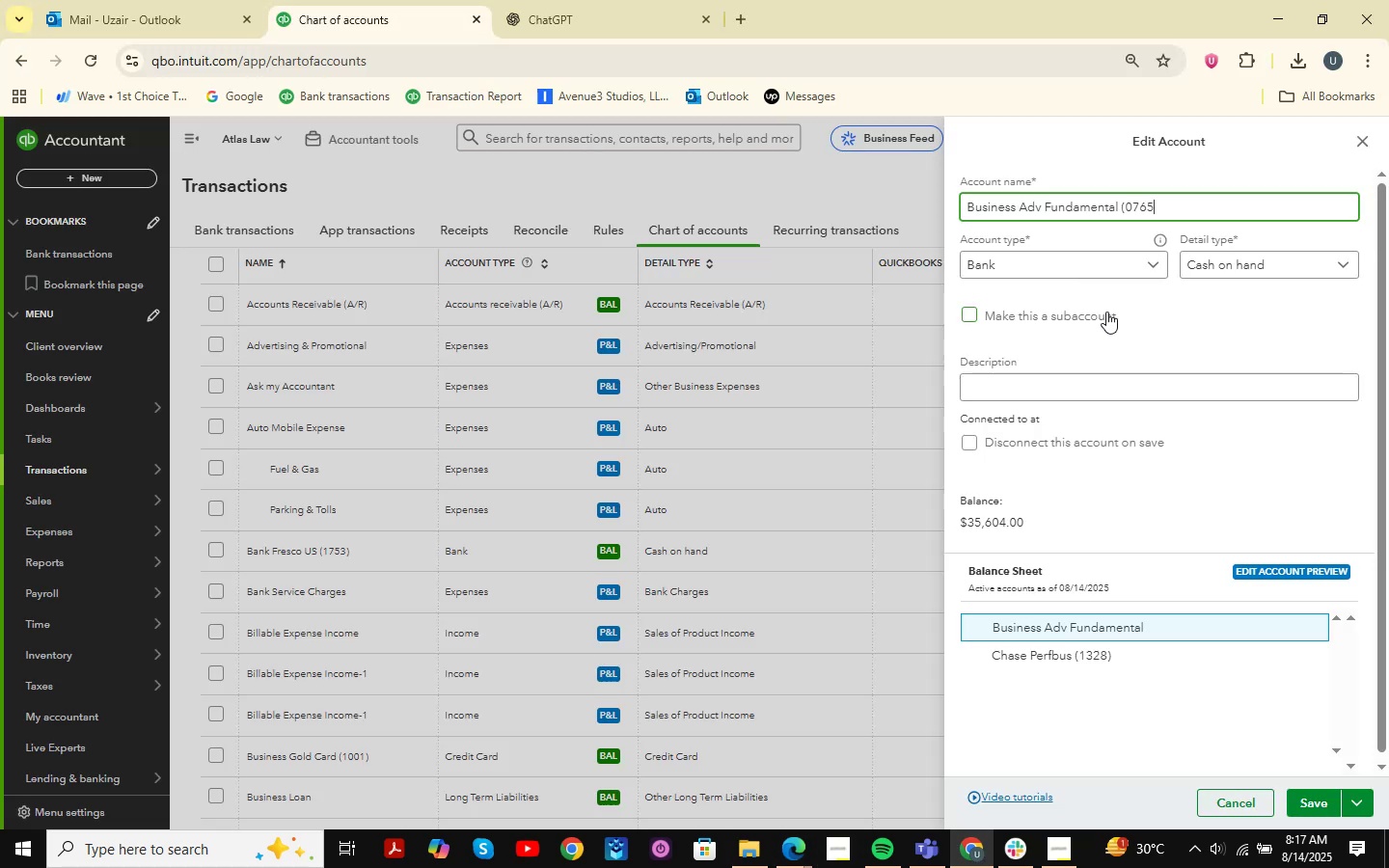 
key(Shift+0)
 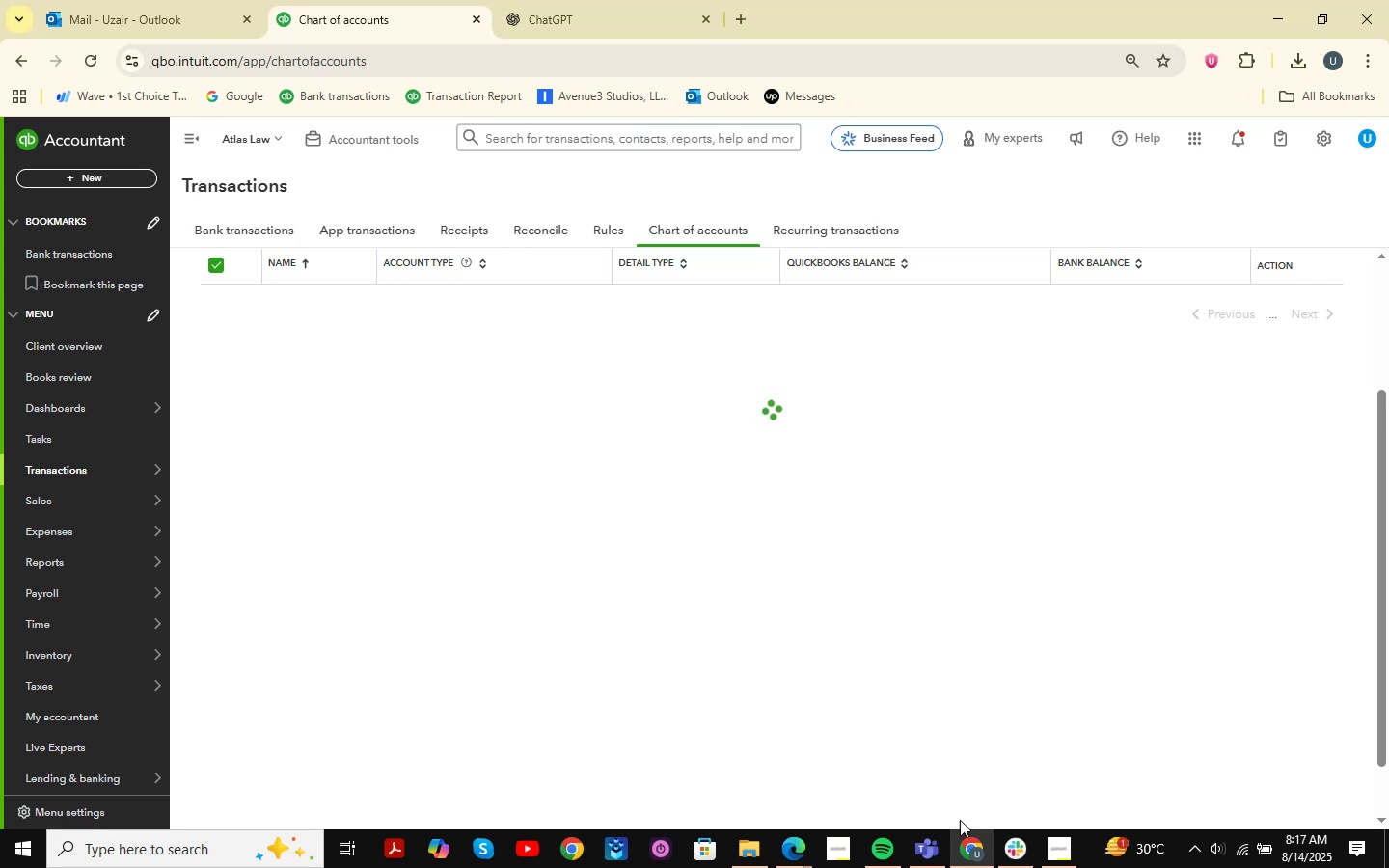 
wait(6.3)
 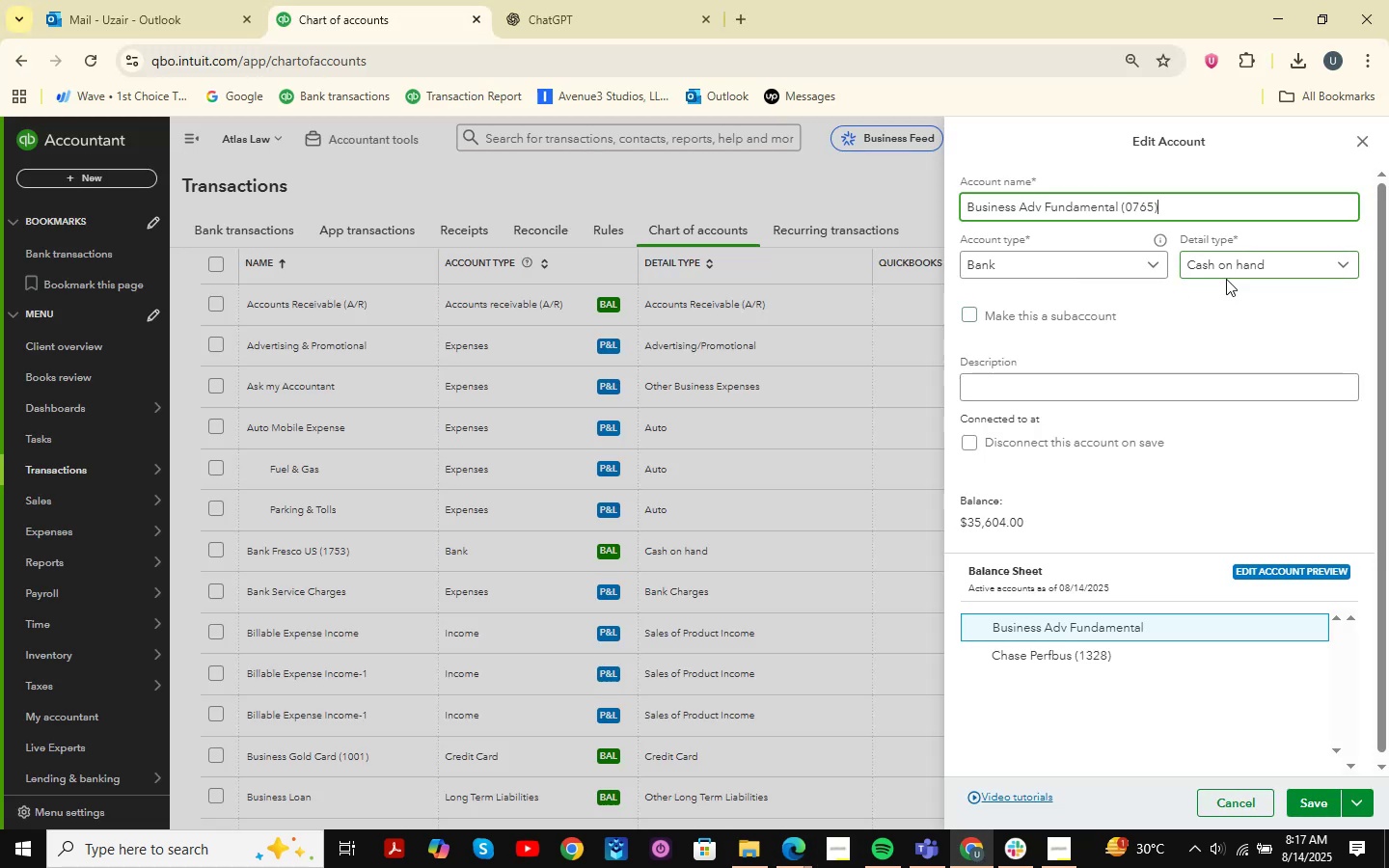 
left_click([767, 843])
 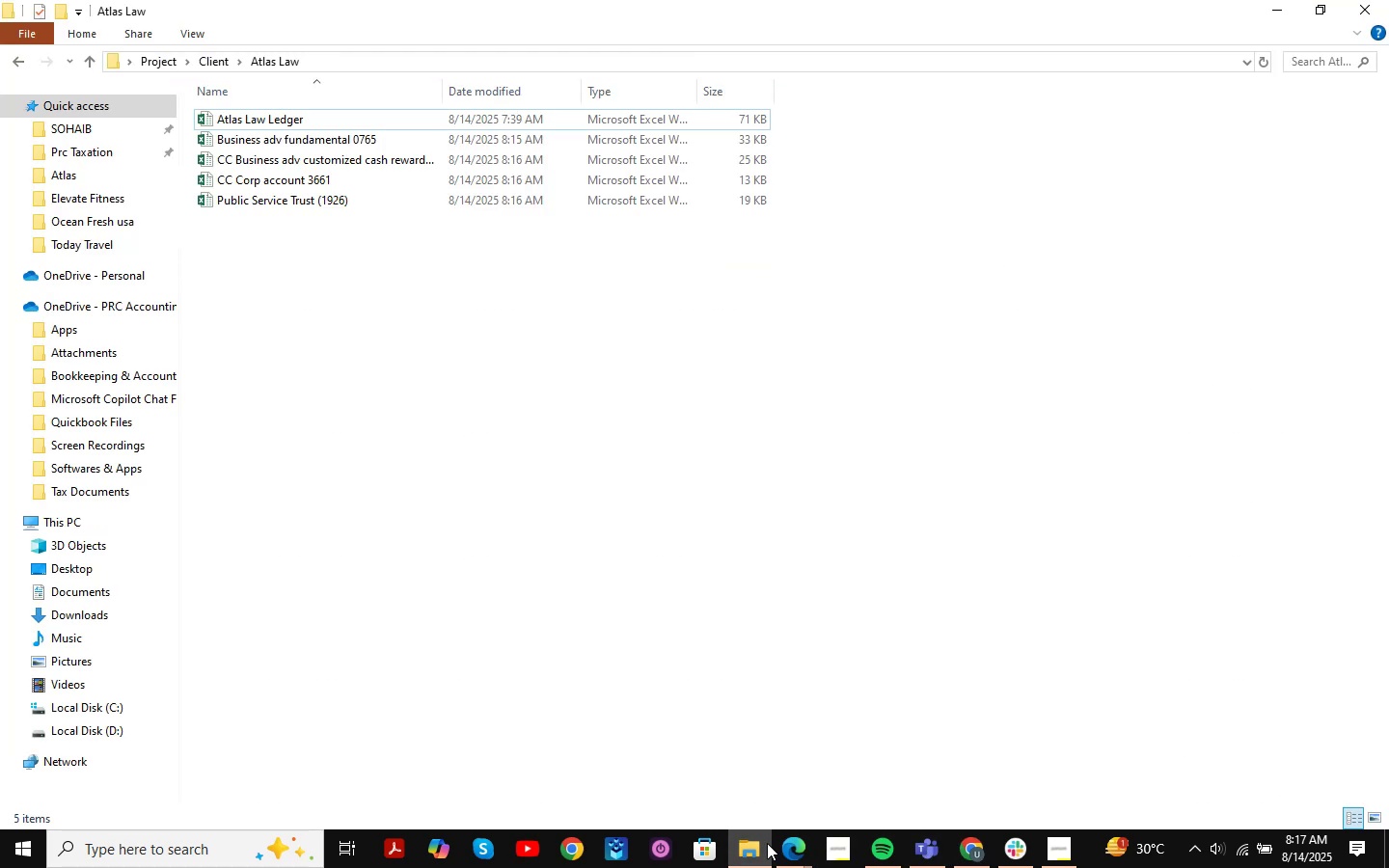 
left_click([767, 843])
 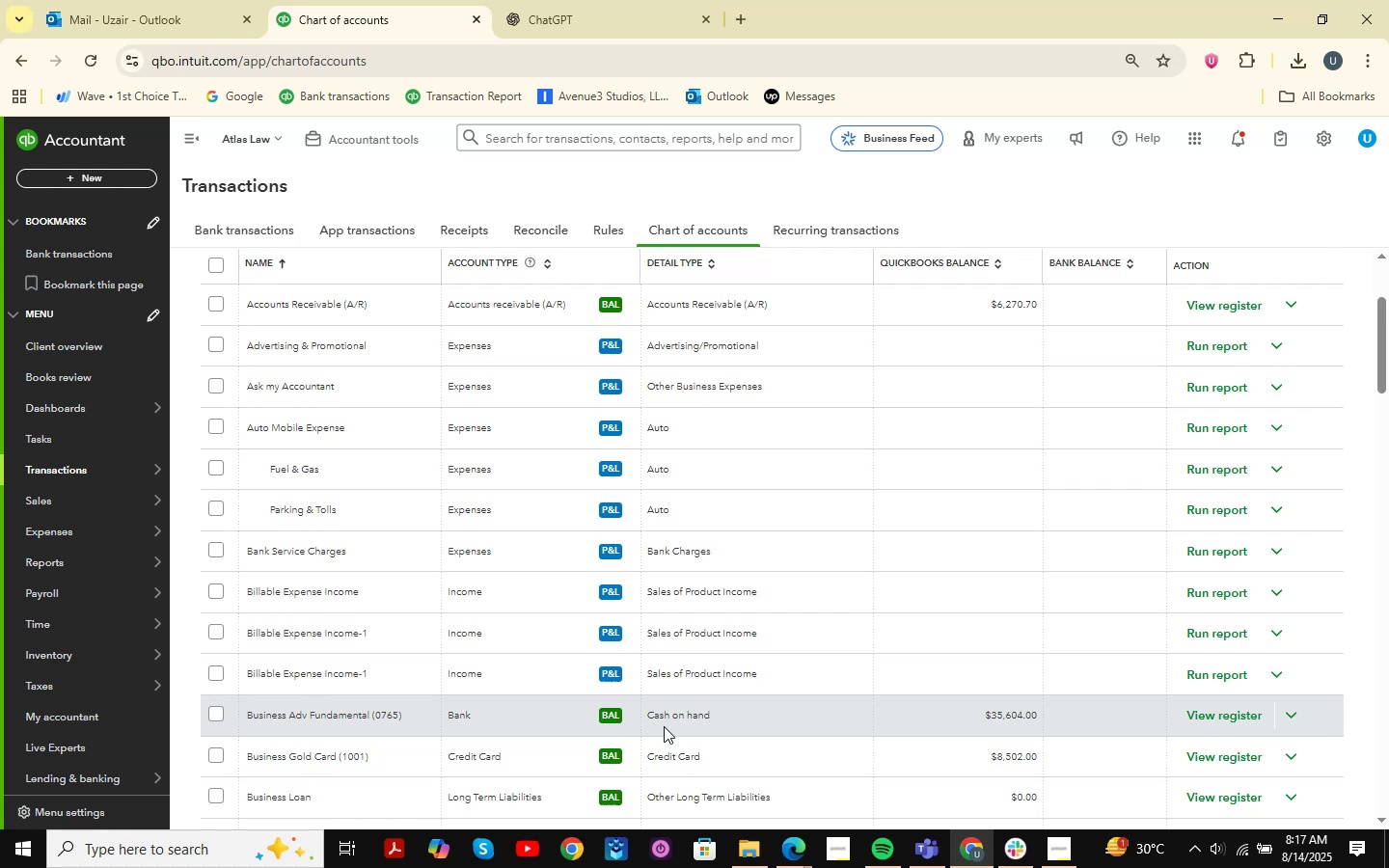 
wait(6.11)
 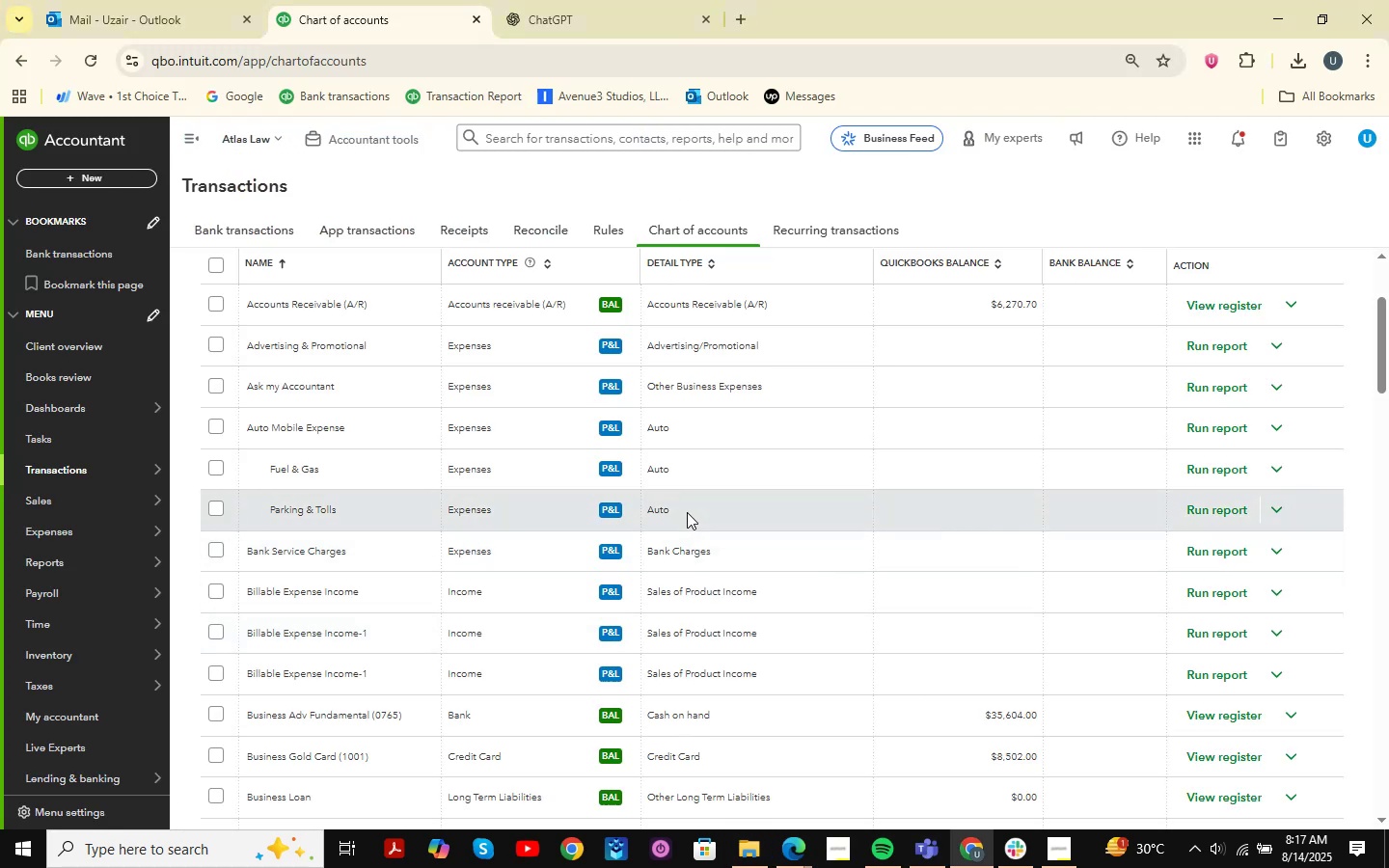 
scroll: coordinate [664, 726], scroll_direction: none, amount: 0.0
 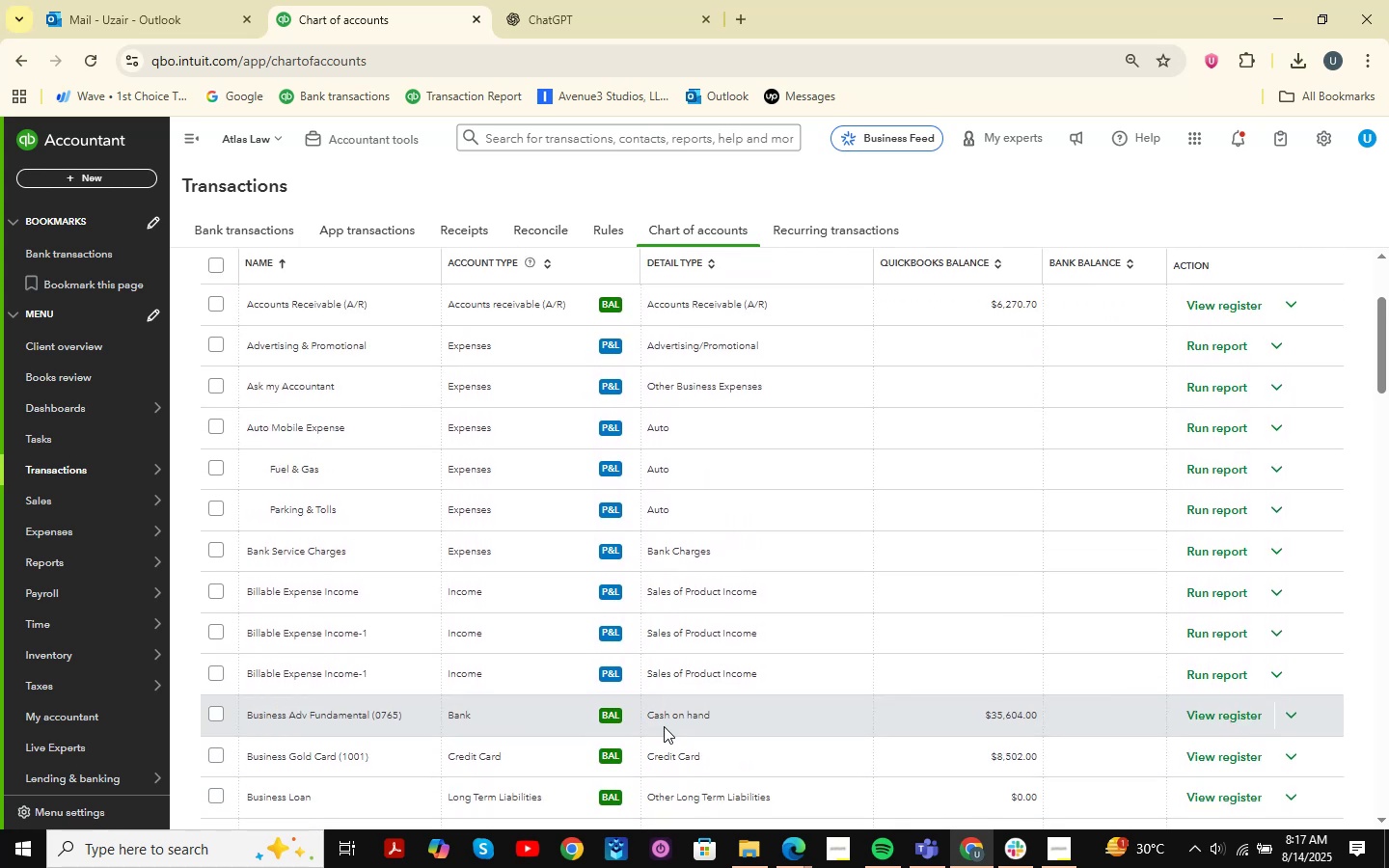 
scroll: coordinate [664, 726], scroll_direction: down, amount: 5.0
 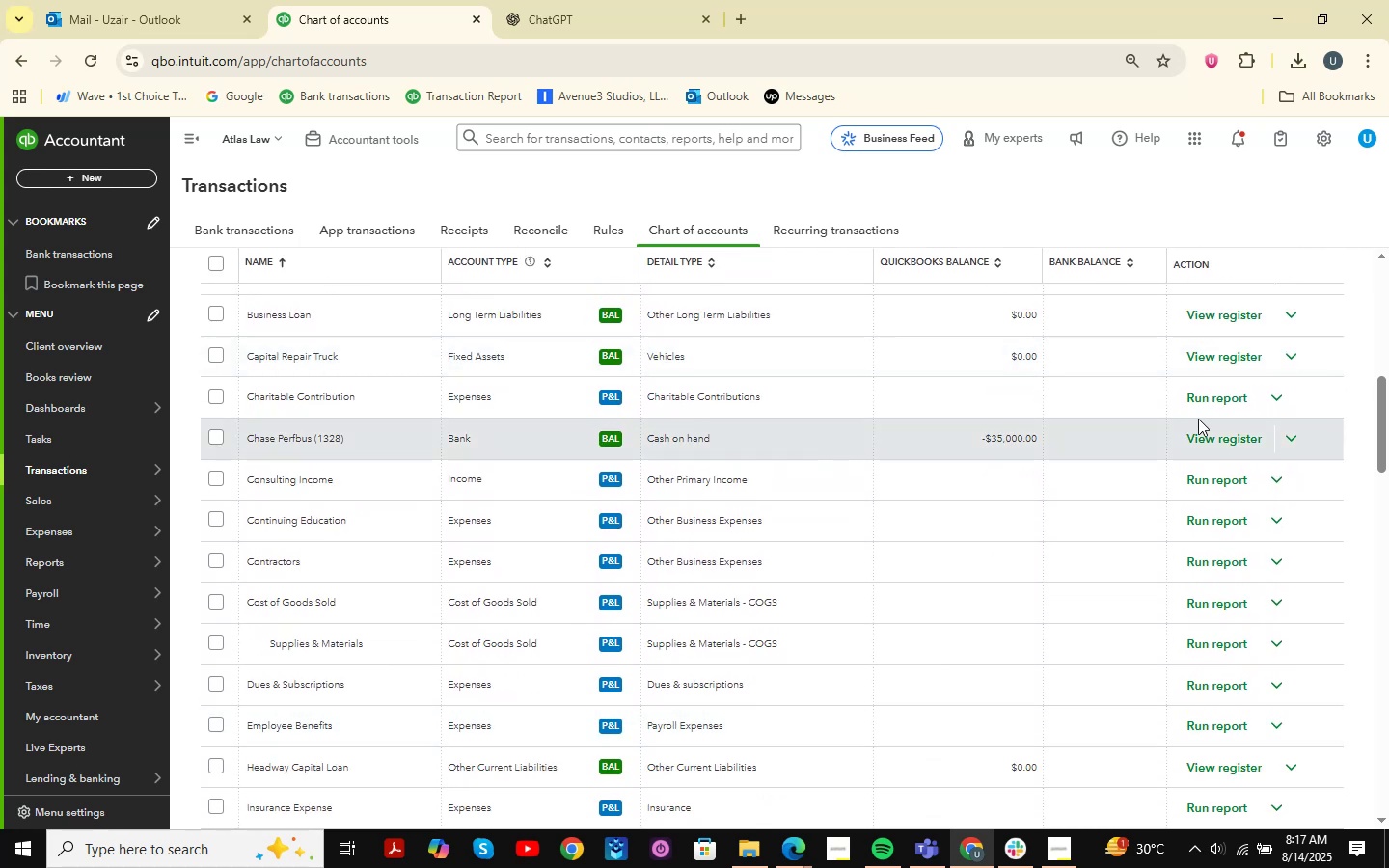 
left_click([1295, 443])
 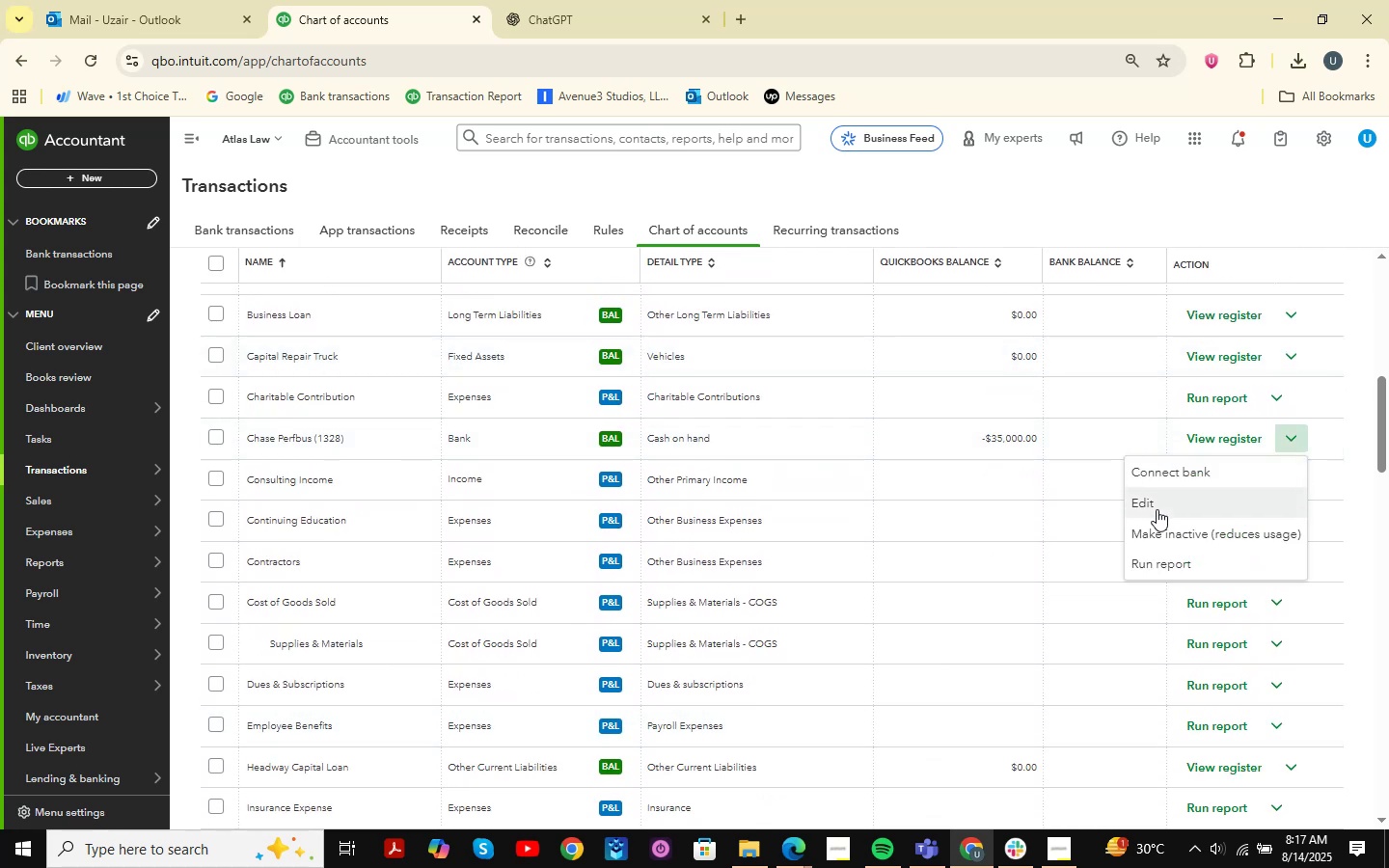 
left_click([1156, 509])
 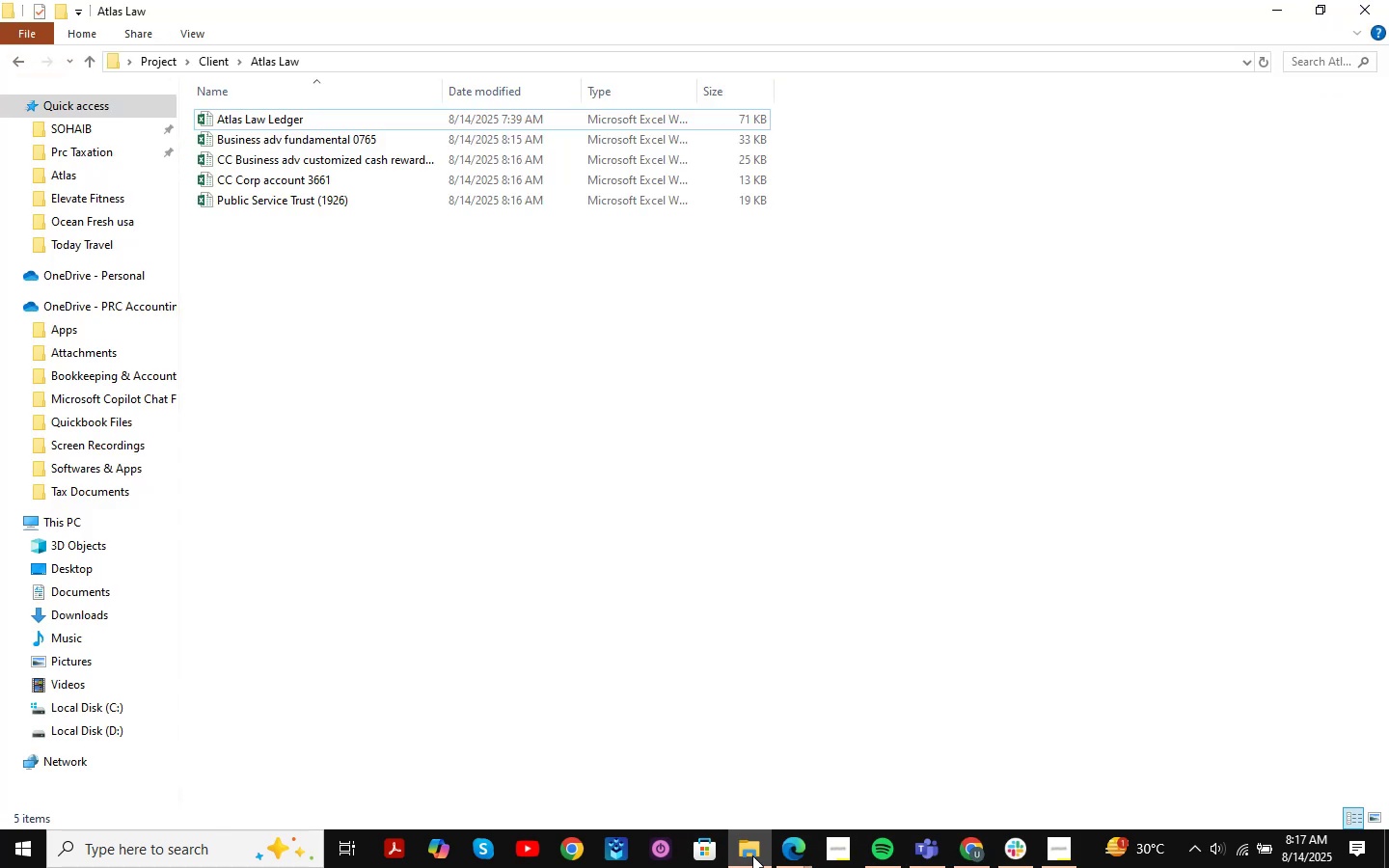 
wait(5.71)
 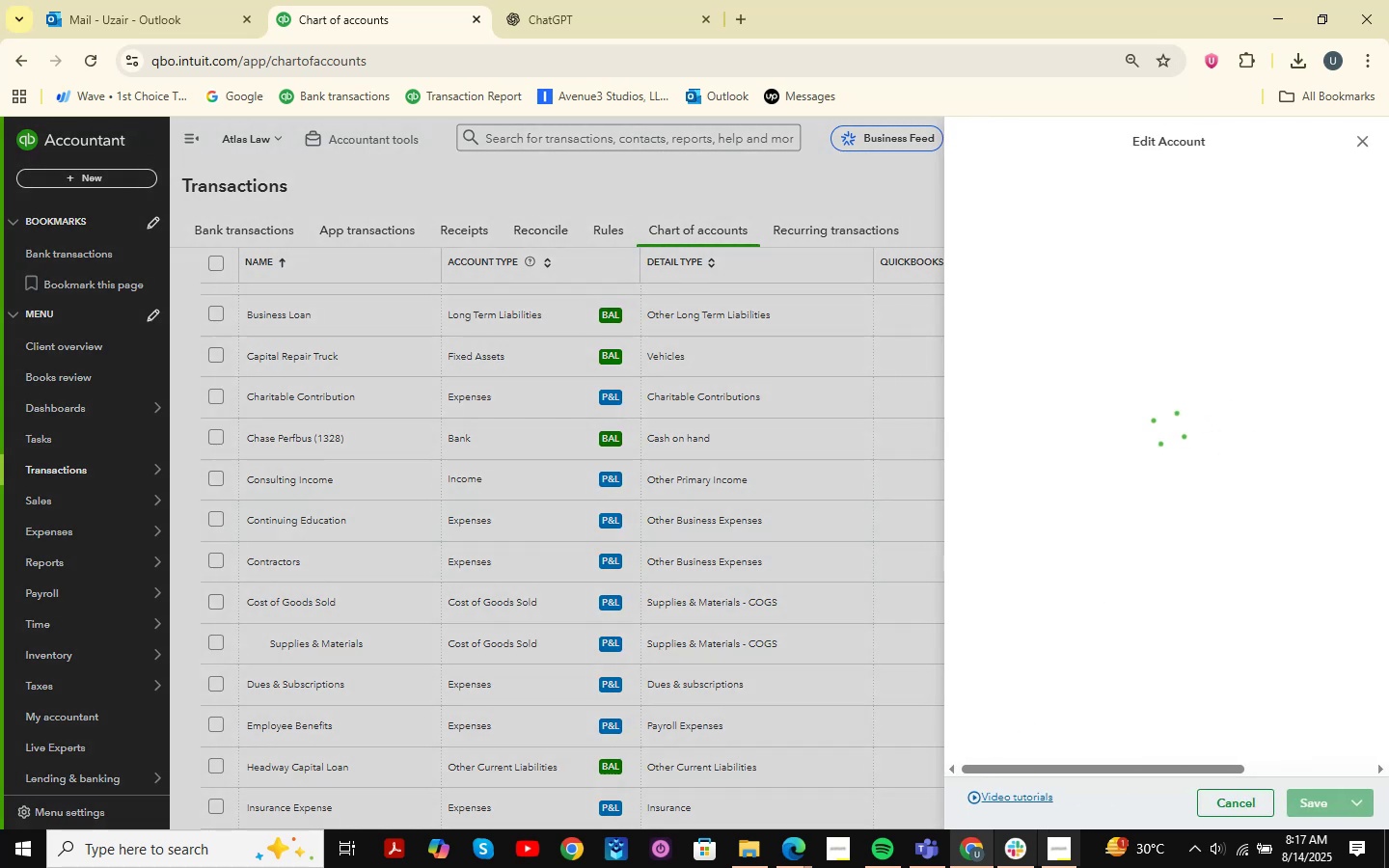 
left_click([752, 855])
 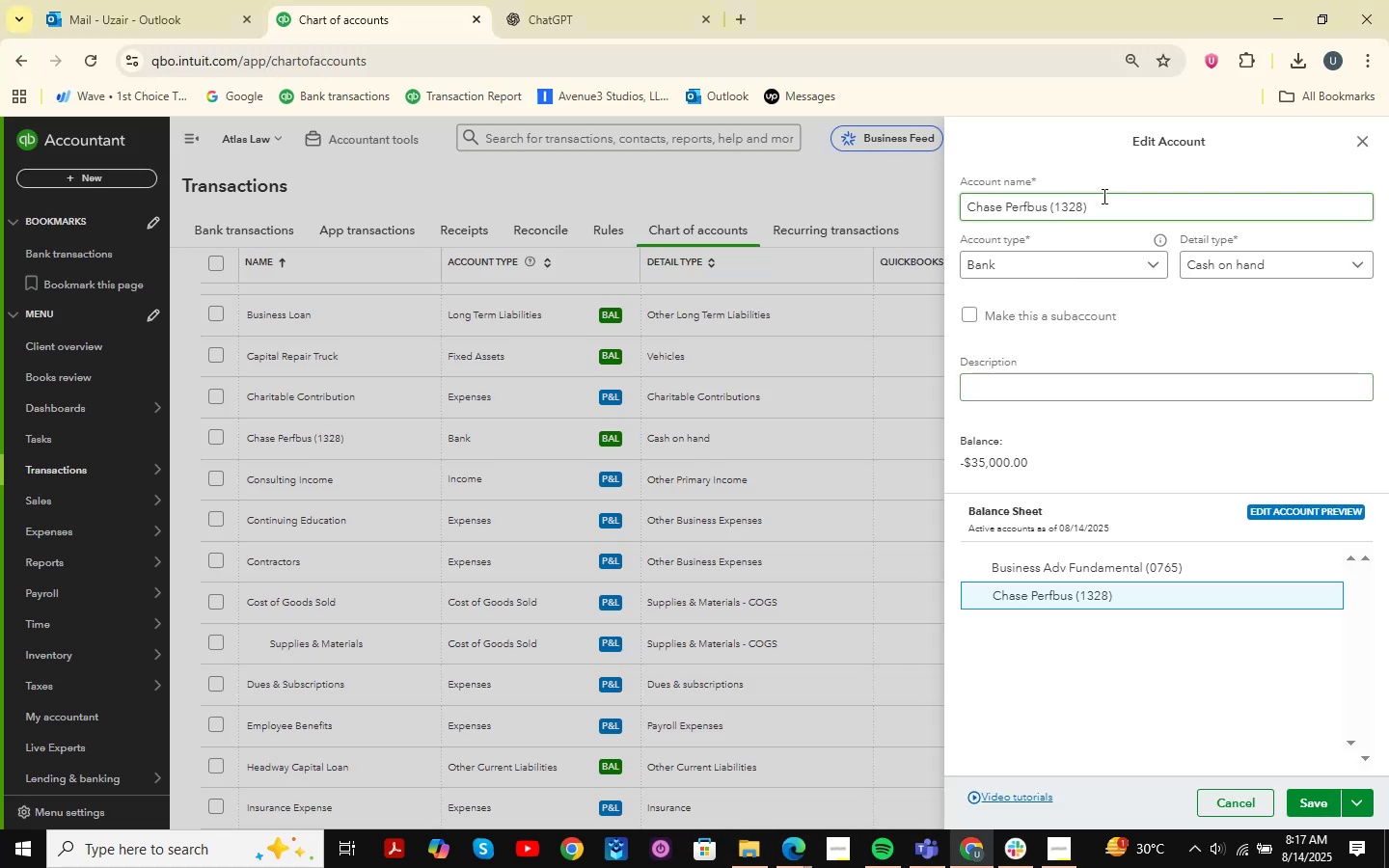 
left_click_drag(start_coordinate=[1103, 198], to_coordinate=[868, 187])
 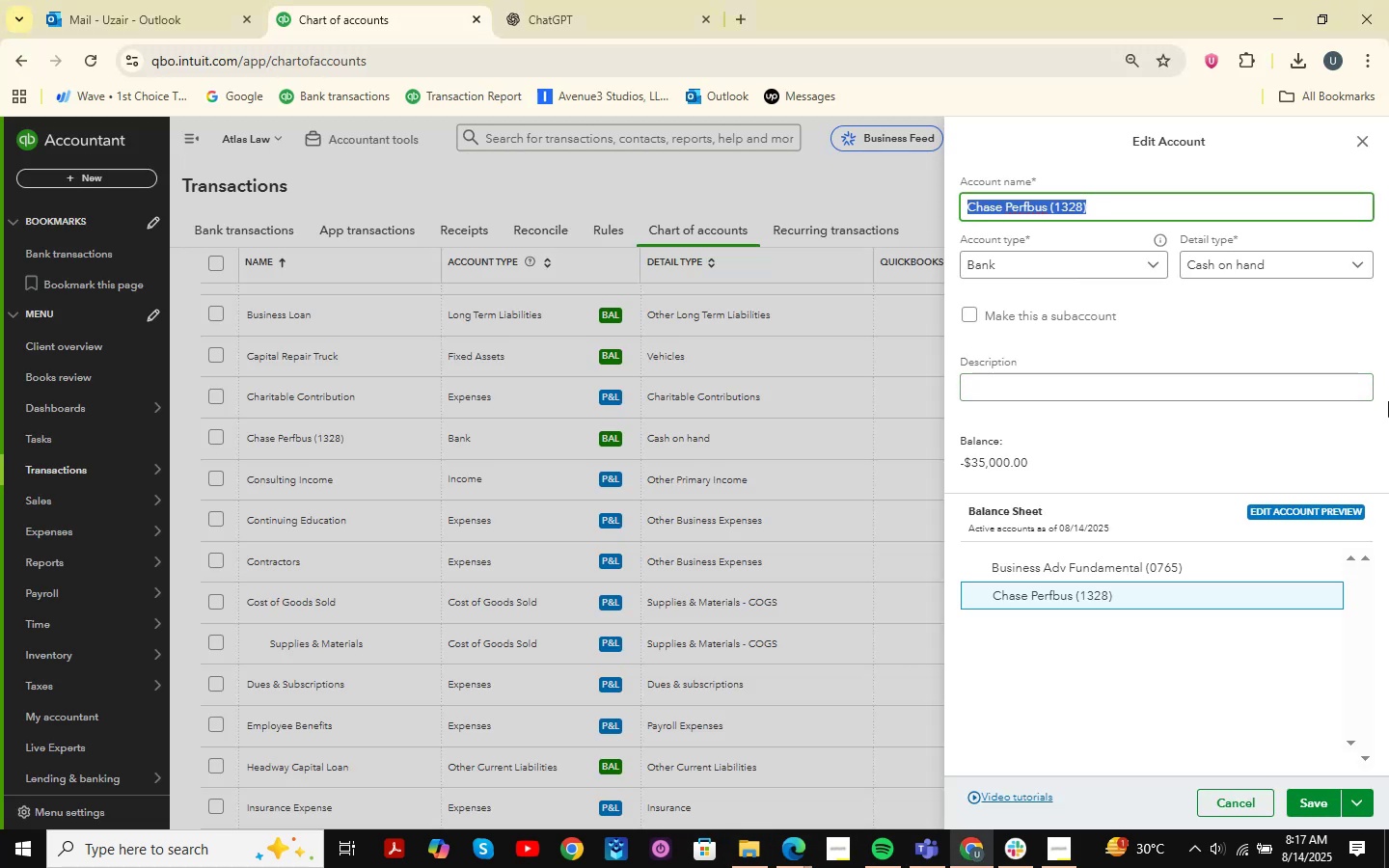 
type(Publc)
key(Backspace)
type(ic Service Trust (1926))
 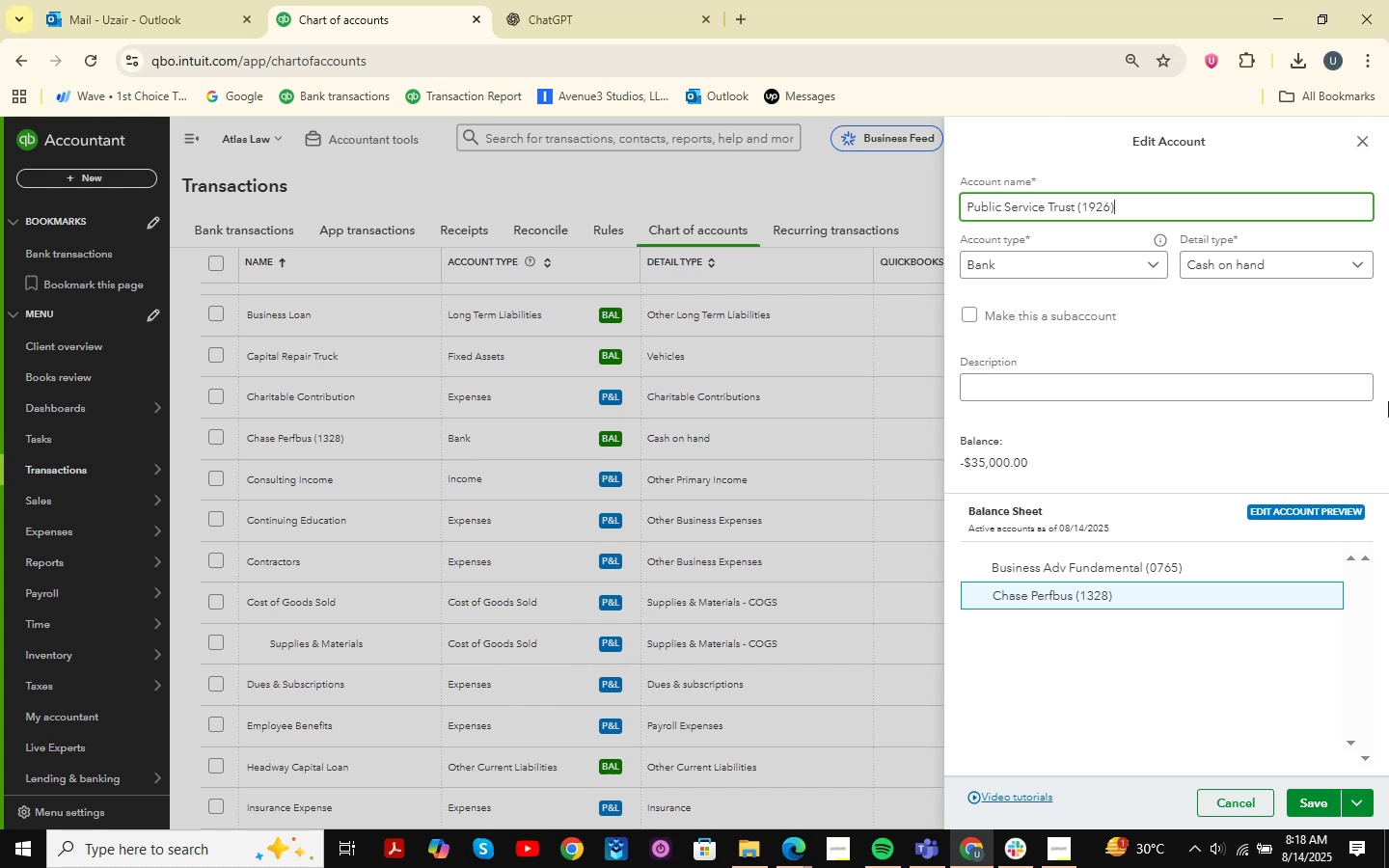 
left_click([1305, 804])
 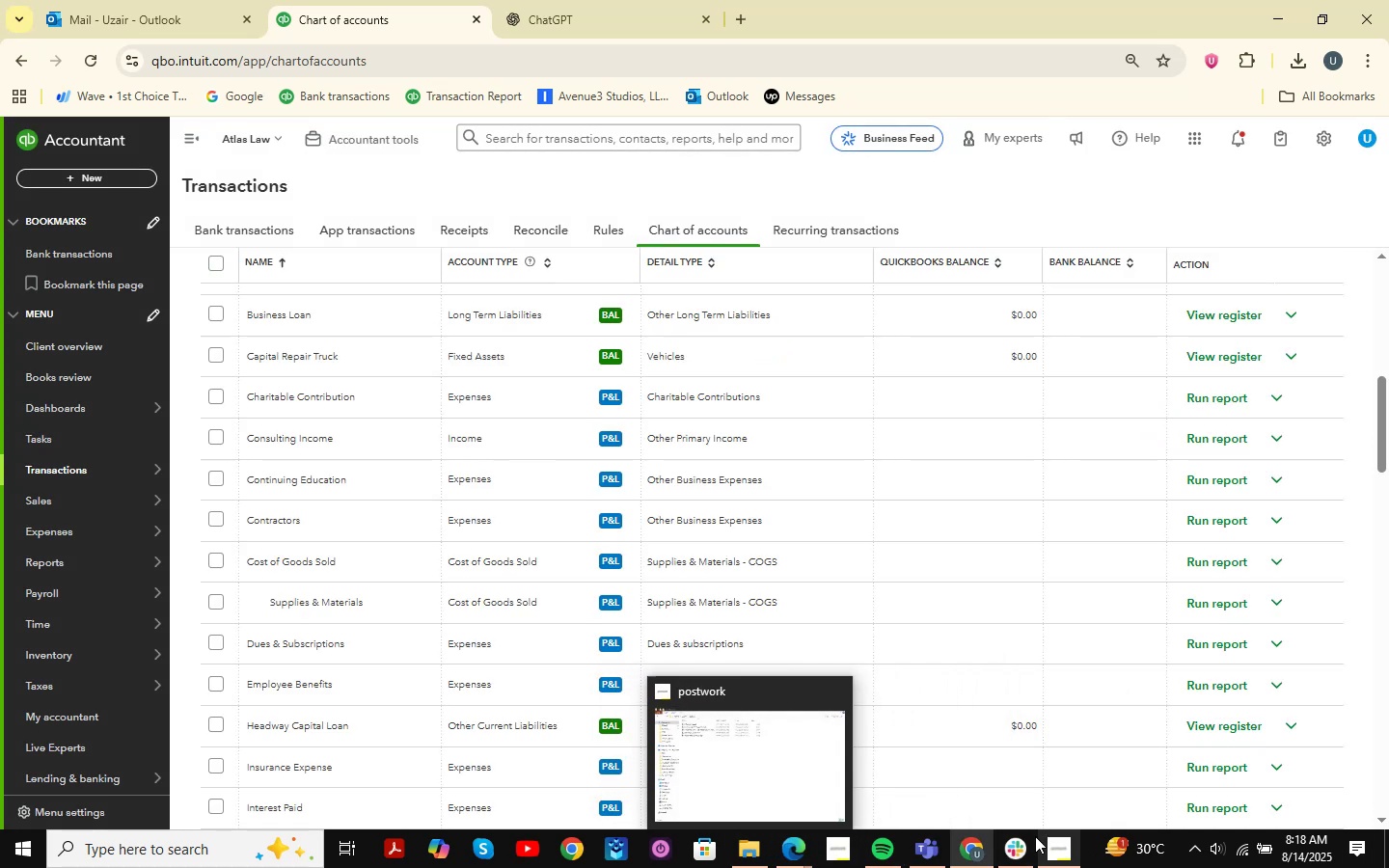 
wait(9.51)
 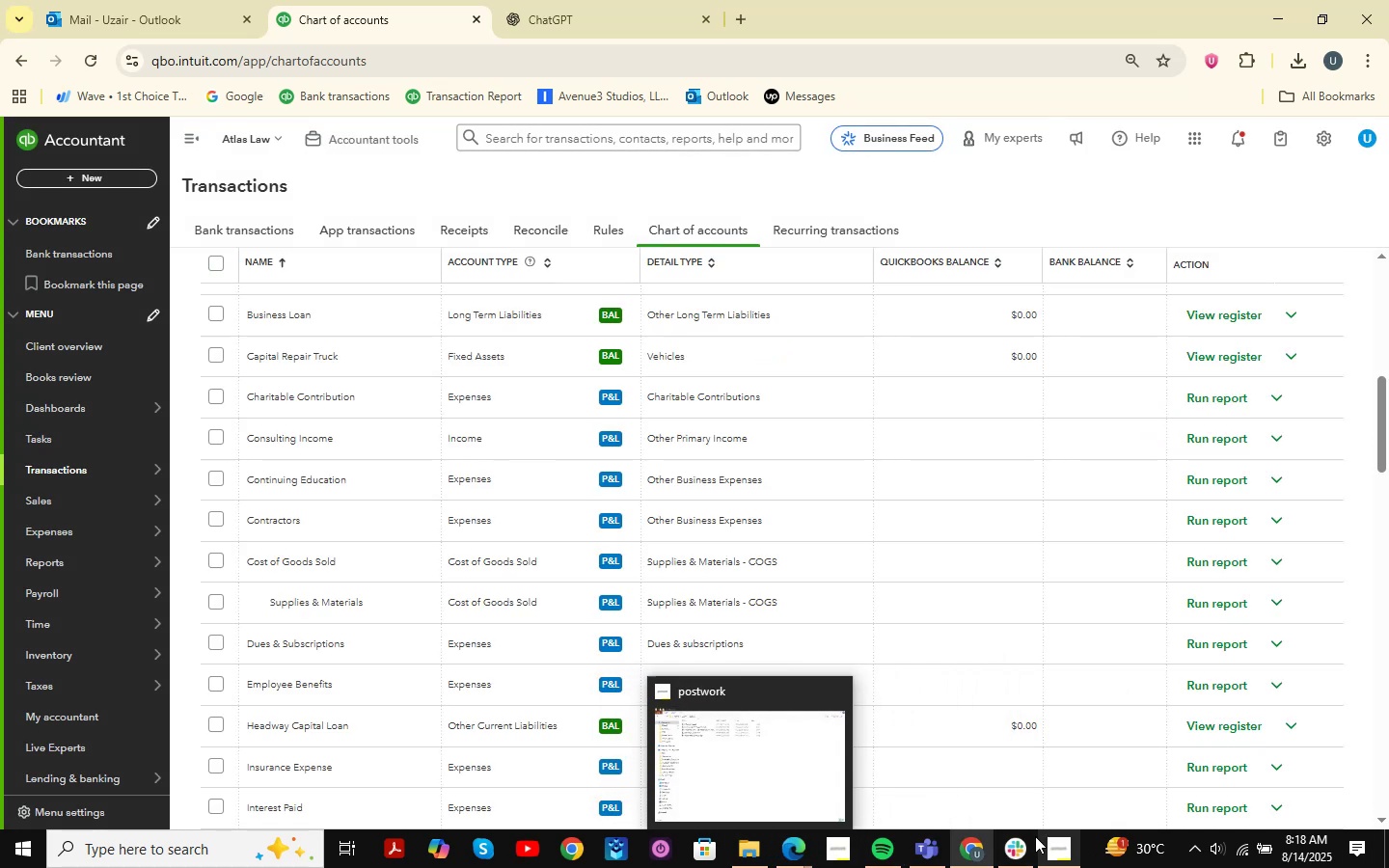 
left_click([749, 855])
 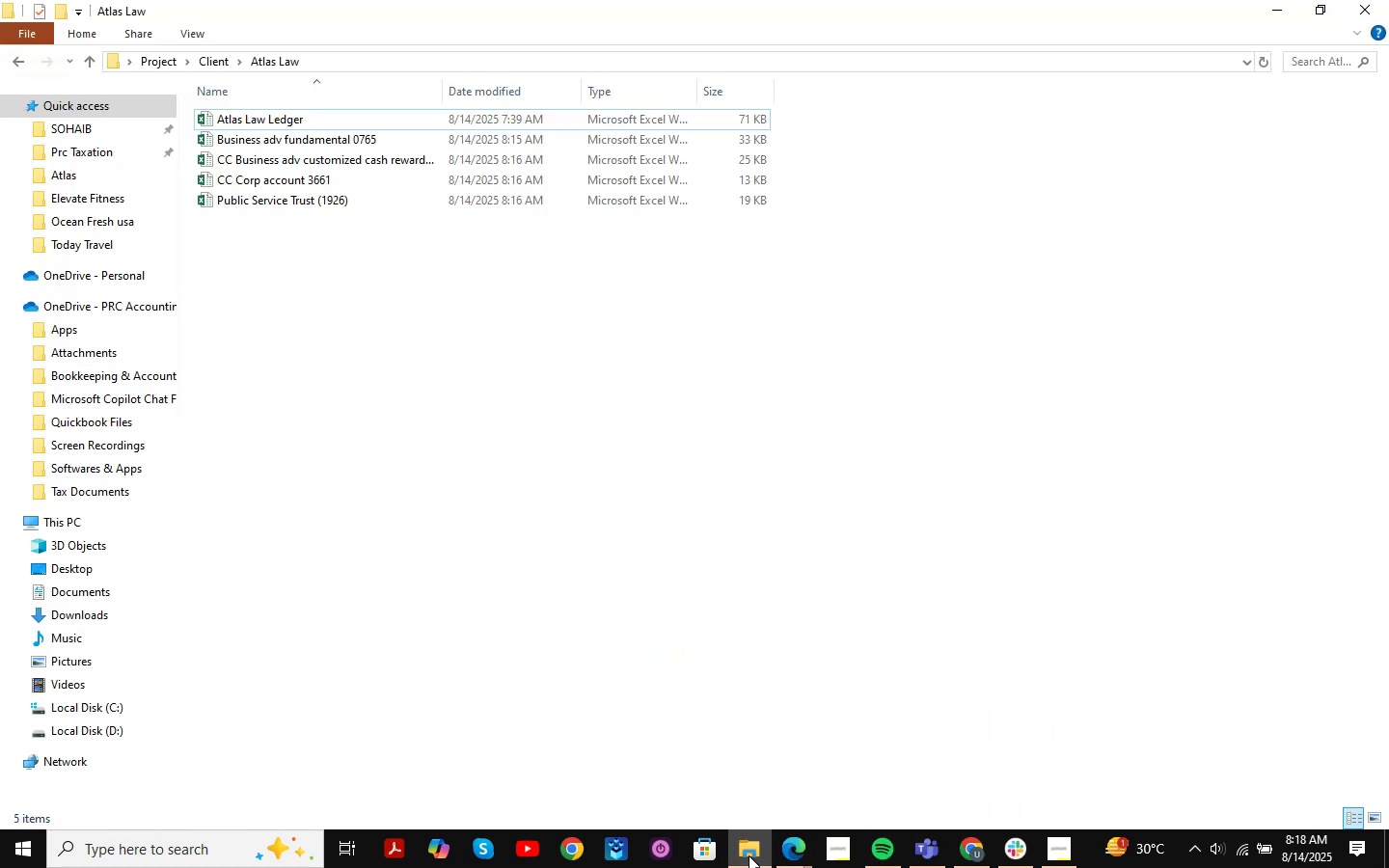 
left_click([749, 855])
 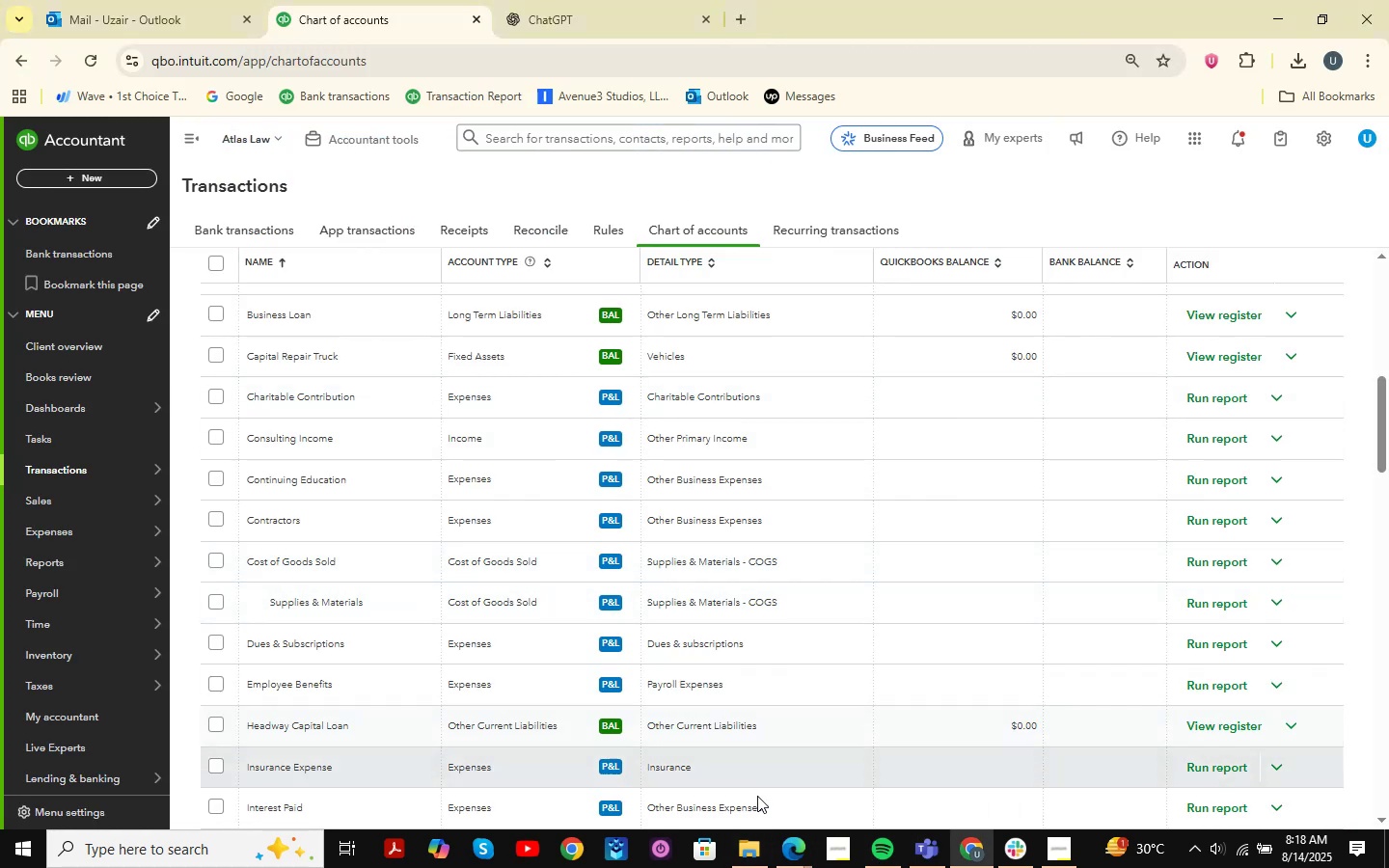 
left_click([750, 860])
 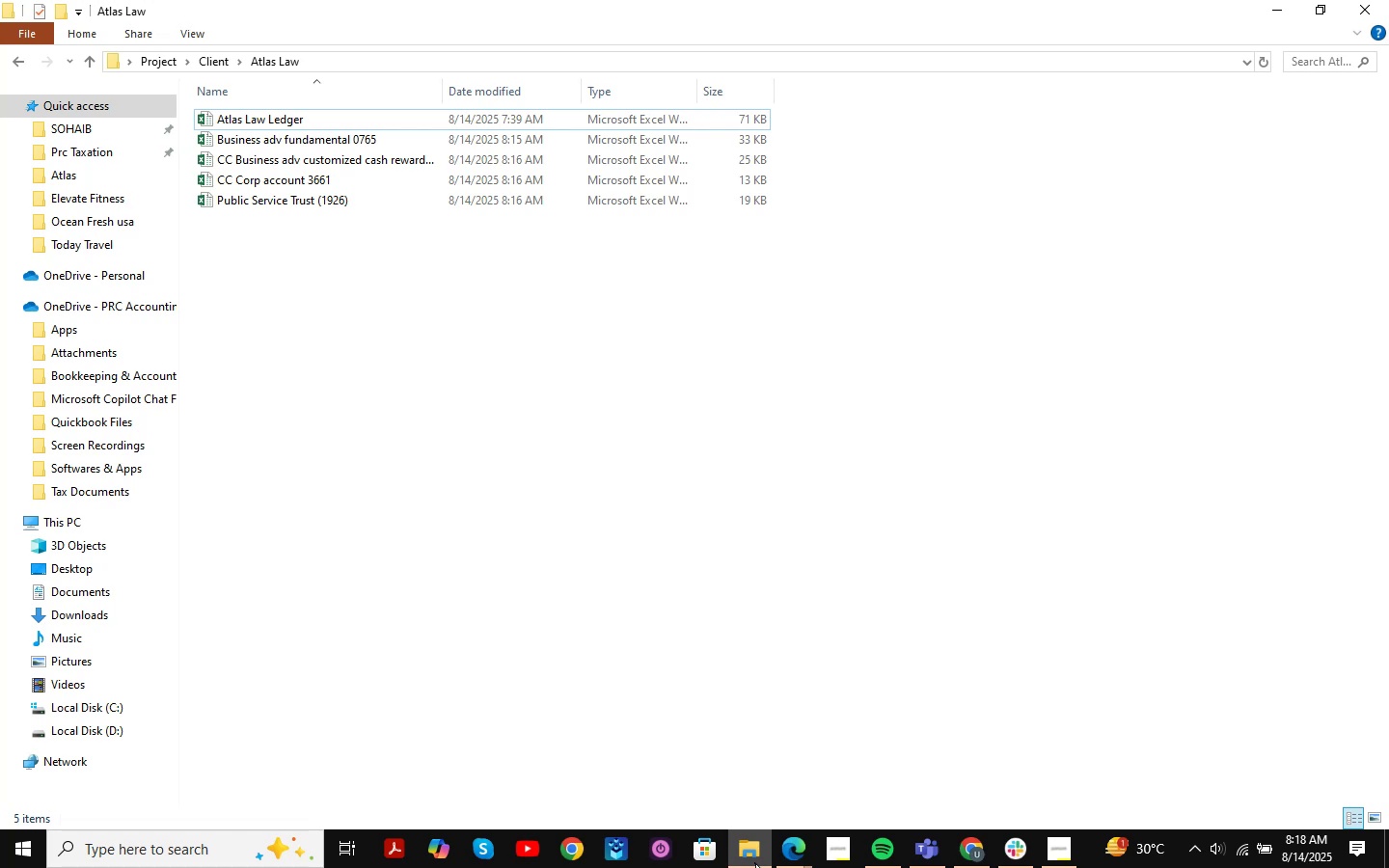 
wait(11.74)
 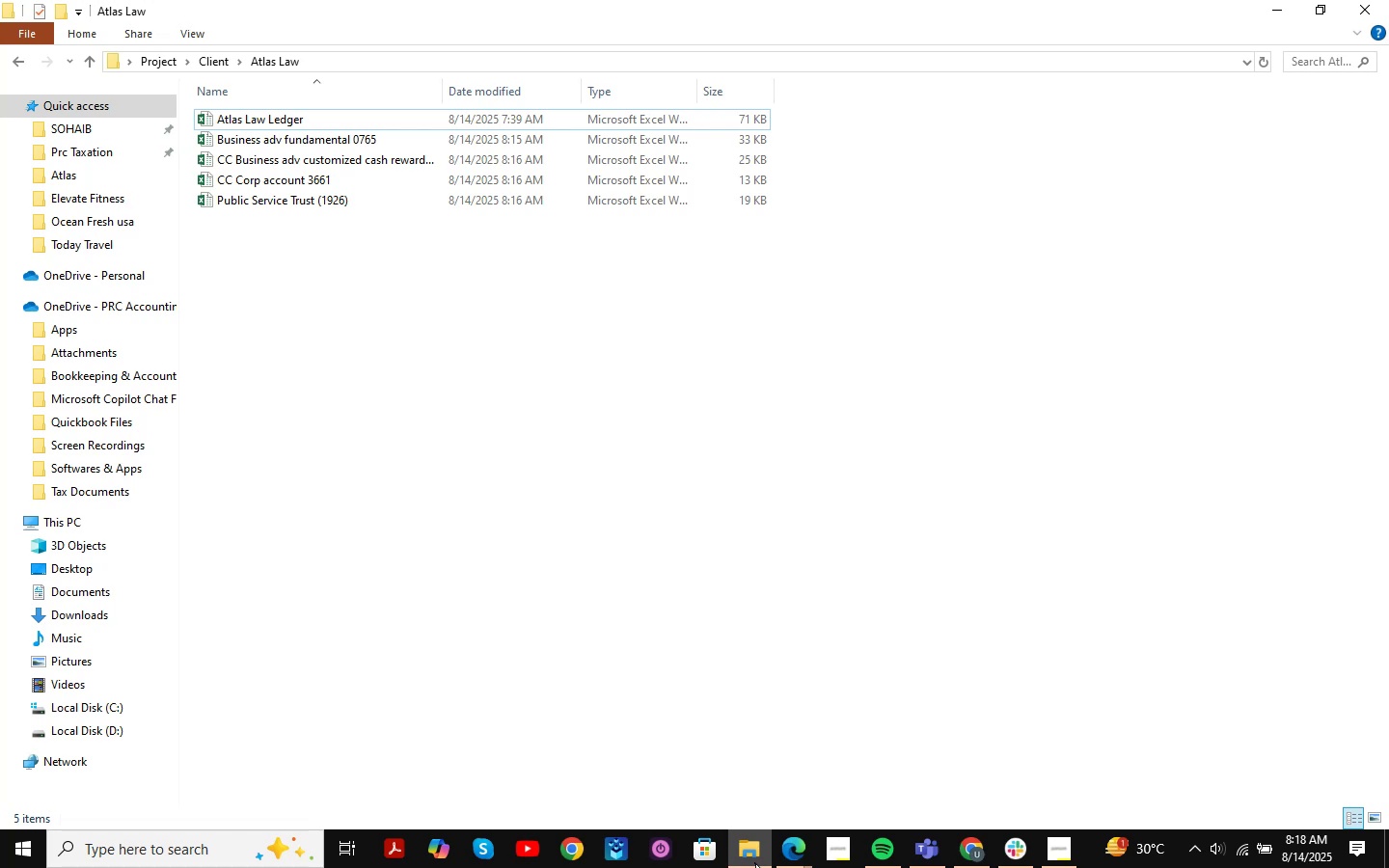 
left_click([756, 857])
 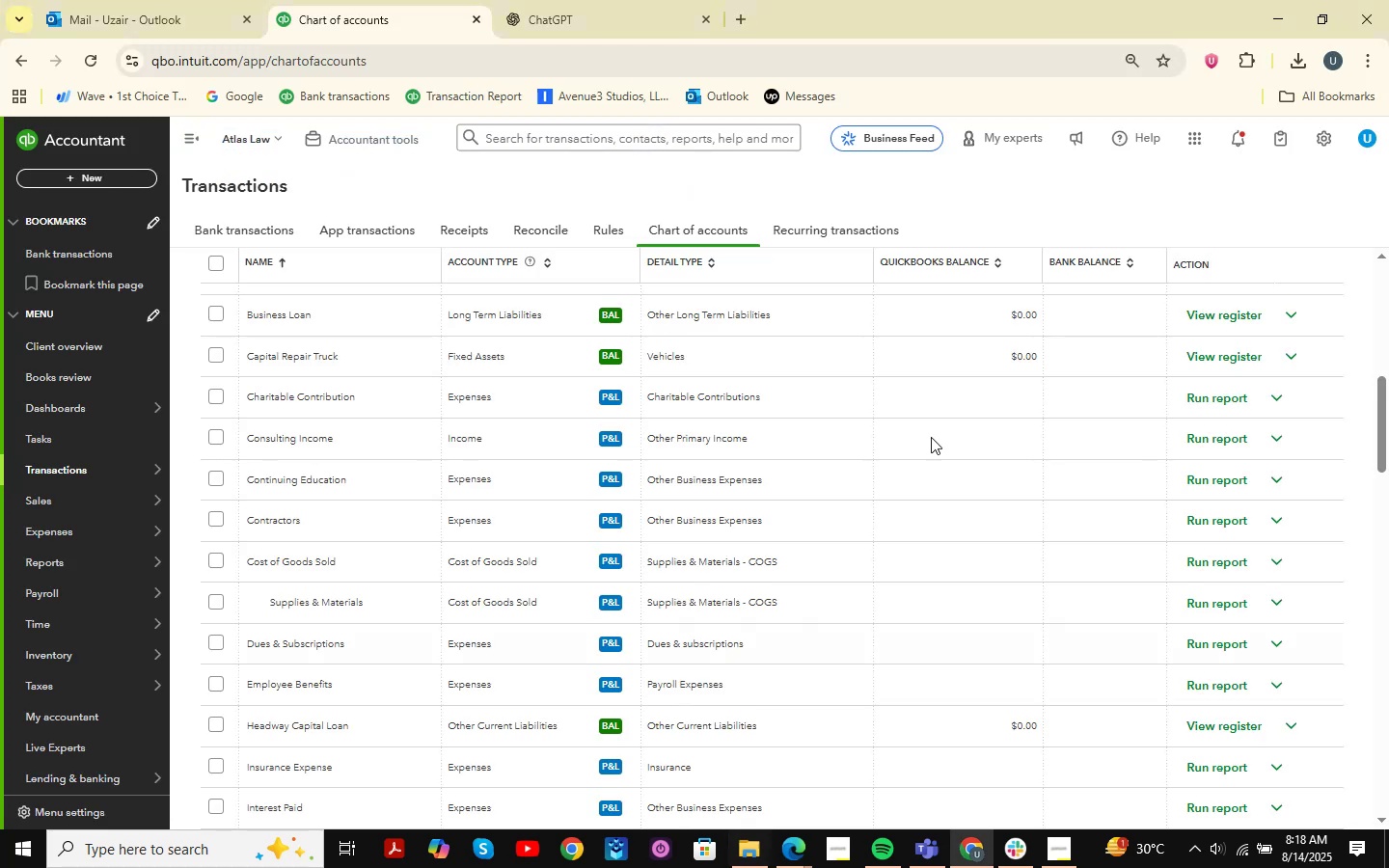 
scroll: coordinate [929, 435], scroll_direction: down, amount: 3.0
 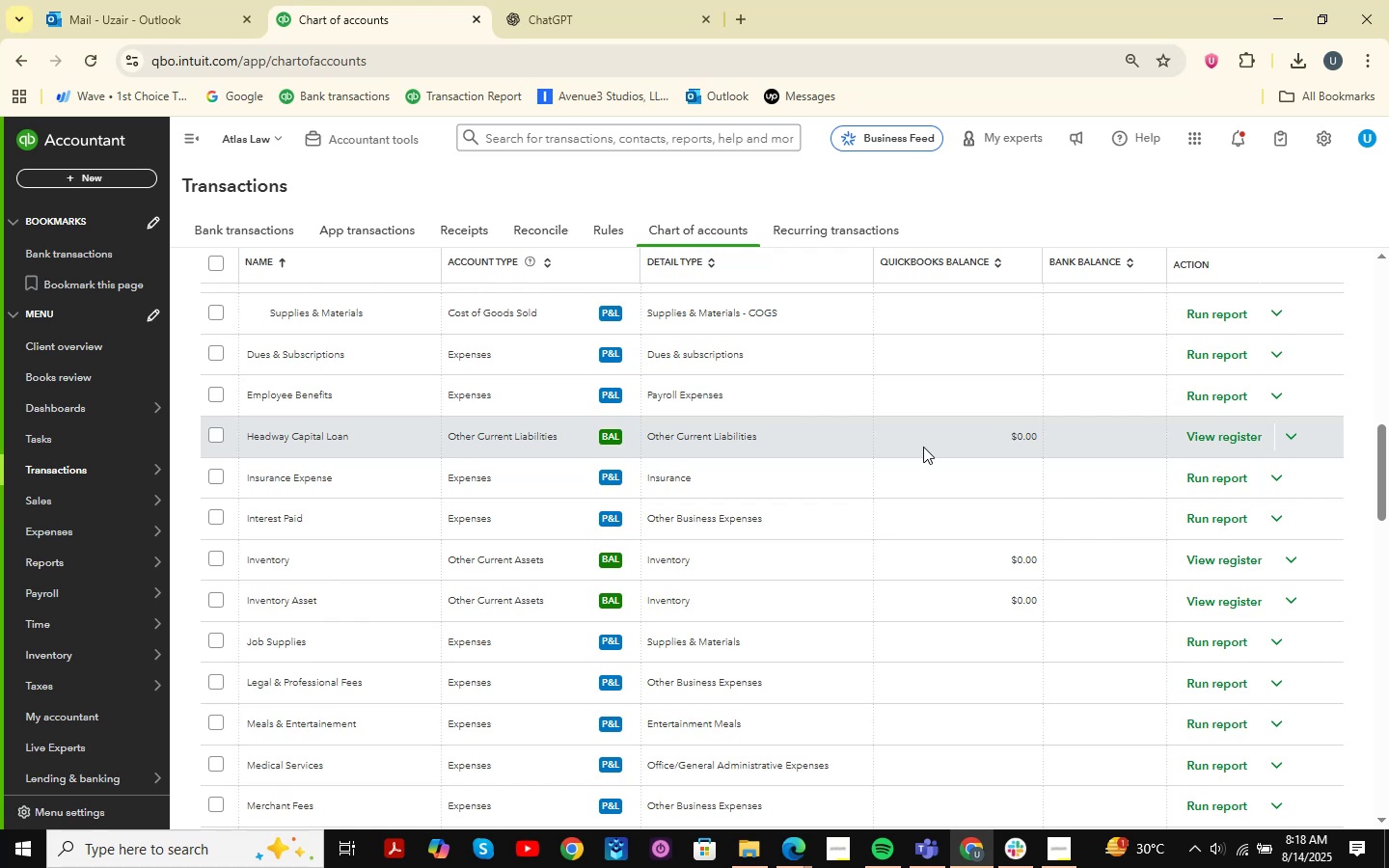 
wait(8.86)
 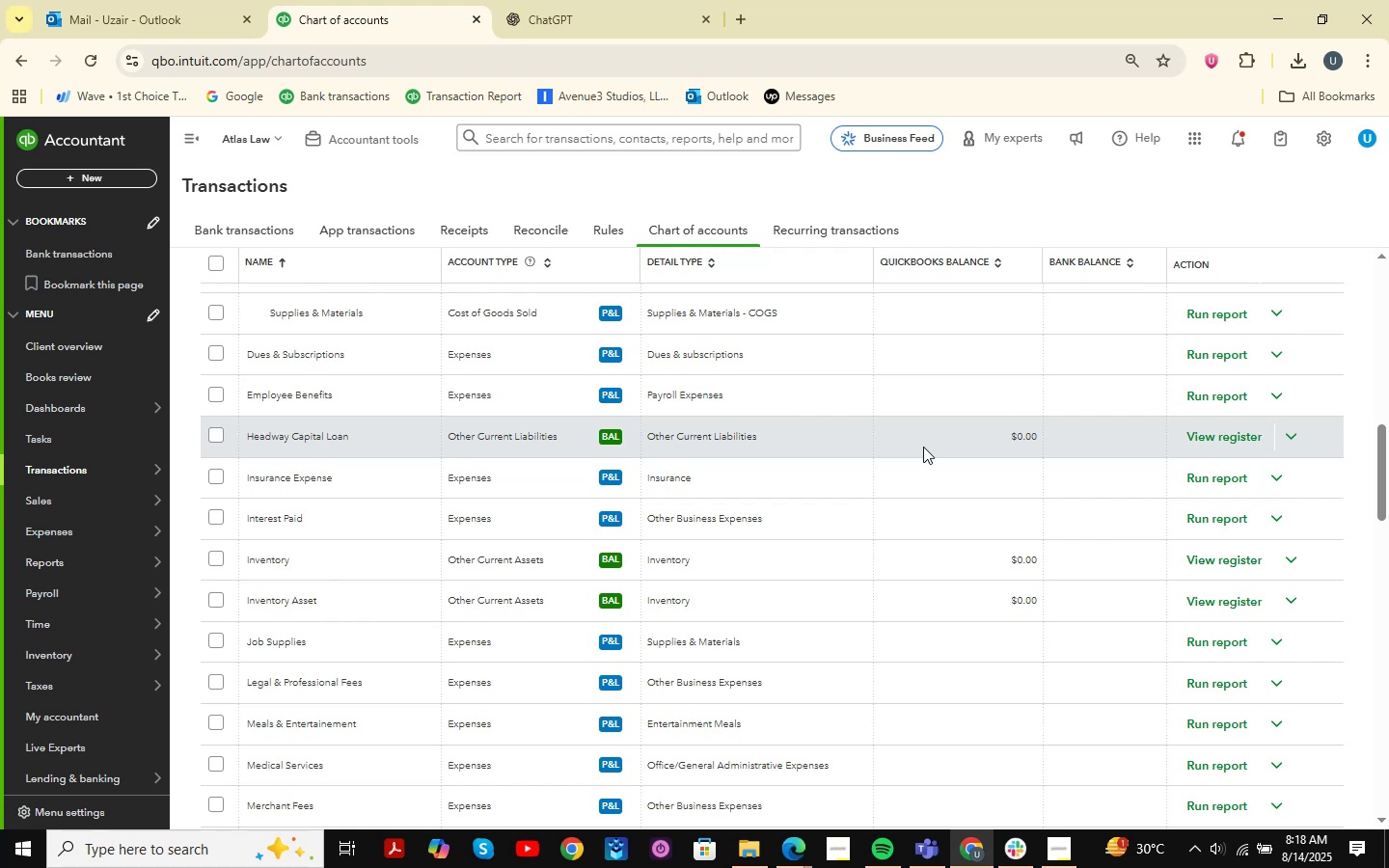 
scroll: coordinate [923, 447], scroll_direction: down, amount: 2.0
 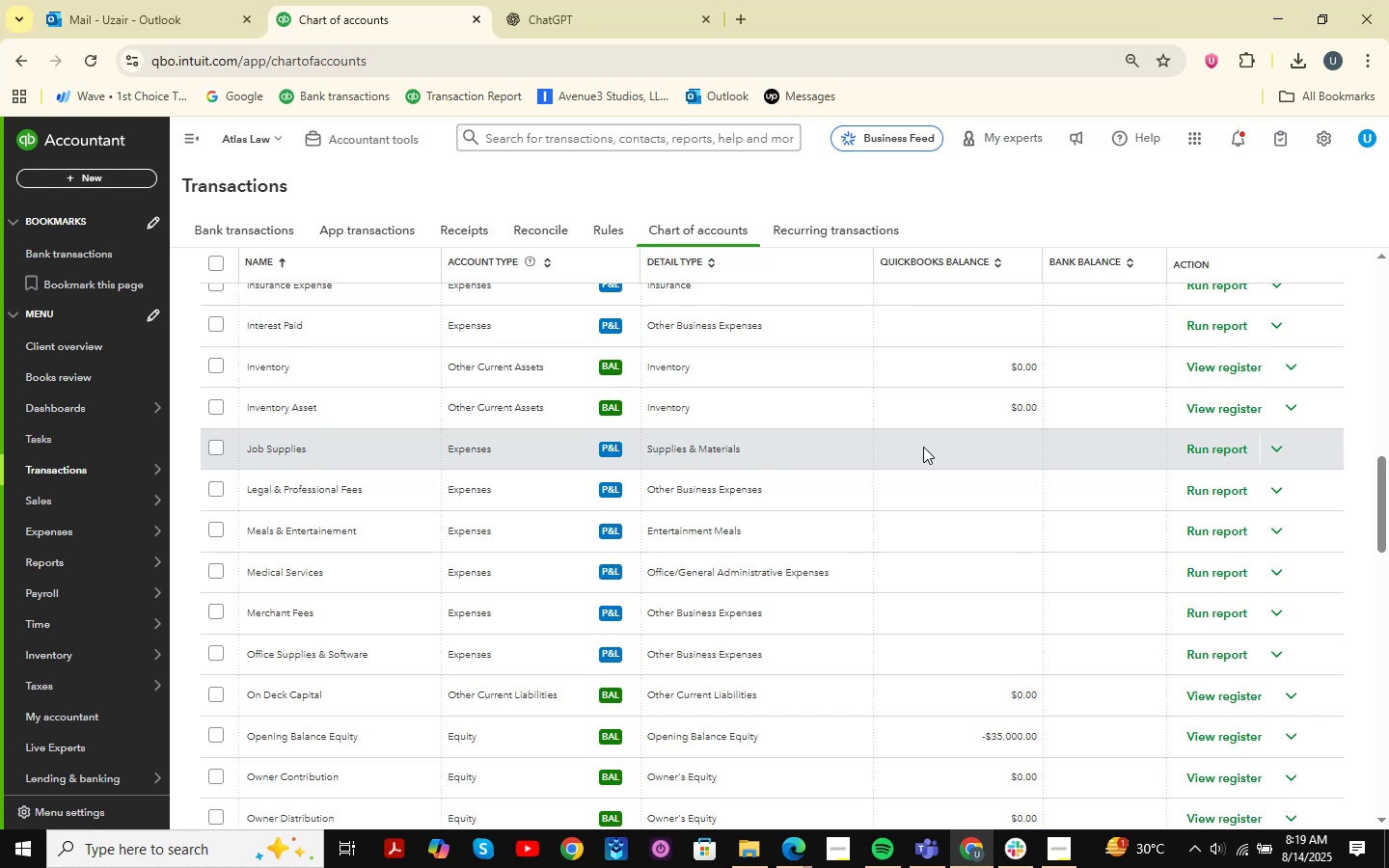 
wait(13.35)
 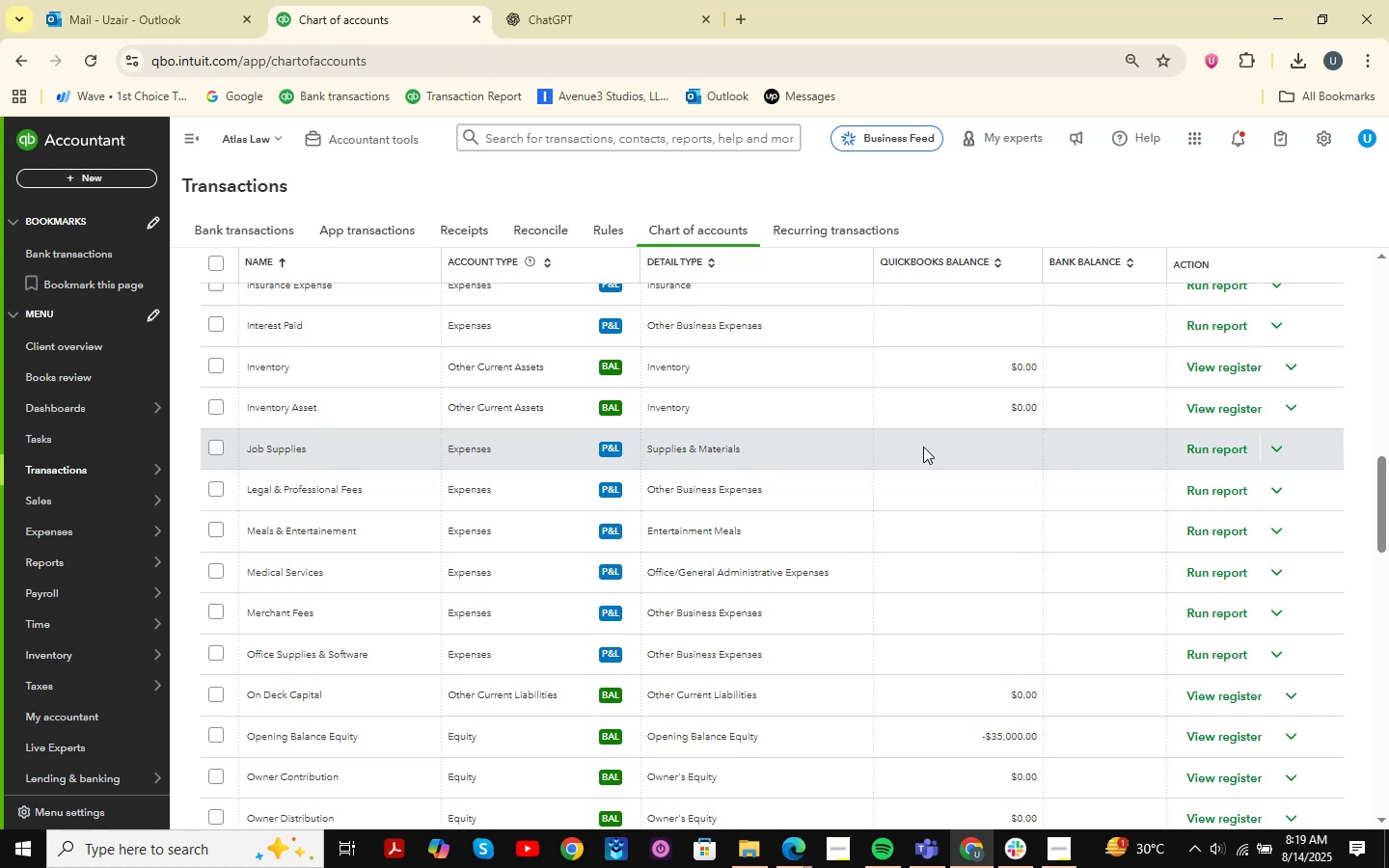 
scroll: coordinate [922, 448], scroll_direction: down, amount: 1.0
 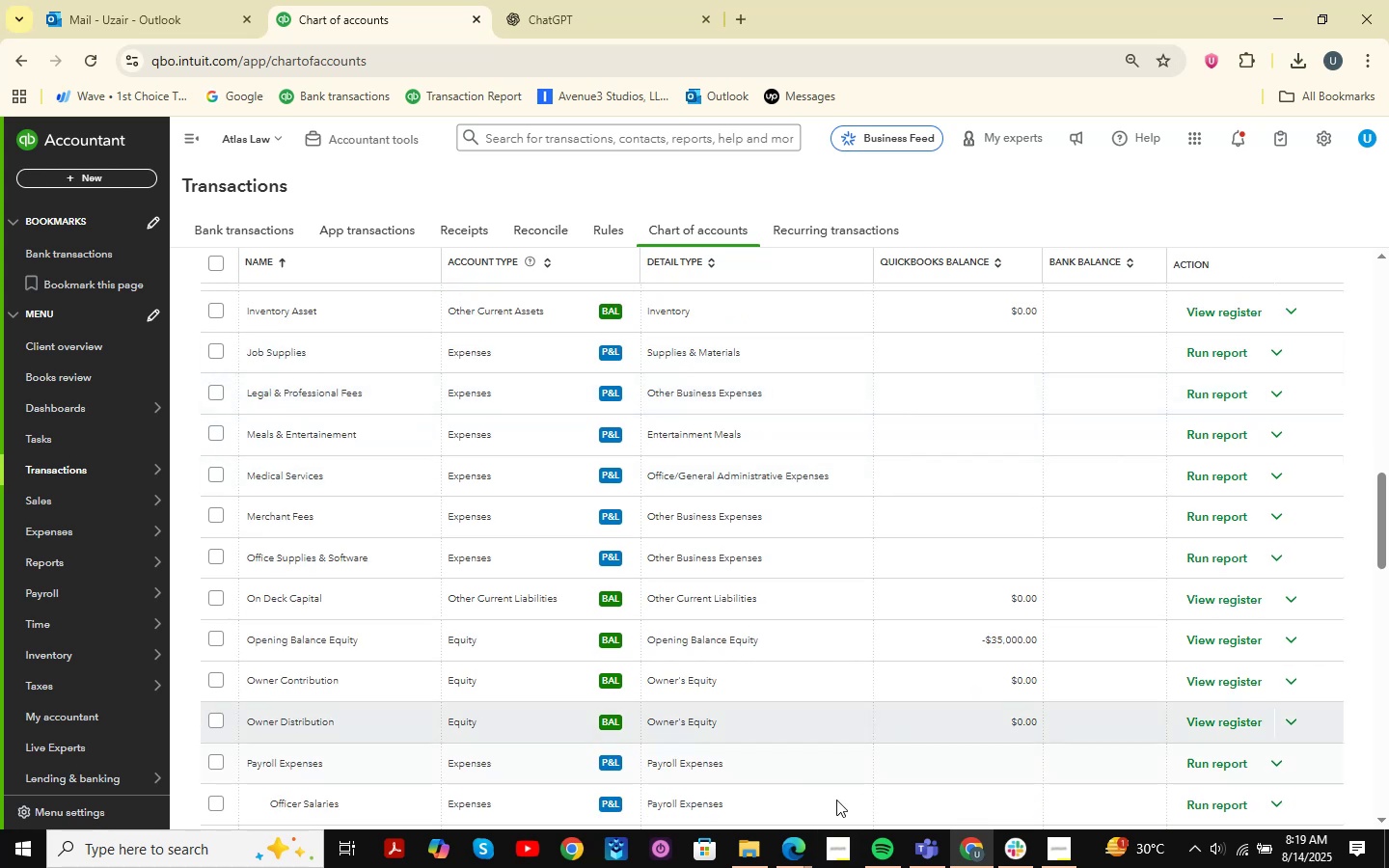 
left_click([735, 860])
 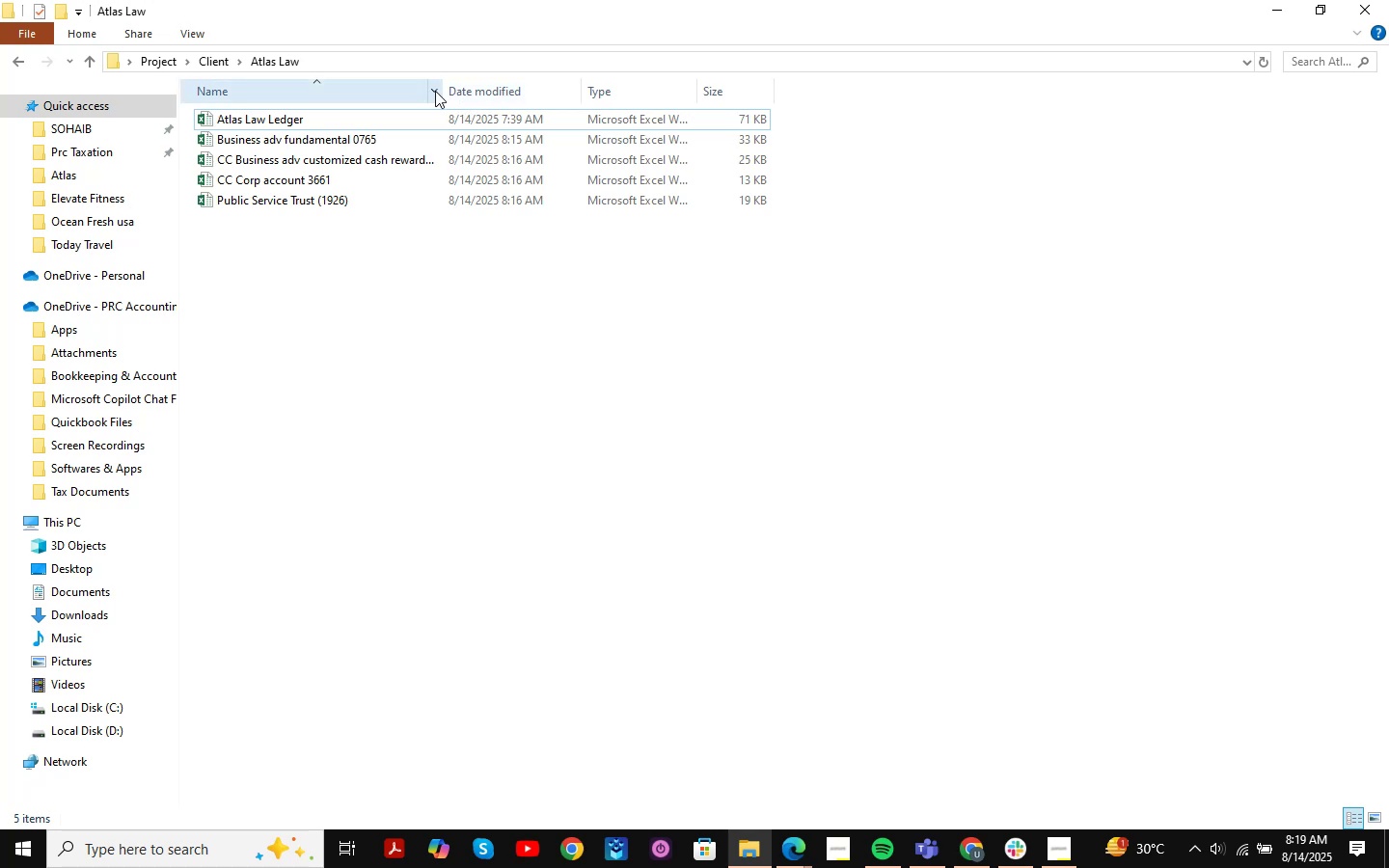 
left_click_drag(start_coordinate=[446, 93], to_coordinate=[685, 104])
 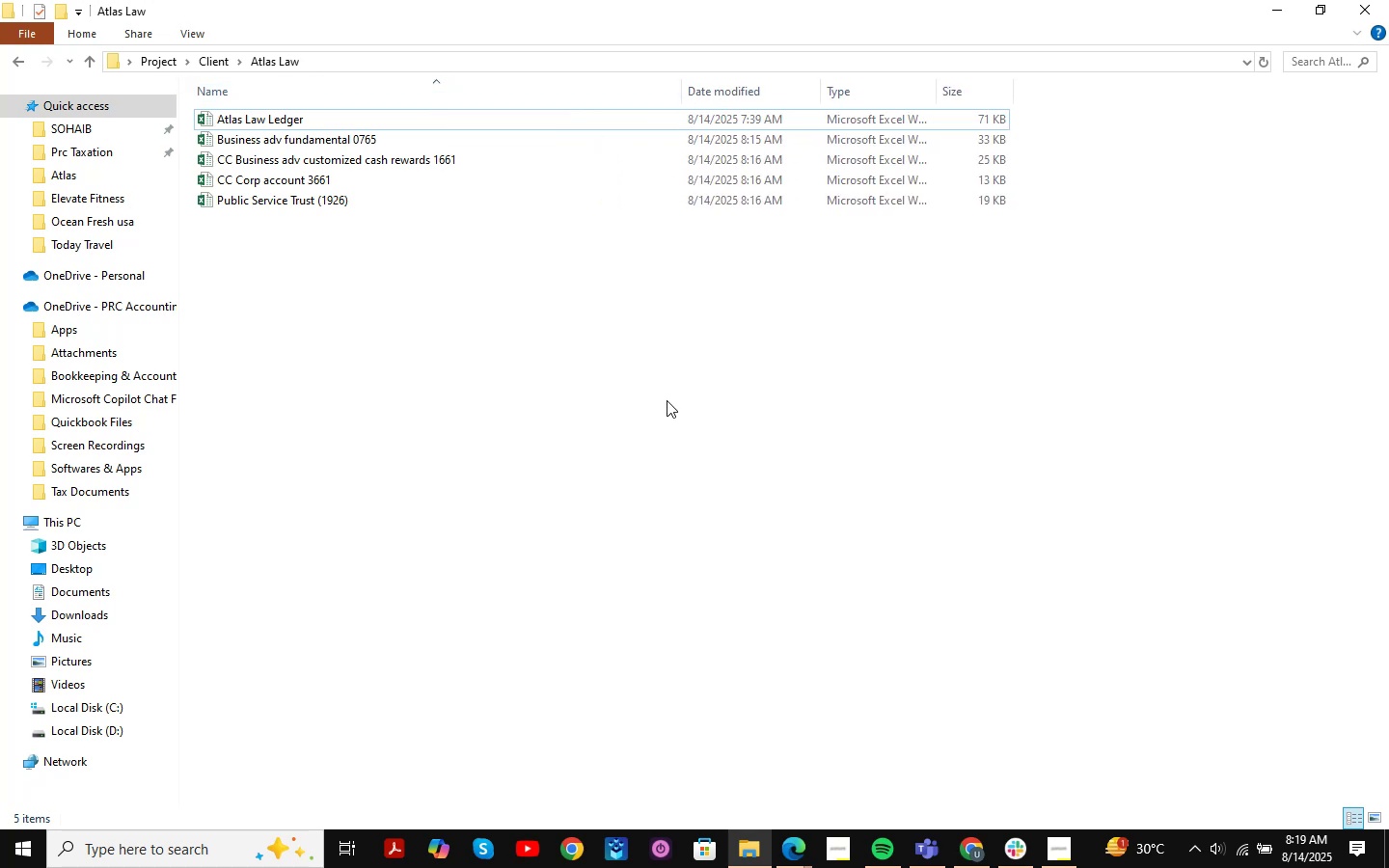 
scroll: coordinate [667, 400], scroll_direction: down, amount: 1.0
 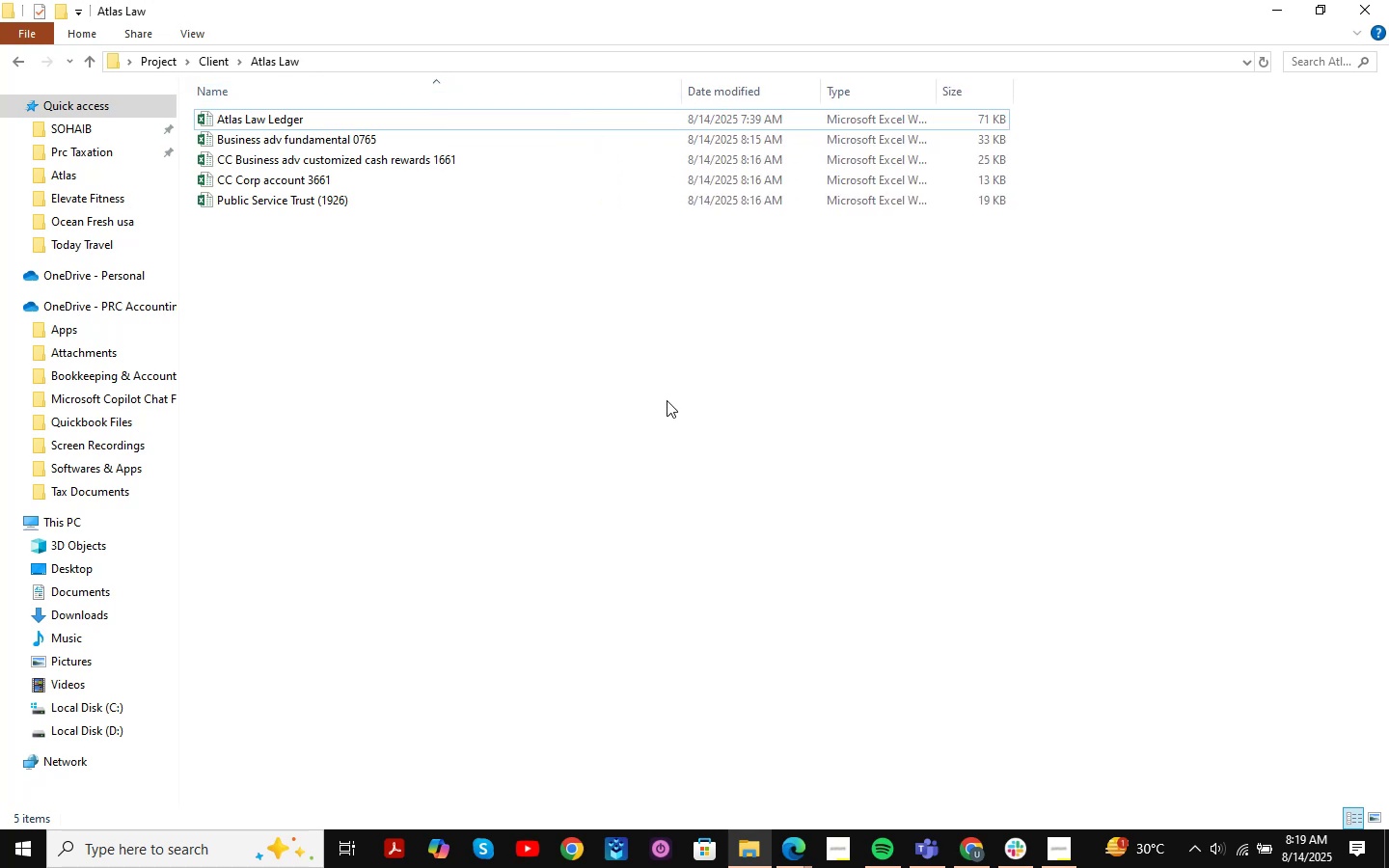 
wait(7.94)
 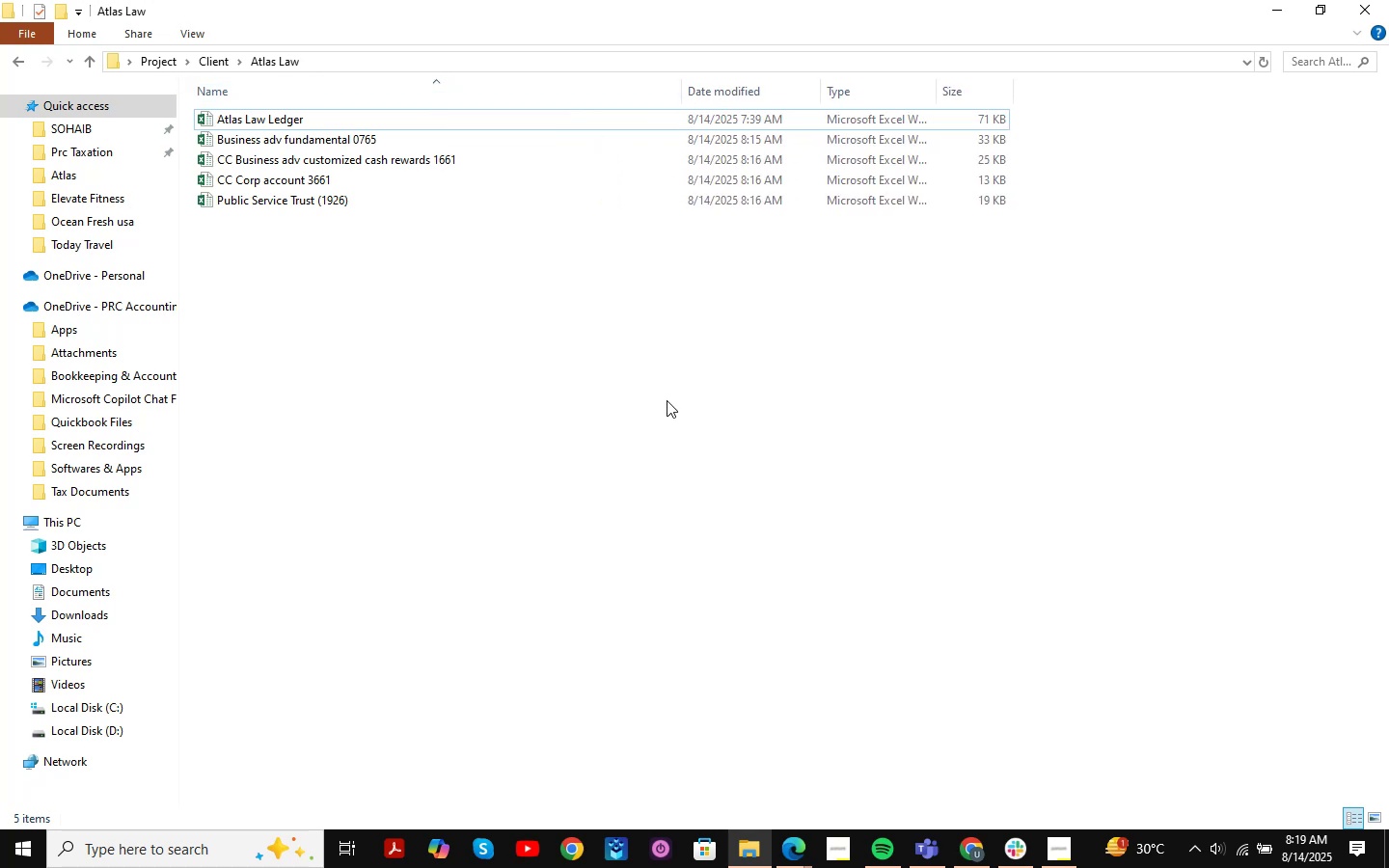 
scroll: coordinate [667, 400], scroll_direction: up, amount: 1.0
 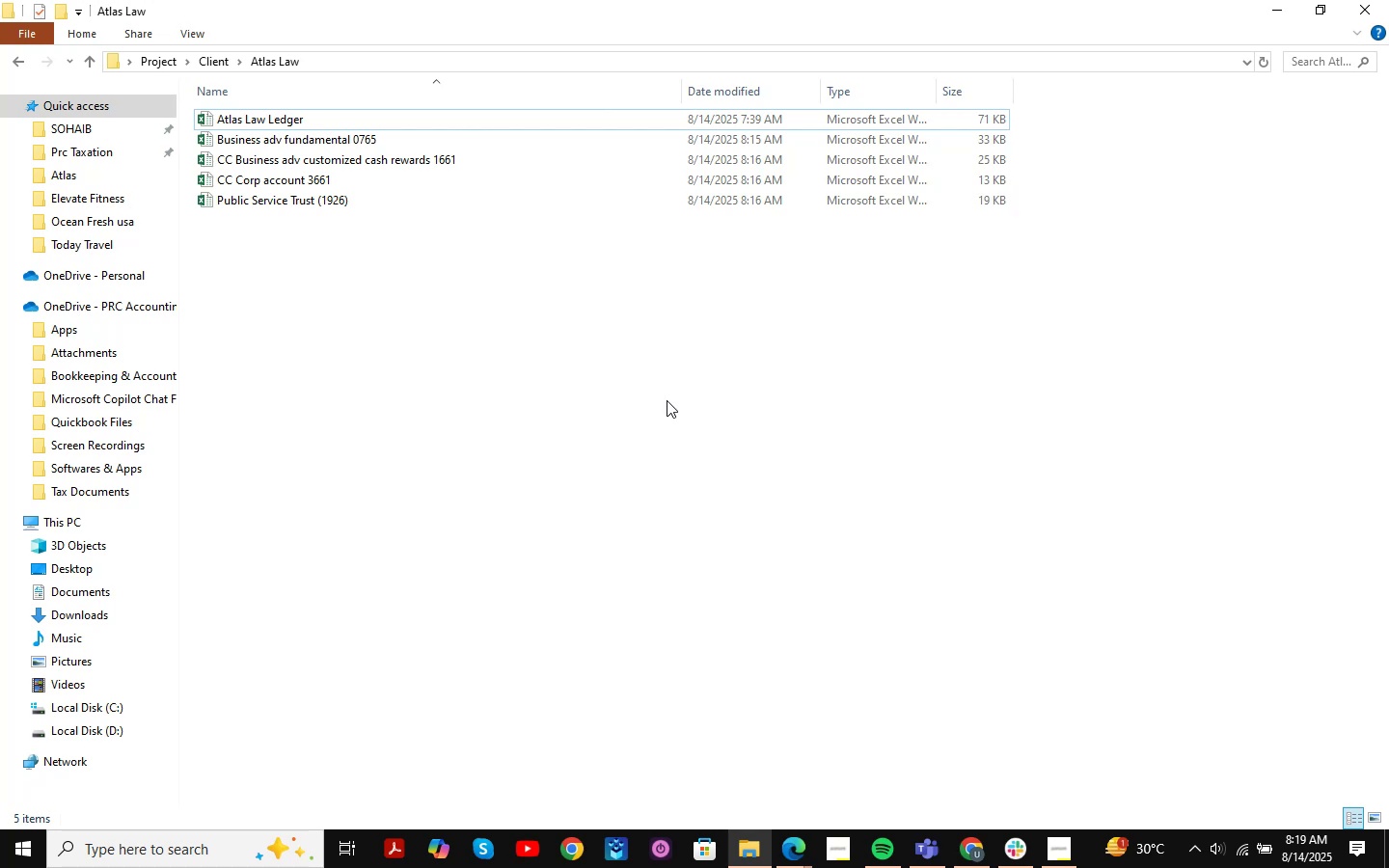 
wait(8.46)
 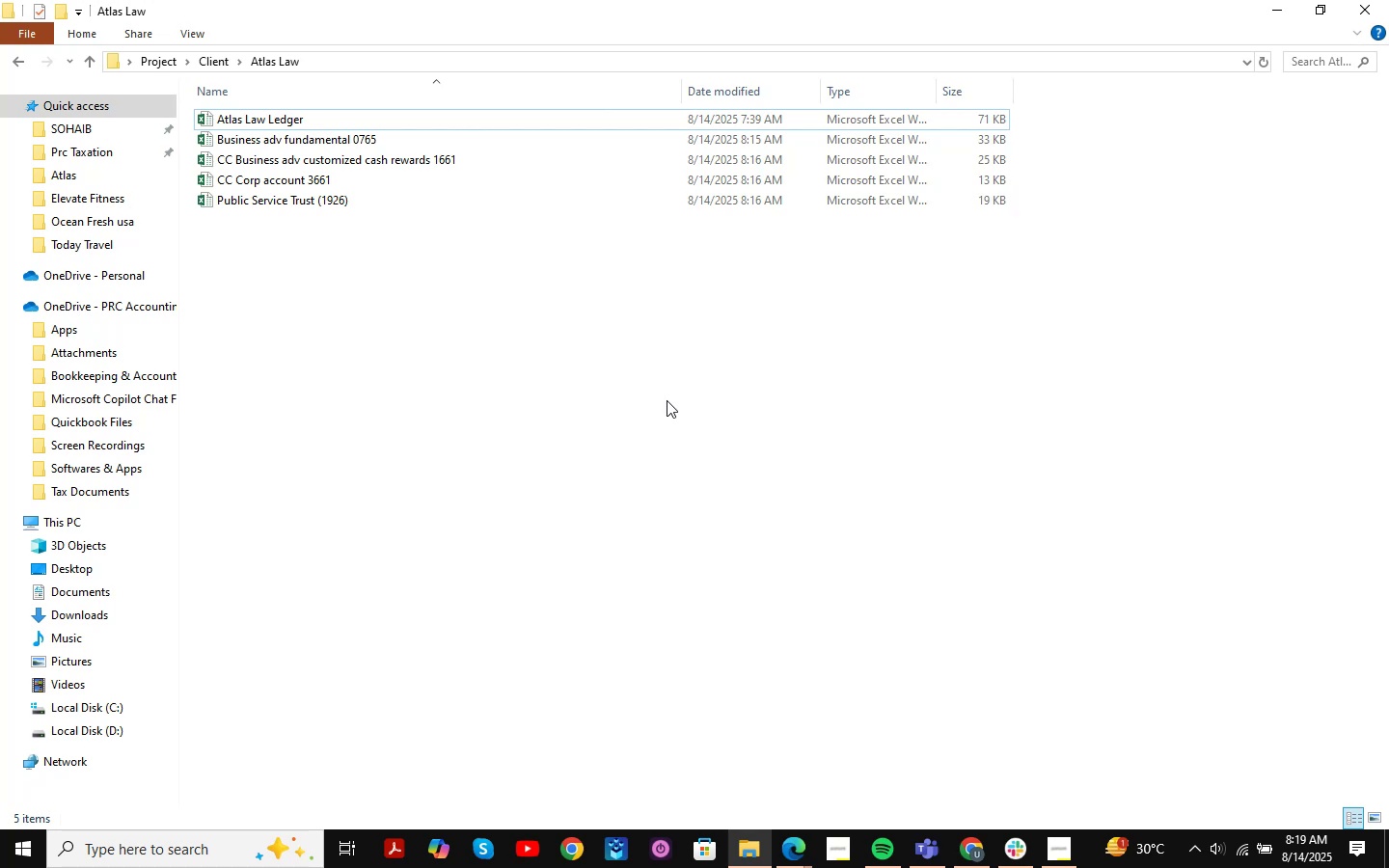 
left_click([961, 853])
 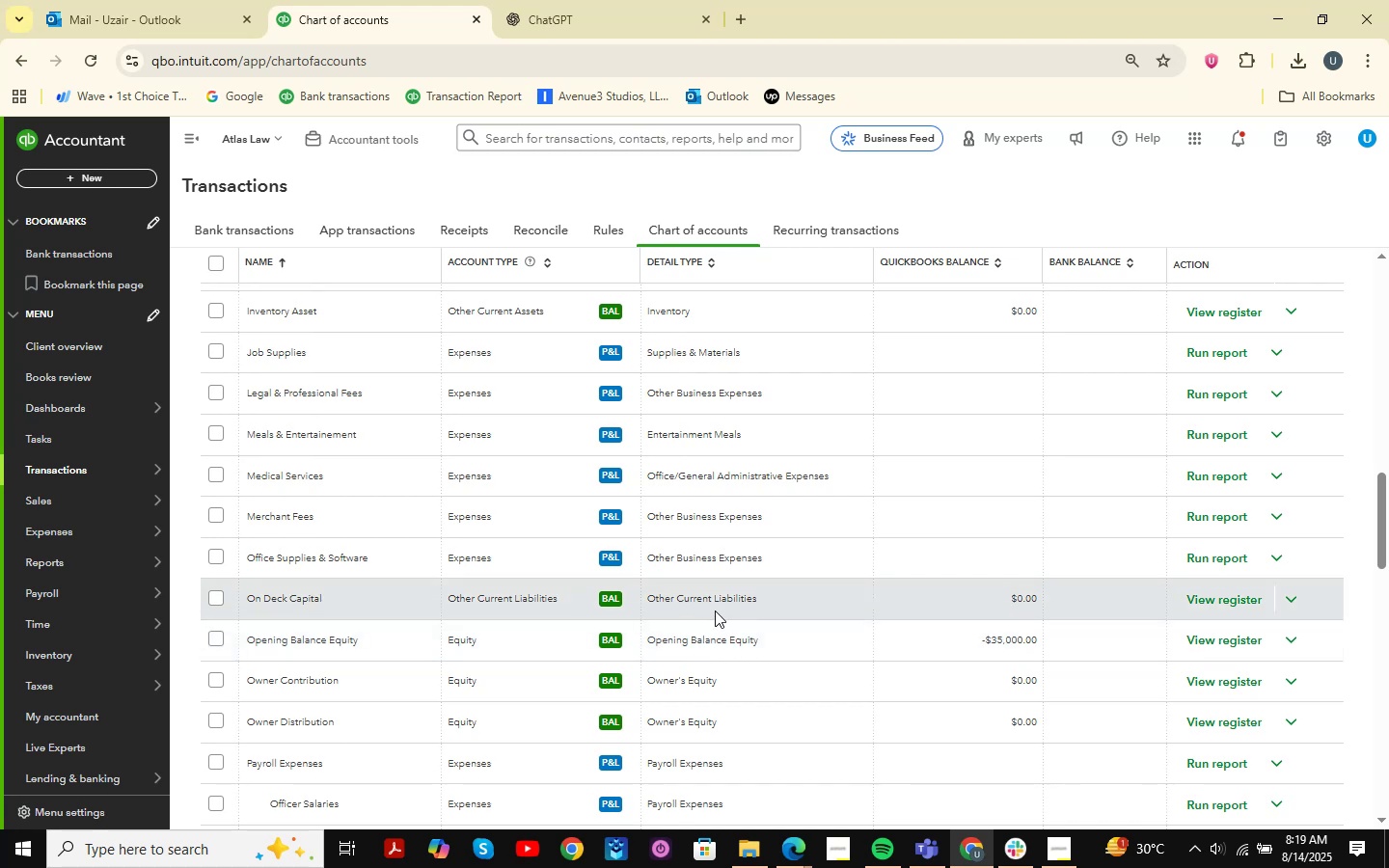 
scroll: coordinate [725, 599], scroll_direction: up, amount: 10.0
 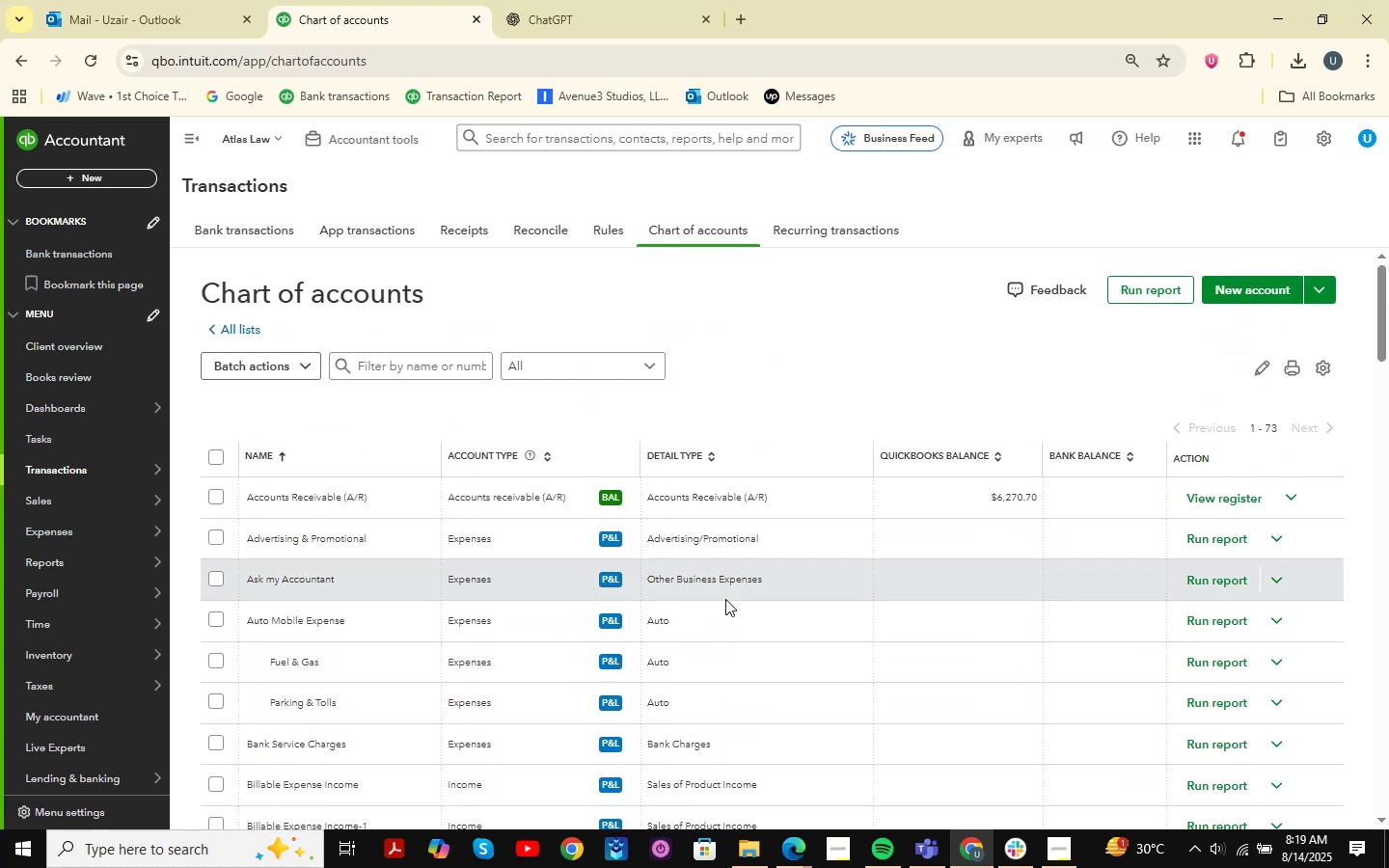 
scroll: coordinate [725, 599], scroll_direction: down, amount: 2.0
 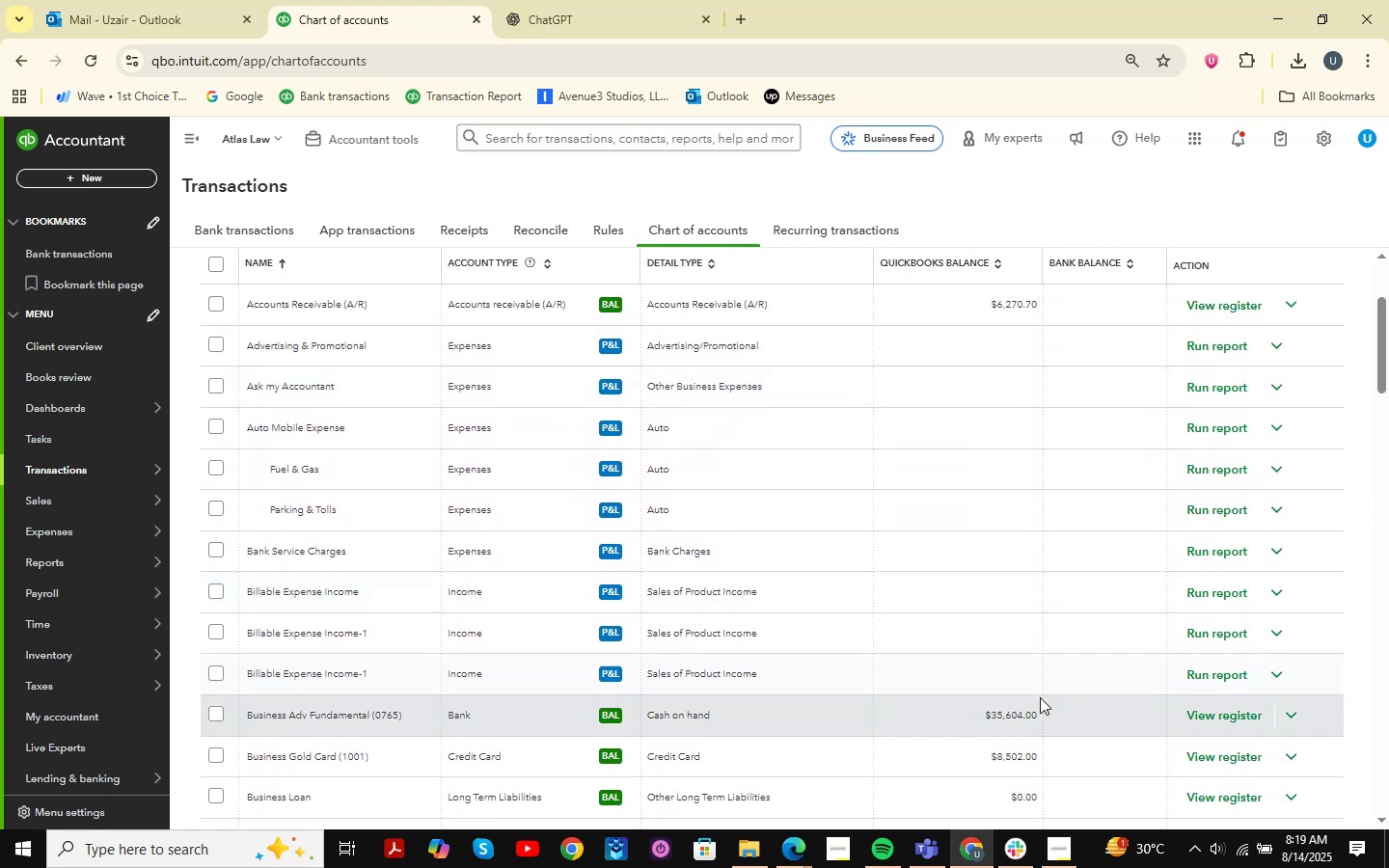 
left_click([1292, 765])
 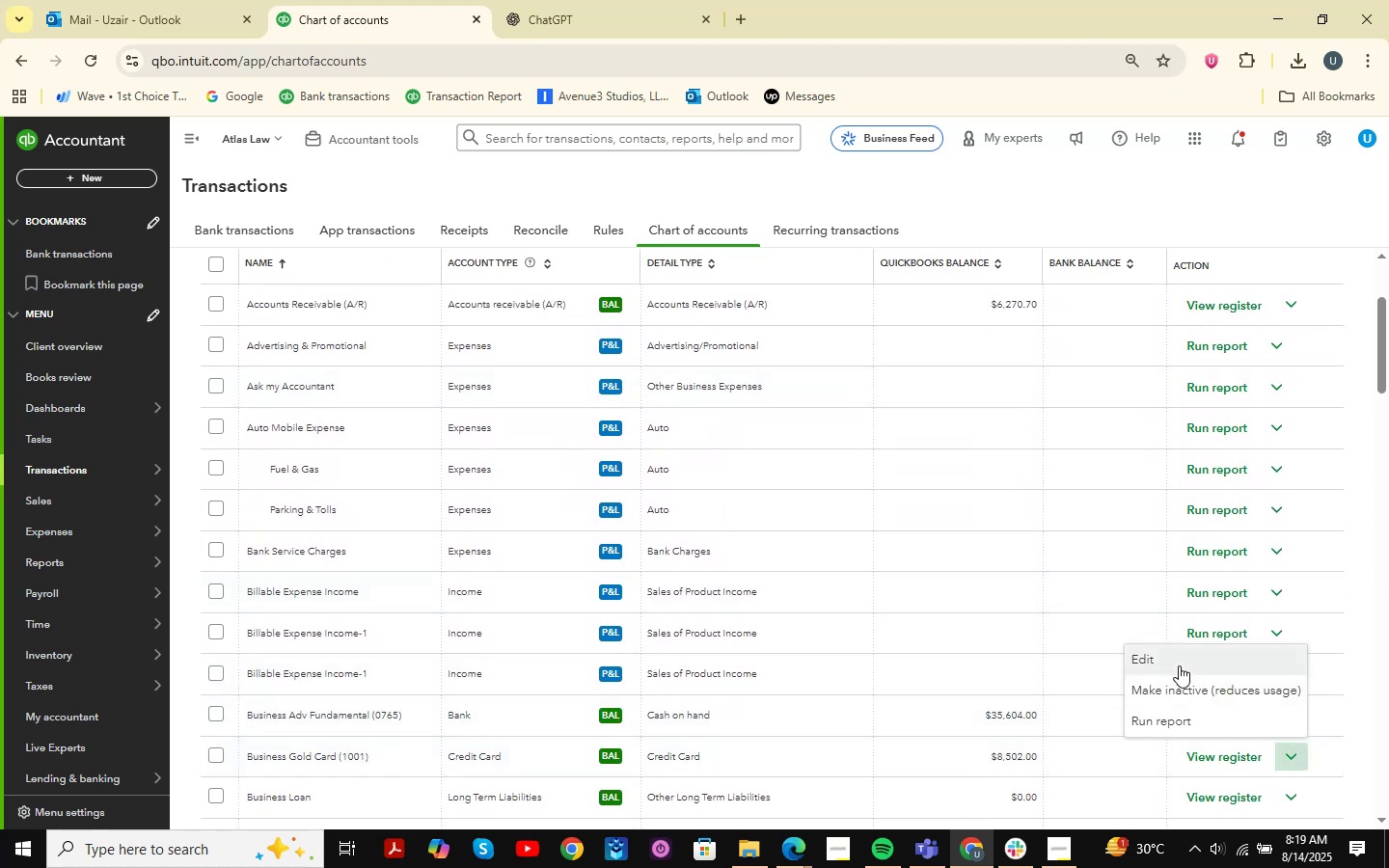 
left_click([1179, 665])
 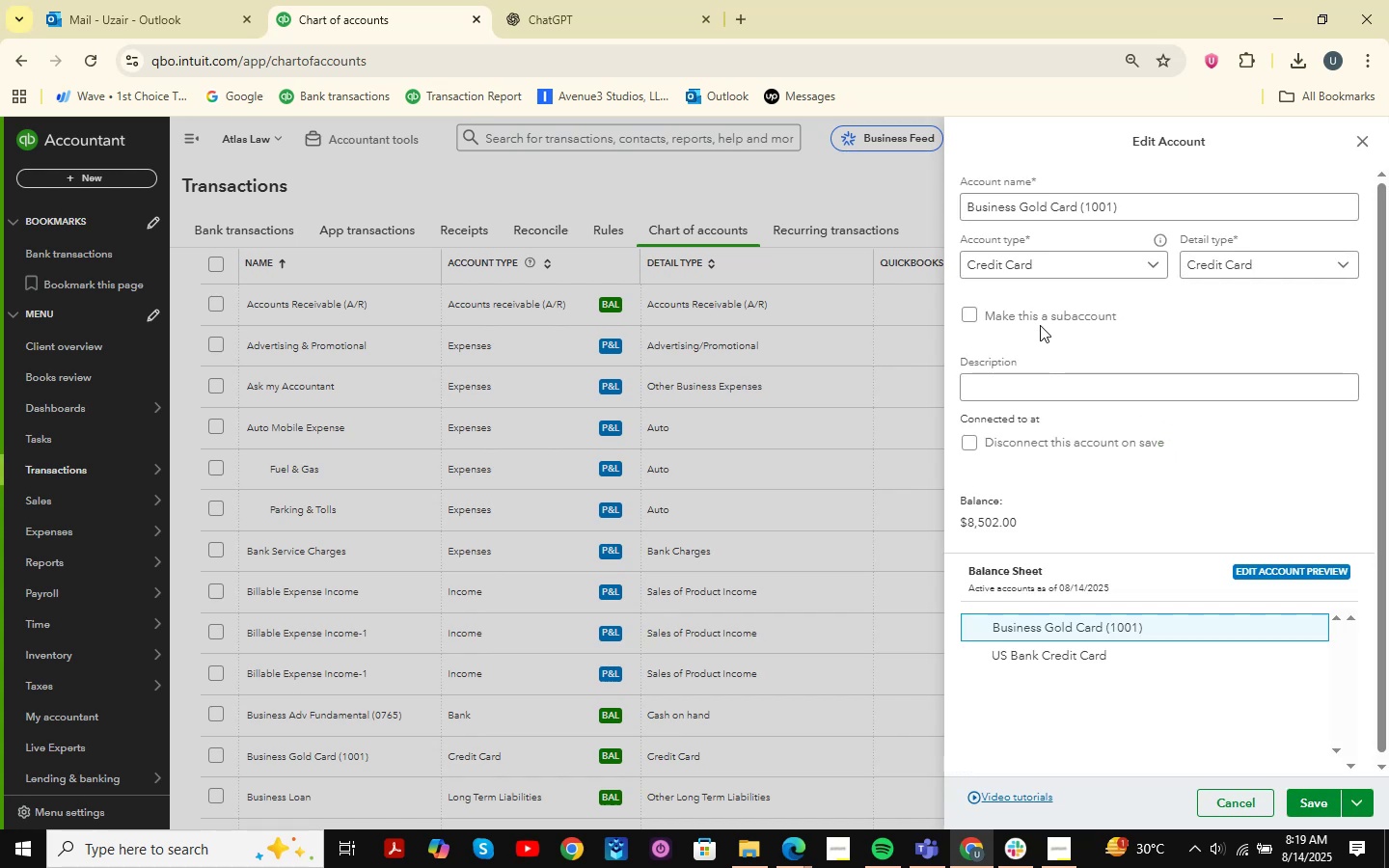 
left_click_drag(start_coordinate=[1149, 206], to_coordinate=[856, 198])
 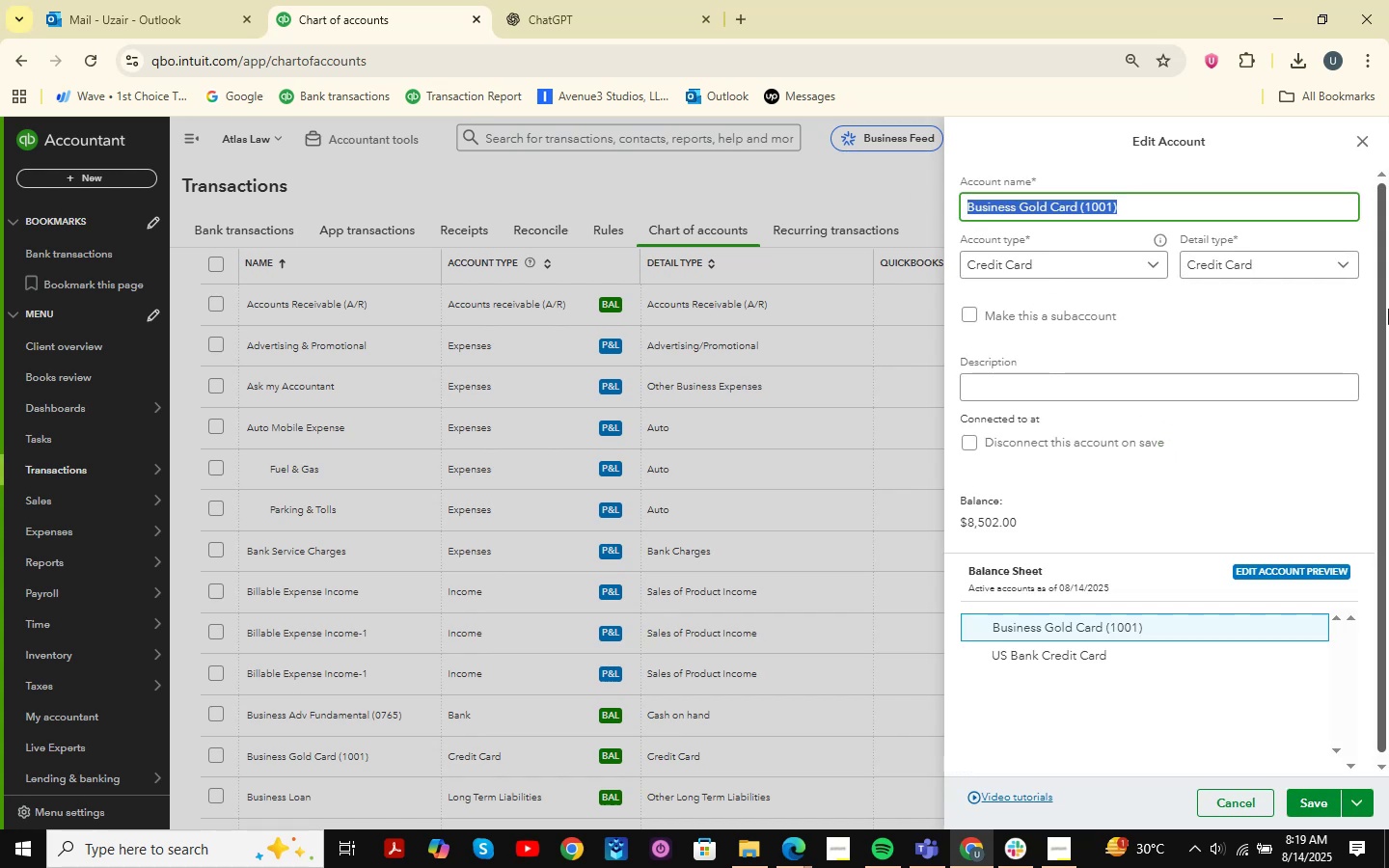 
type(BOA CC)
 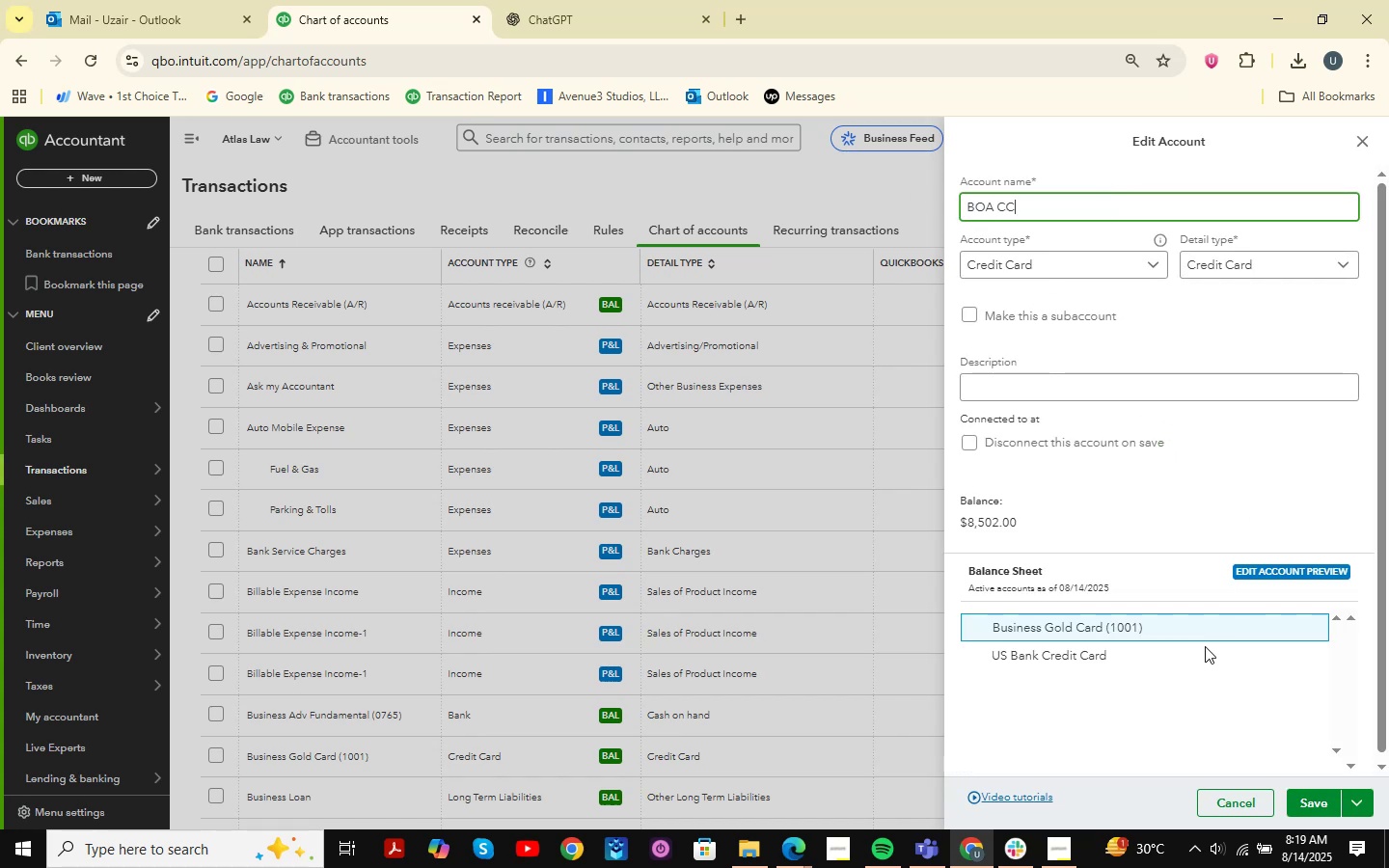 
left_click([1306, 799])
 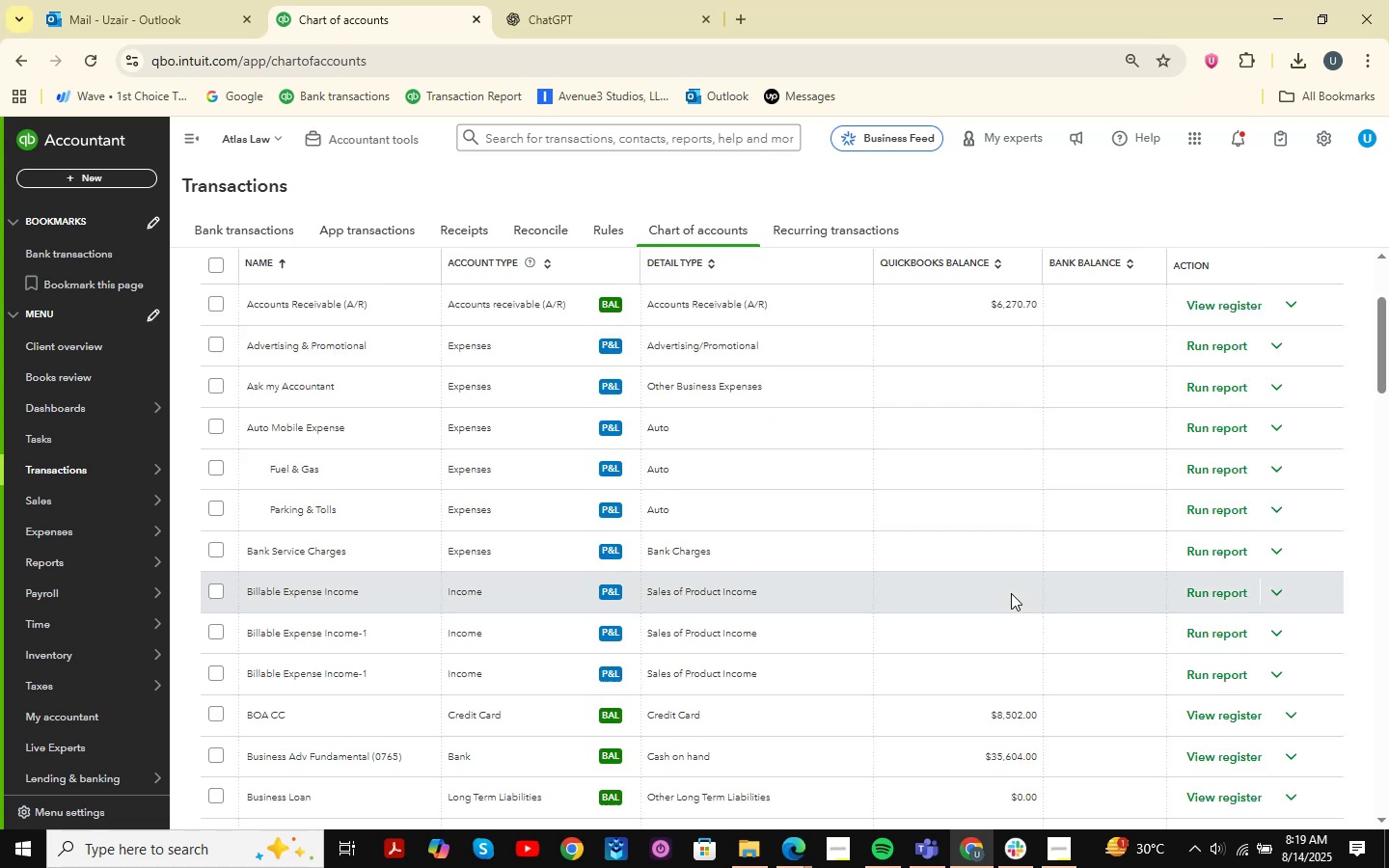 
wait(5.3)
 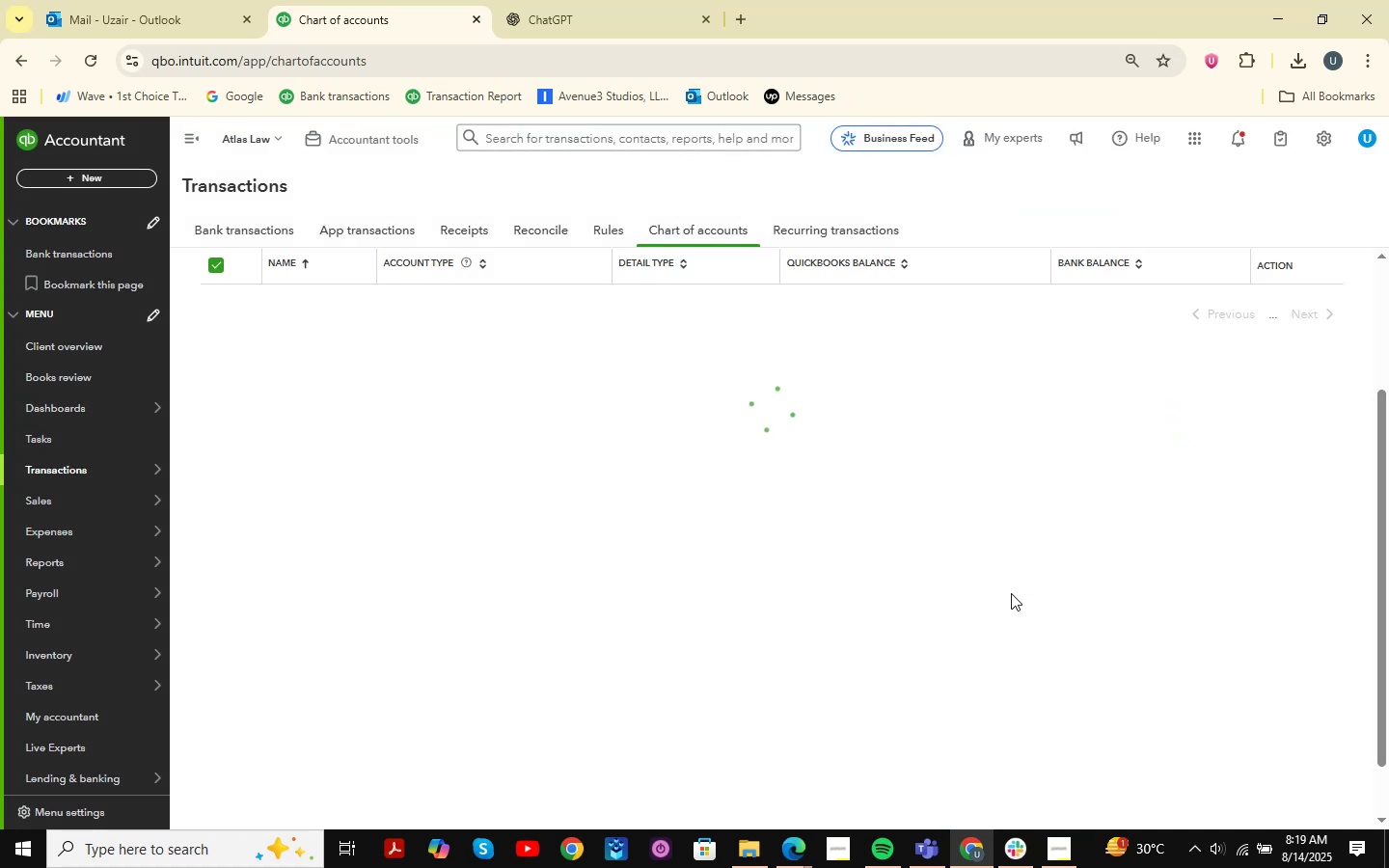 
scroll: coordinate [1254, 423], scroll_direction: up, amount: 8.0
 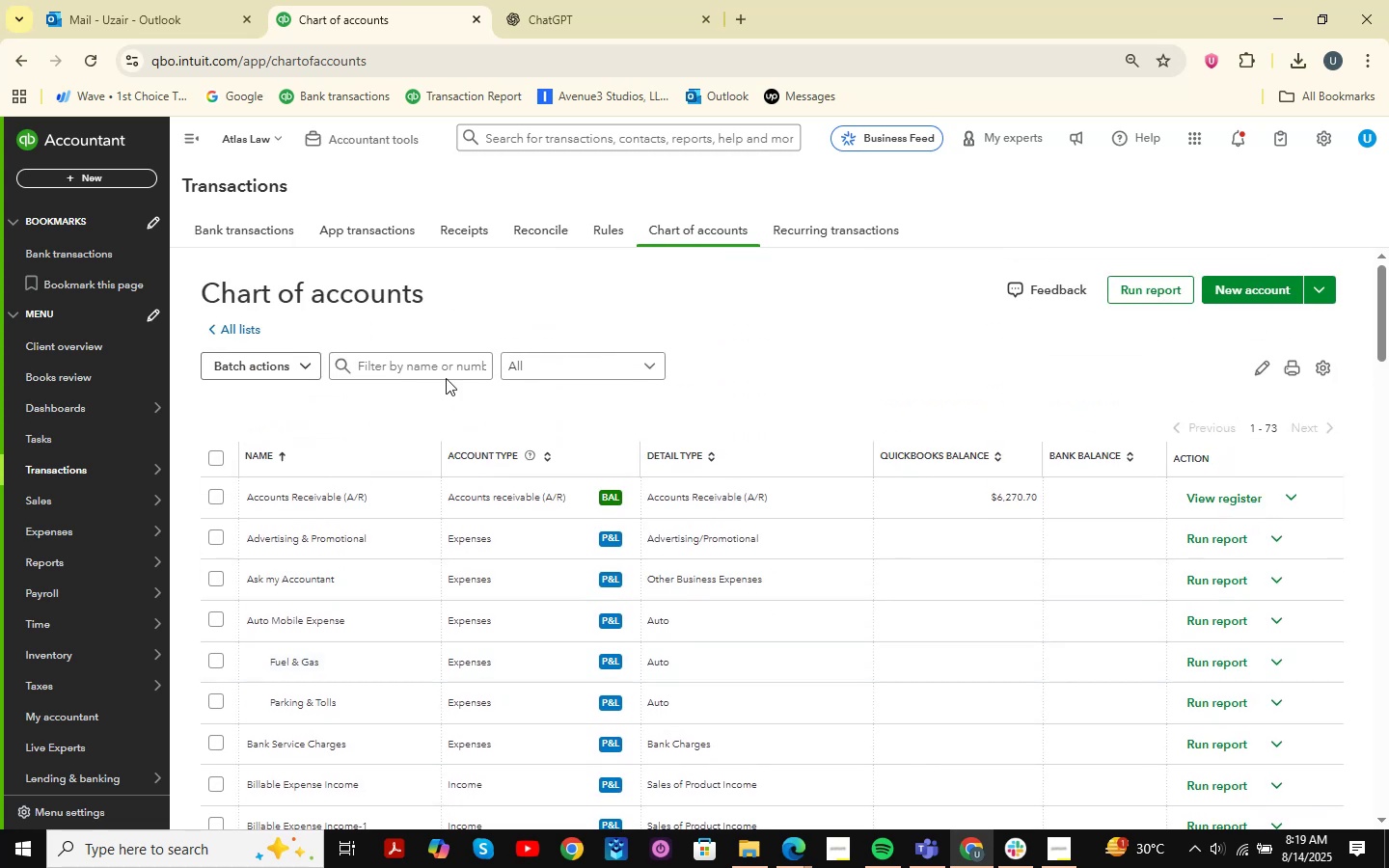 
left_click([420, 364])
 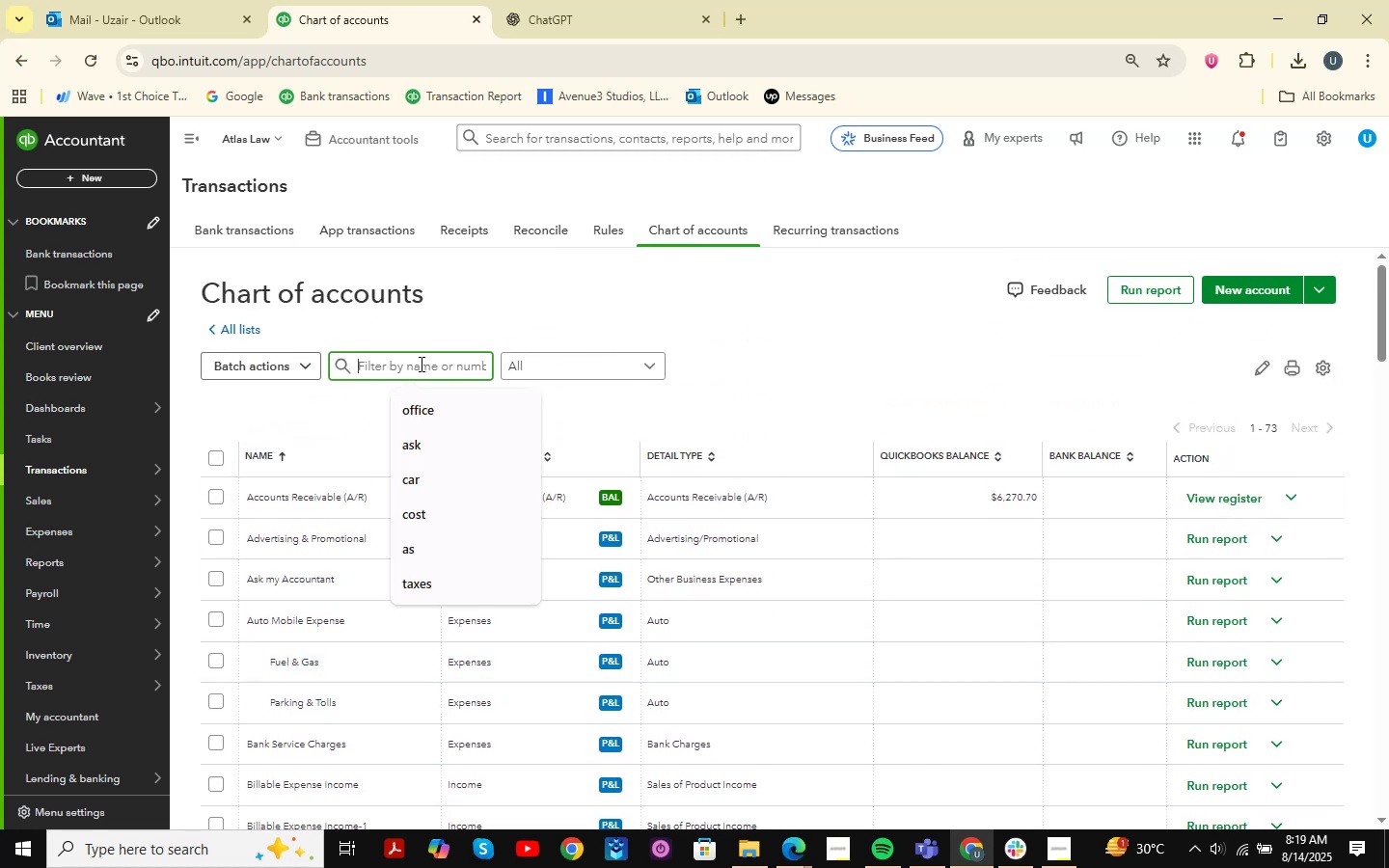 
type(VRED)
key(Backspace)
key(Backspace)
key(Backspace)
key(Backspace)
key(Backspace)
type(CREDT)
key(Backspace)
type(I)
 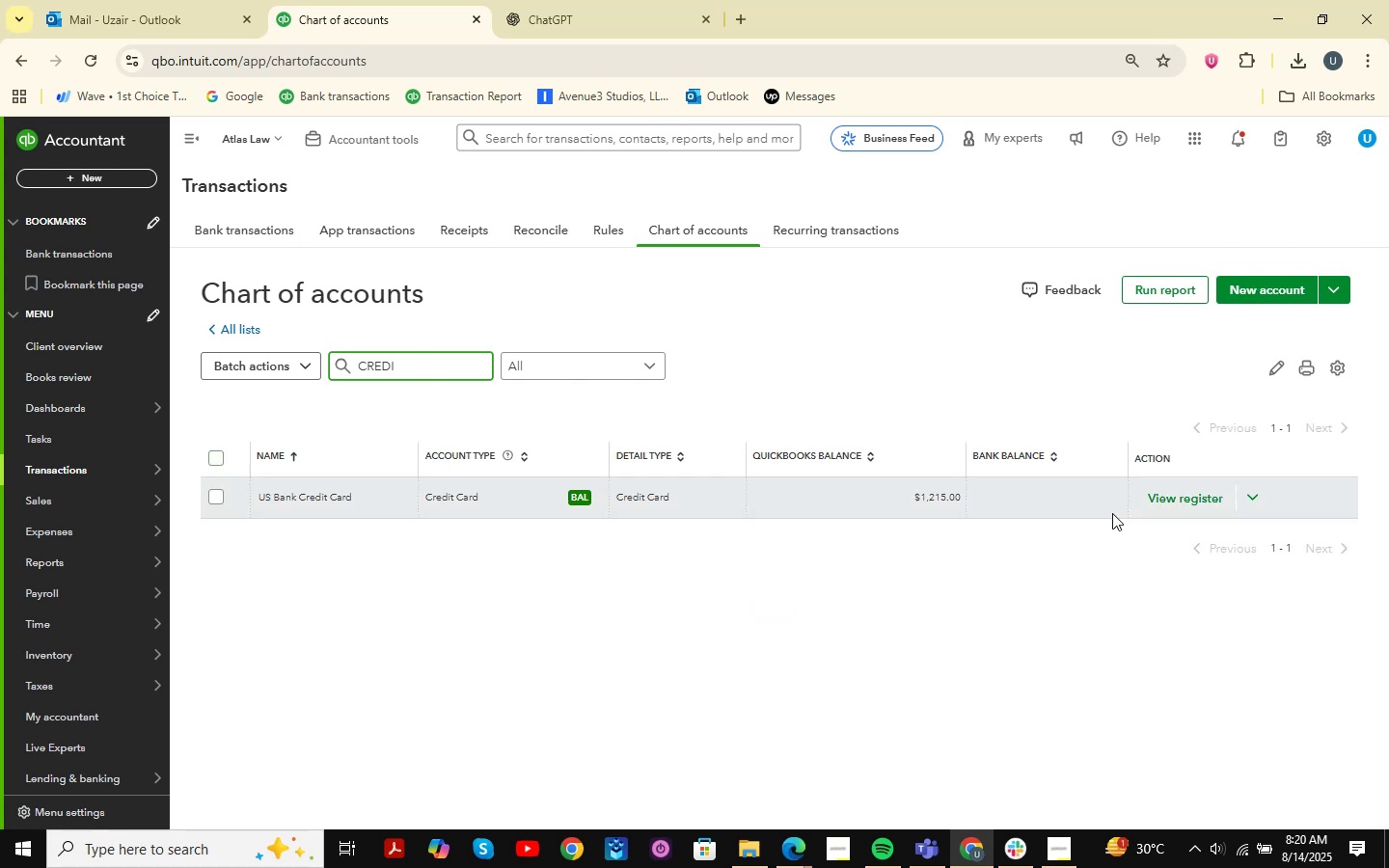 
double_click([1261, 498])
 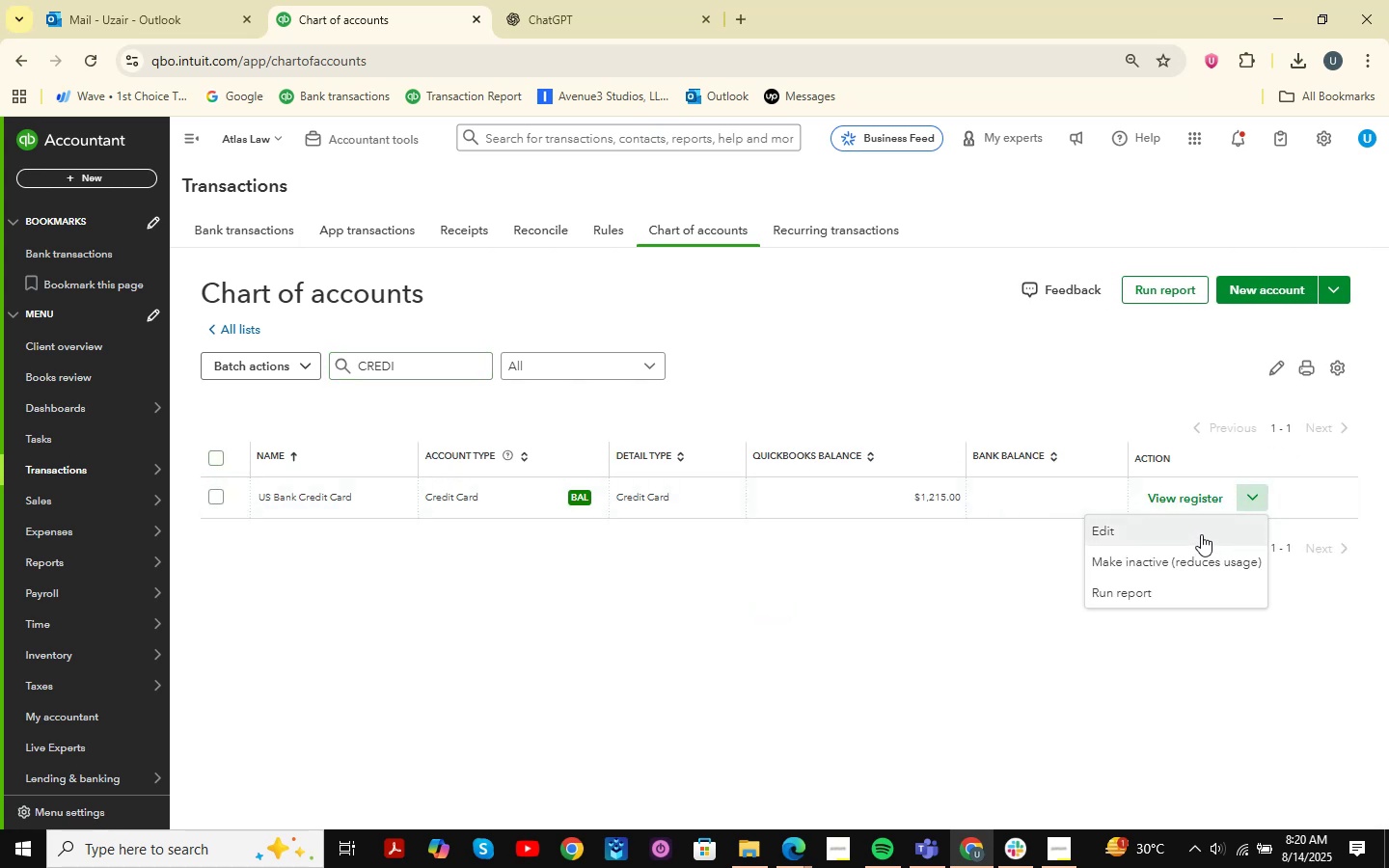 
left_click([1201, 534])
 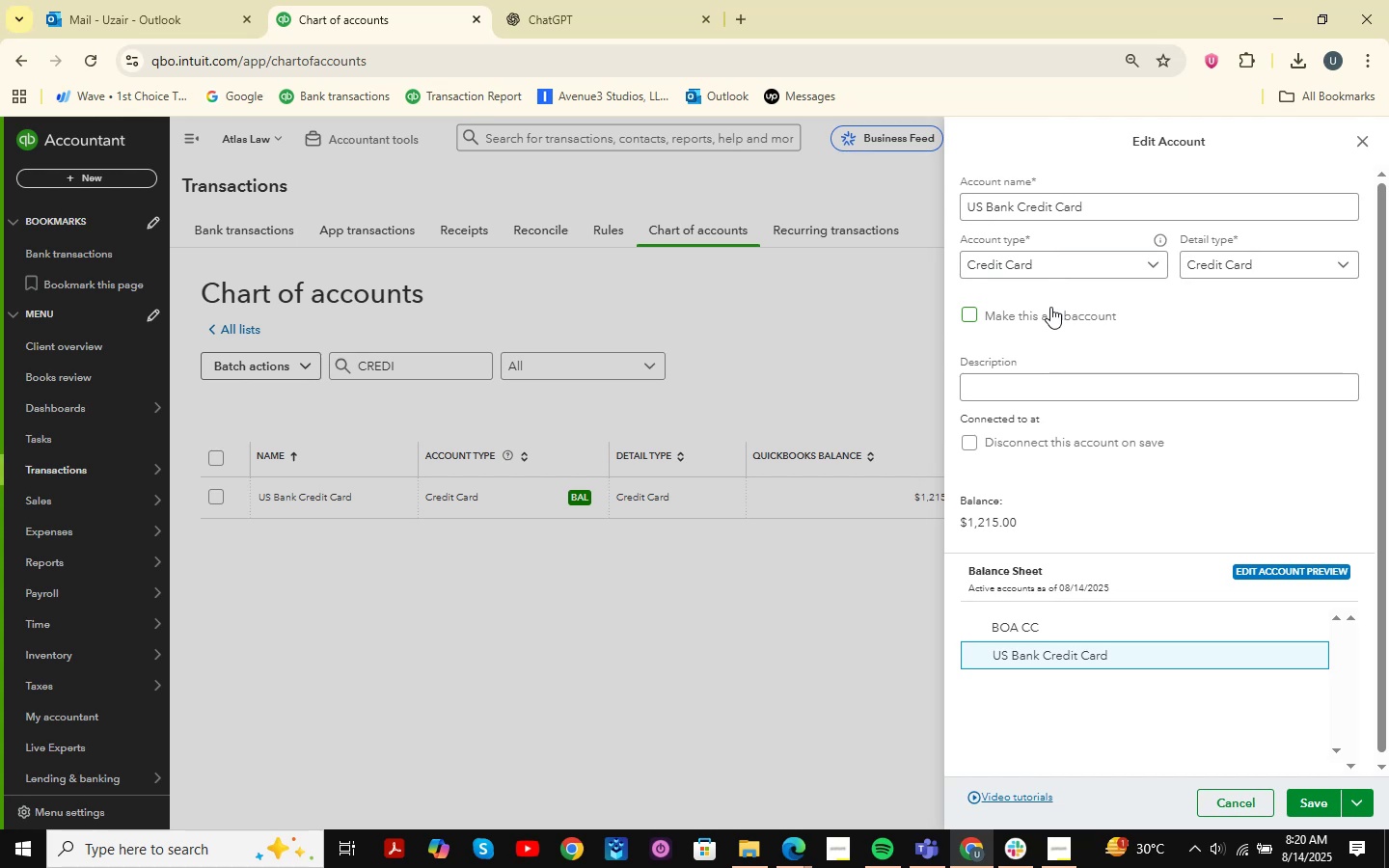 
wait(7.54)
 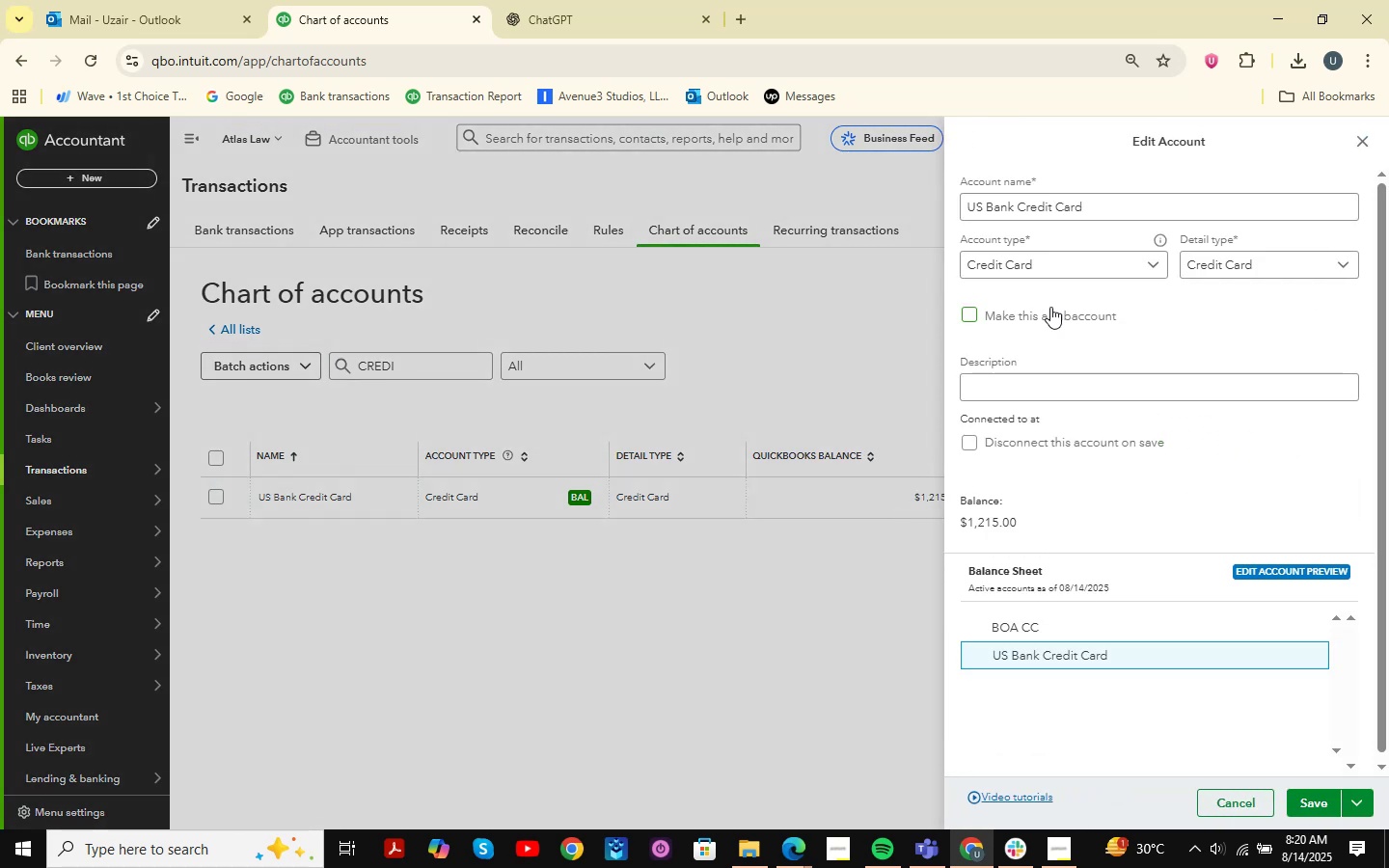 
scroll: coordinate [1076, 374], scroll_direction: down, amount: 3.0
 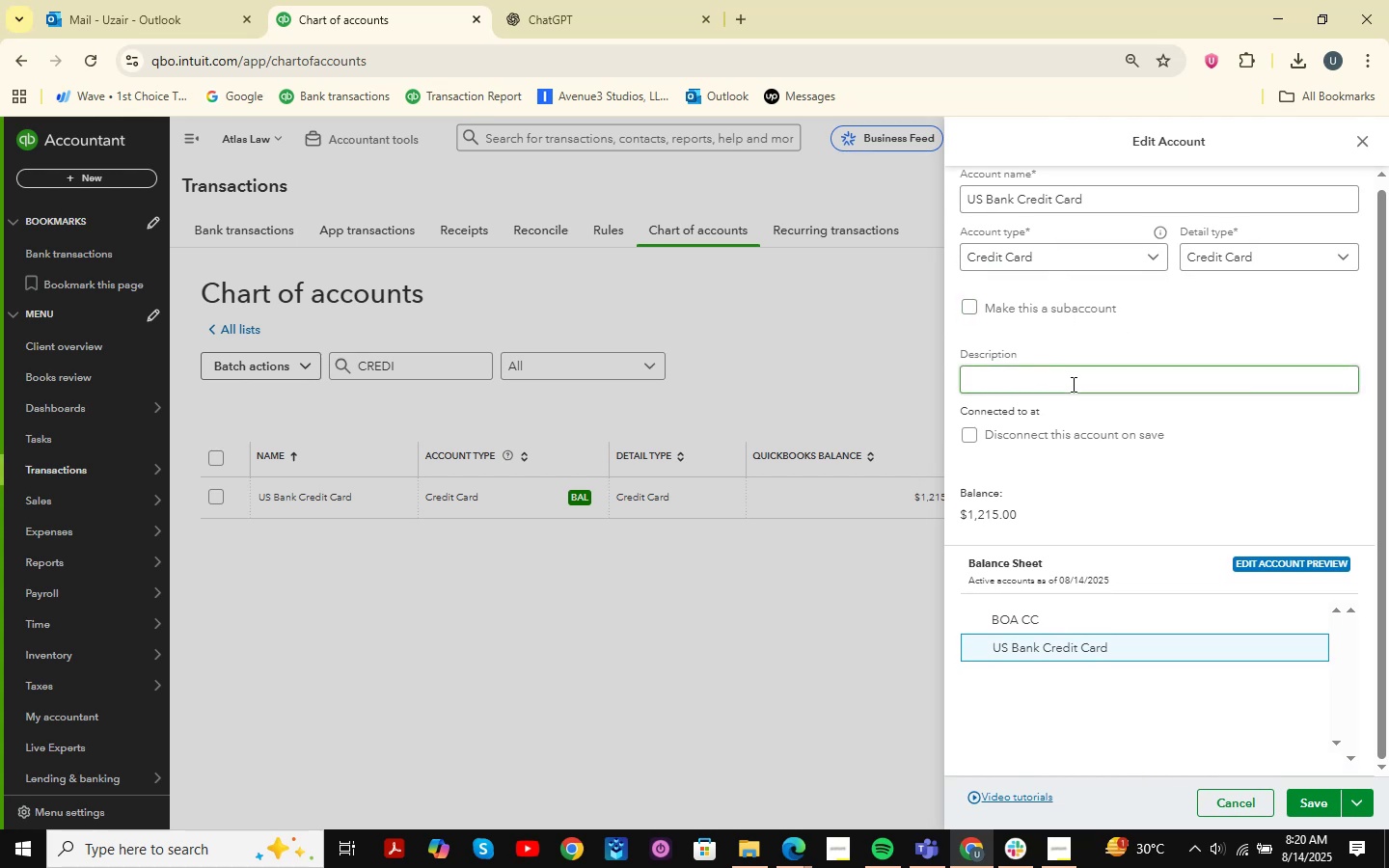 
wait(5.64)
 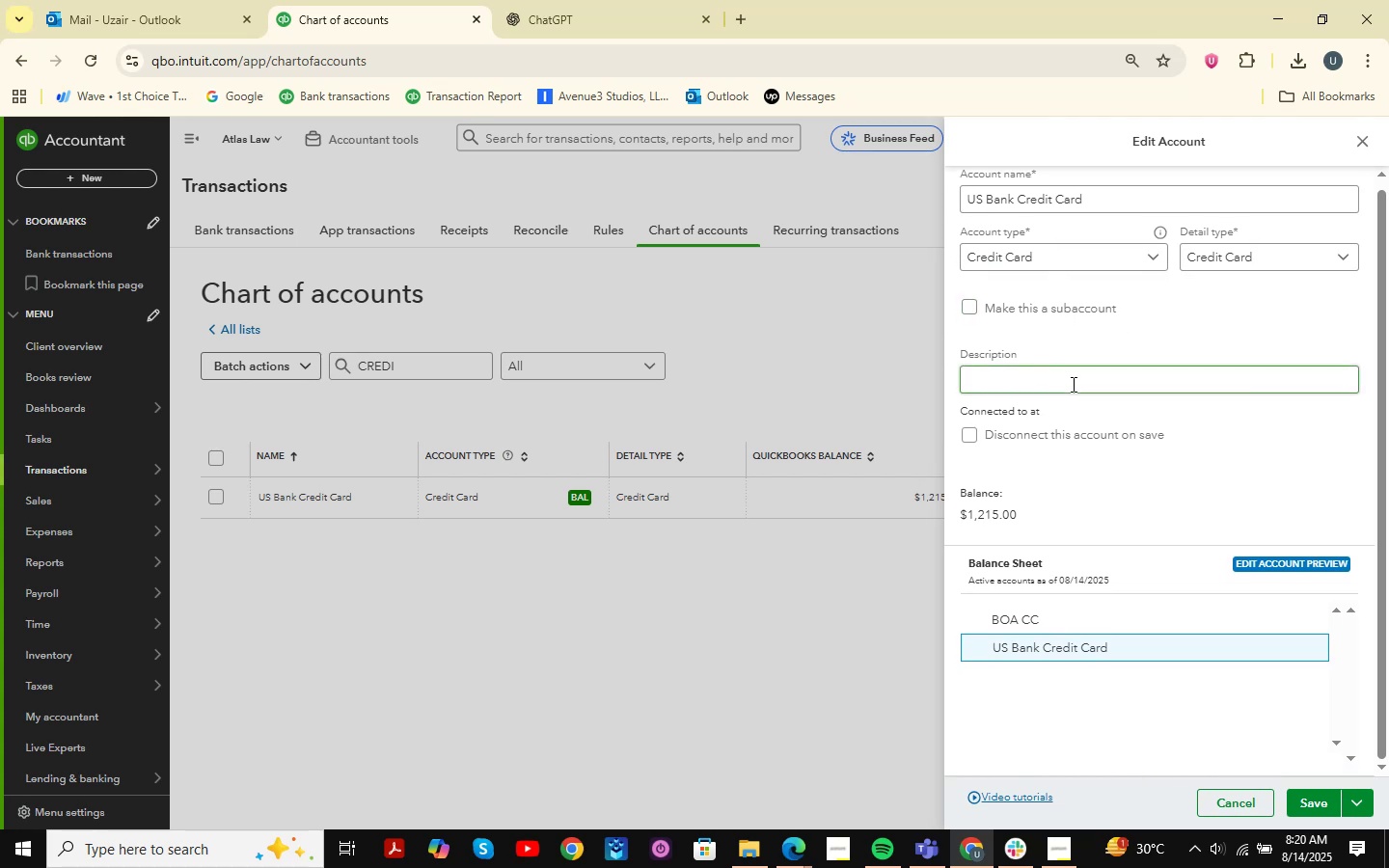 
left_click_drag(start_coordinate=[1124, 203], to_coordinate=[928, 203])
 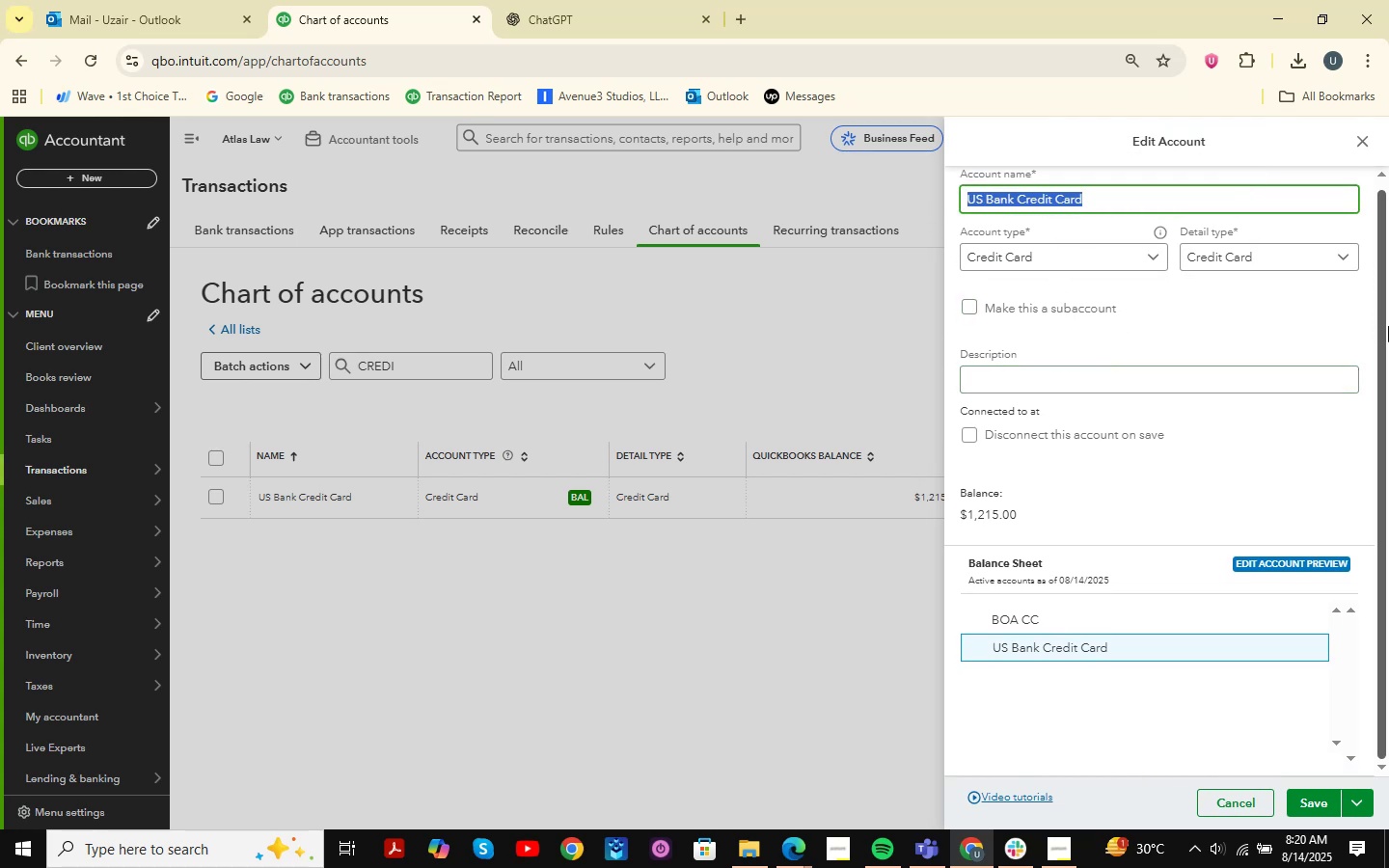 
type(b)
key(Backspace)
key(Backspace)
type(Business Adv Customized Cash re)
key(Backspace)
key(Backspace)
type(Rewars)
key(Backspace)
type(ds )
 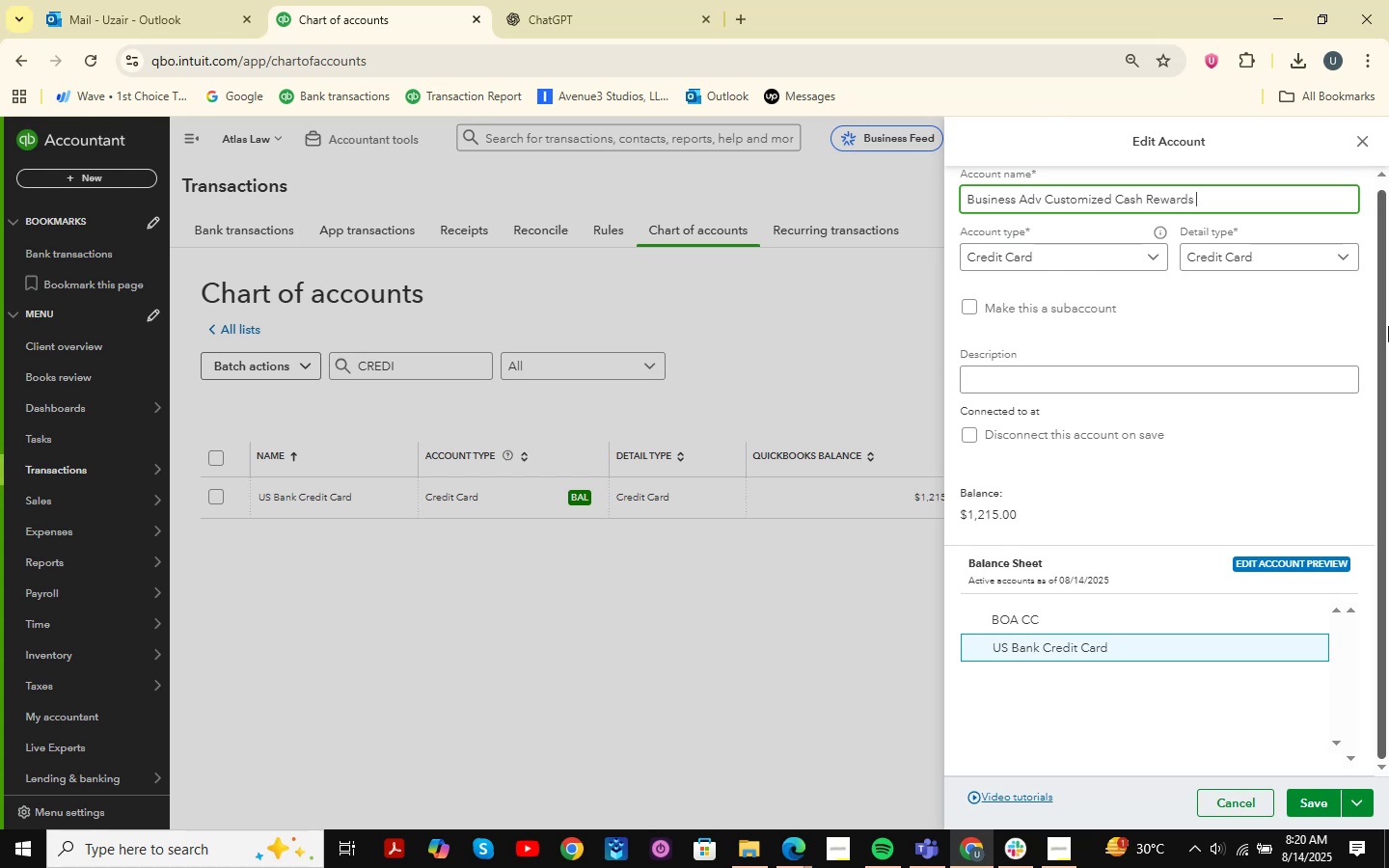 
wait(6.18)
 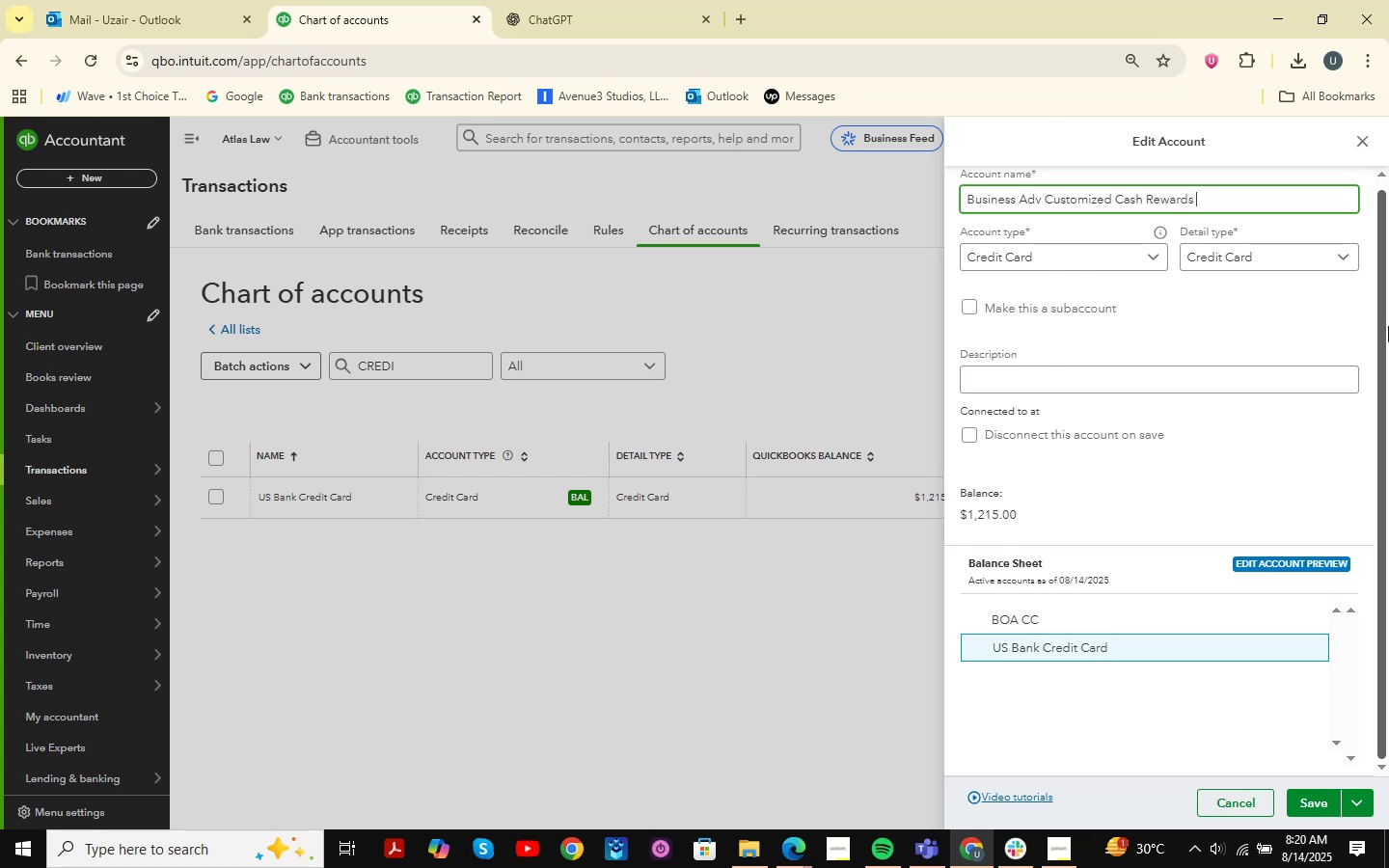 
key(Backspace)
 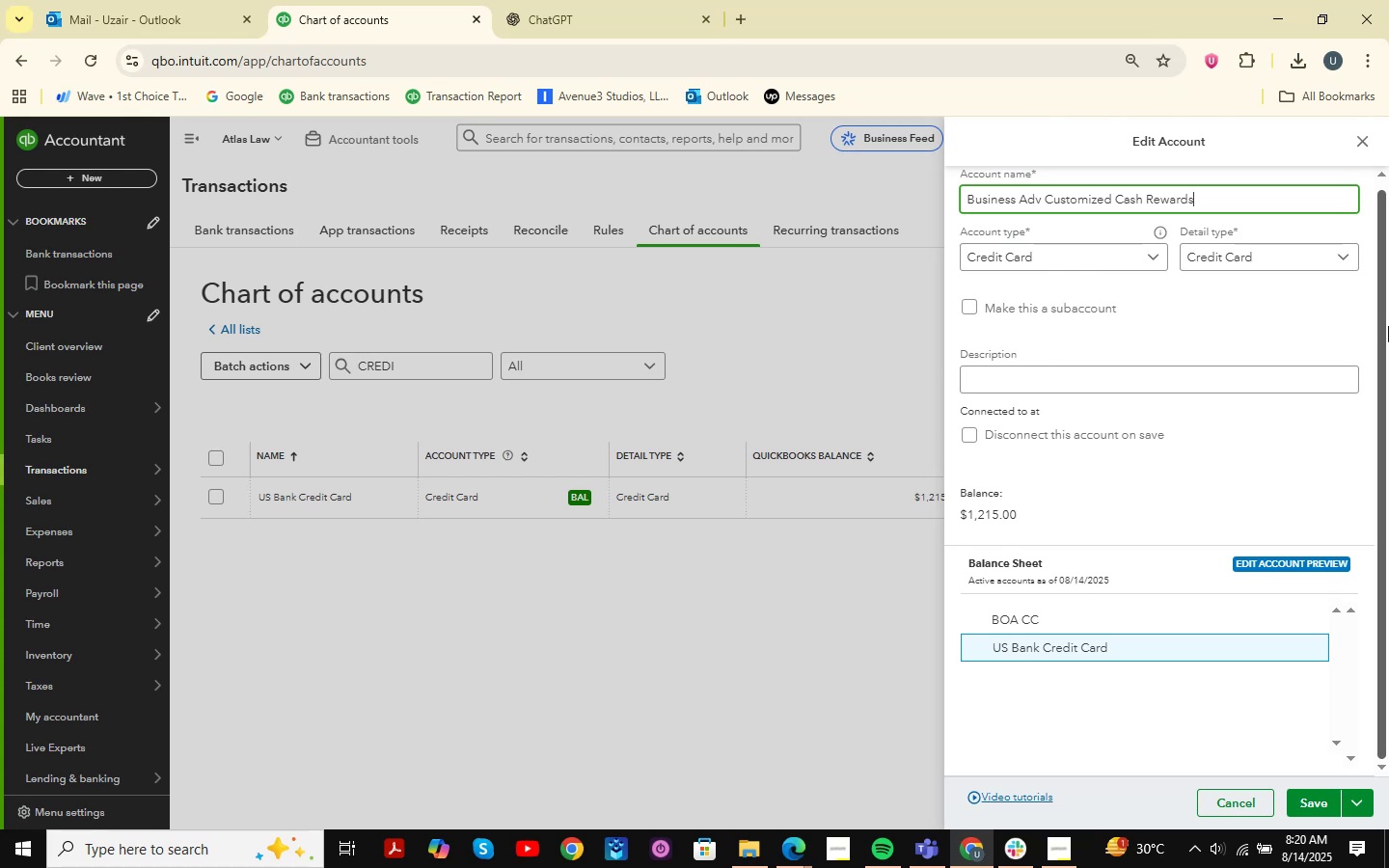 
key(Minus)
 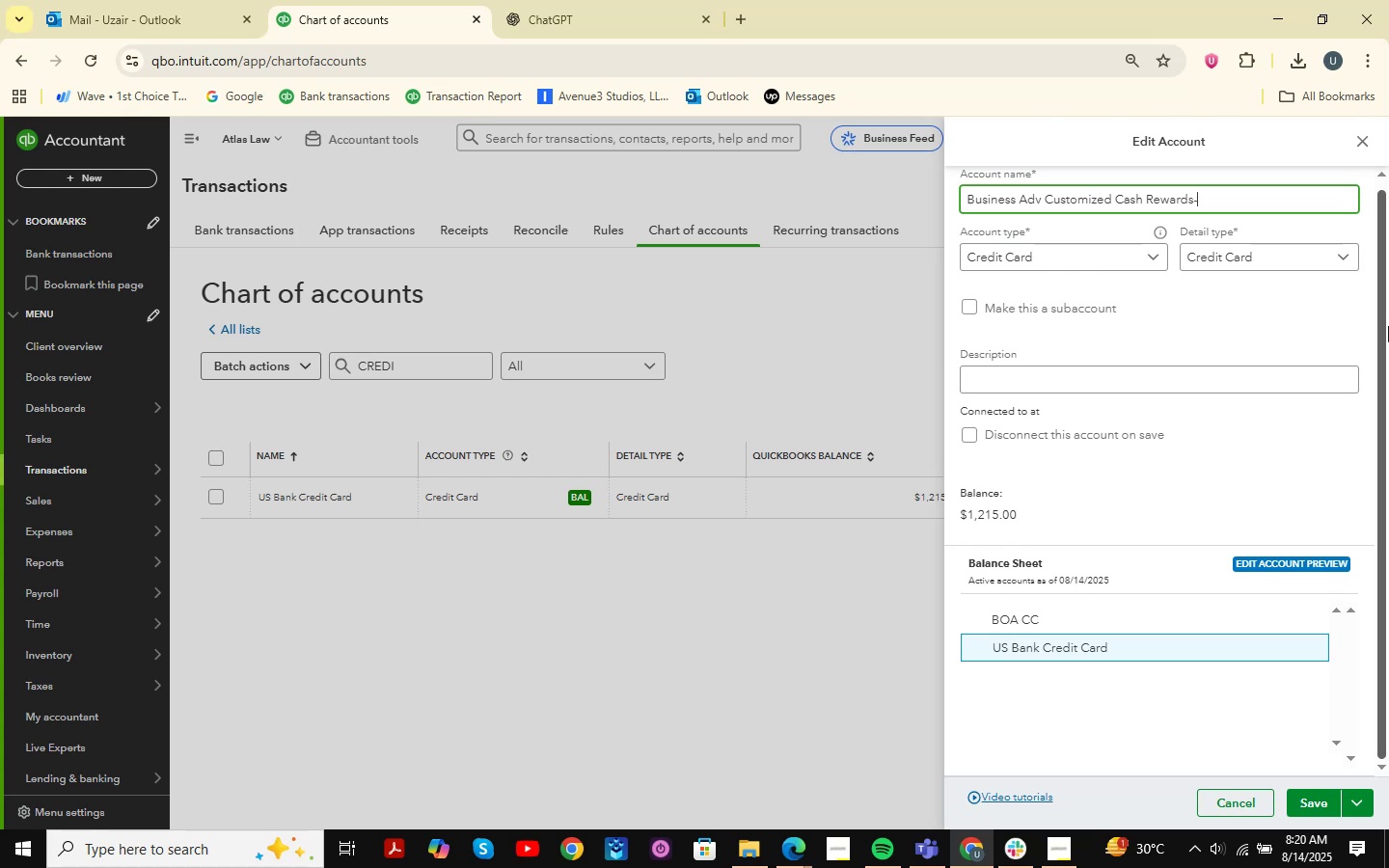 
key(Space)
 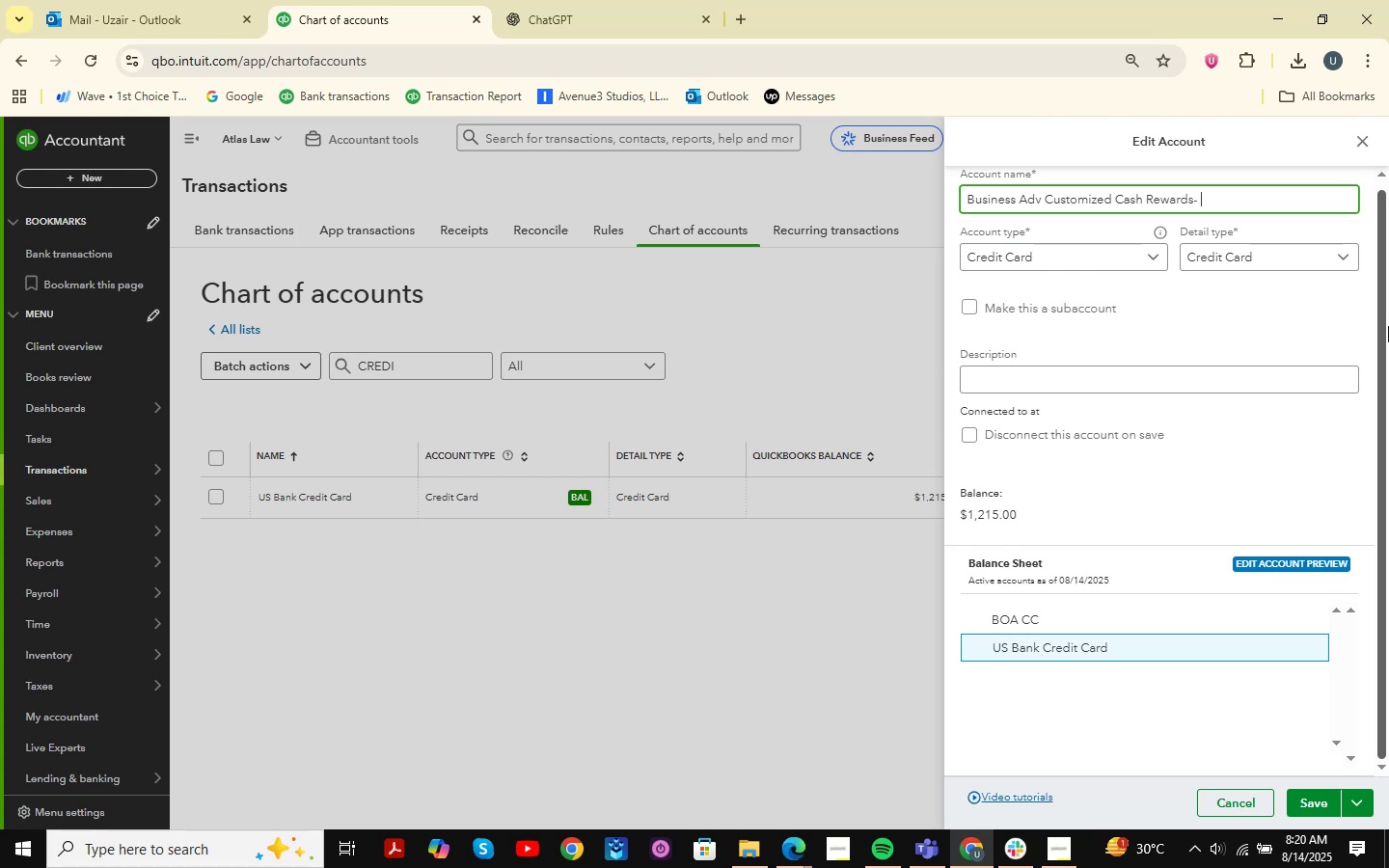 
key(Backspace)
 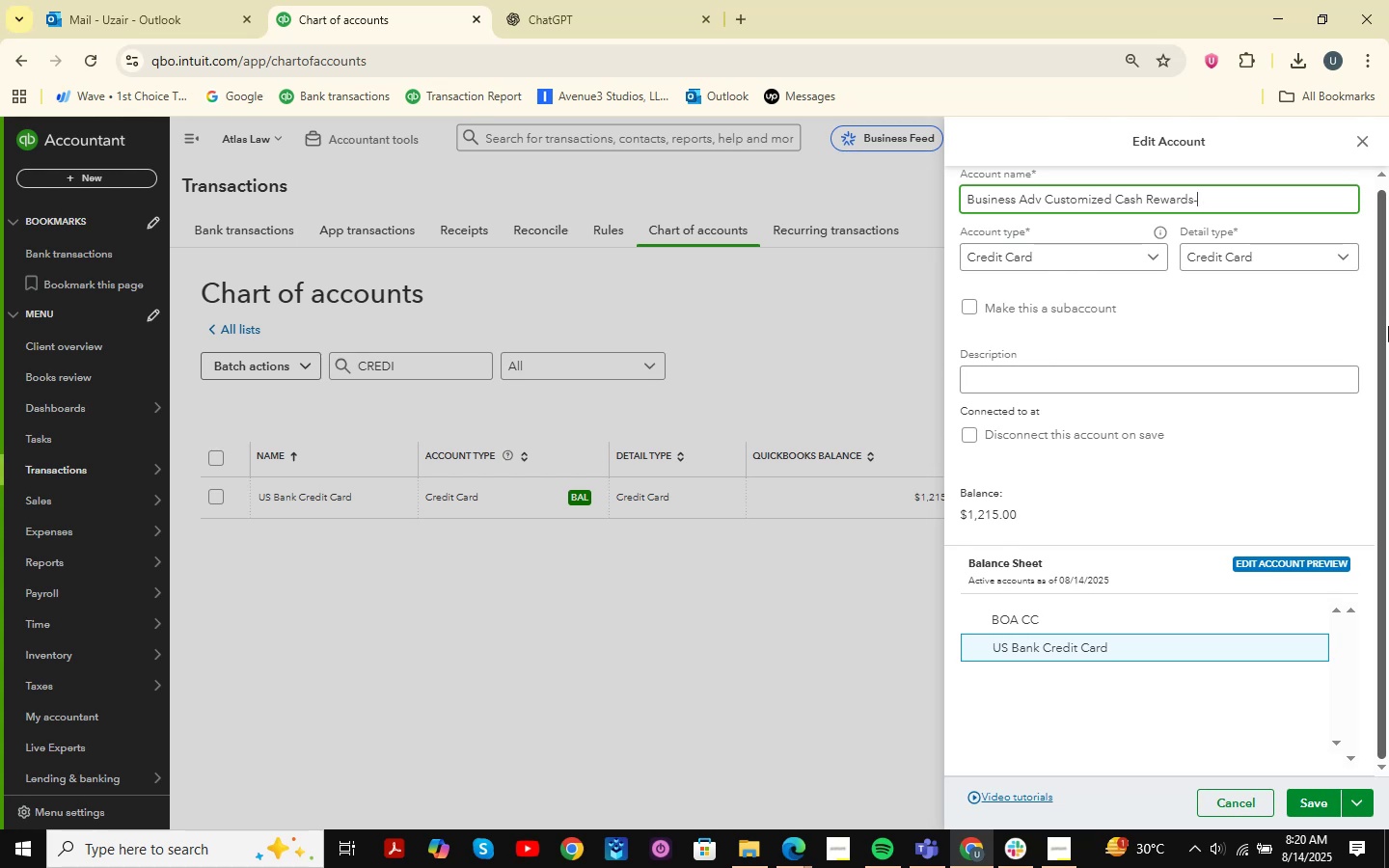 
key(Backspace)
 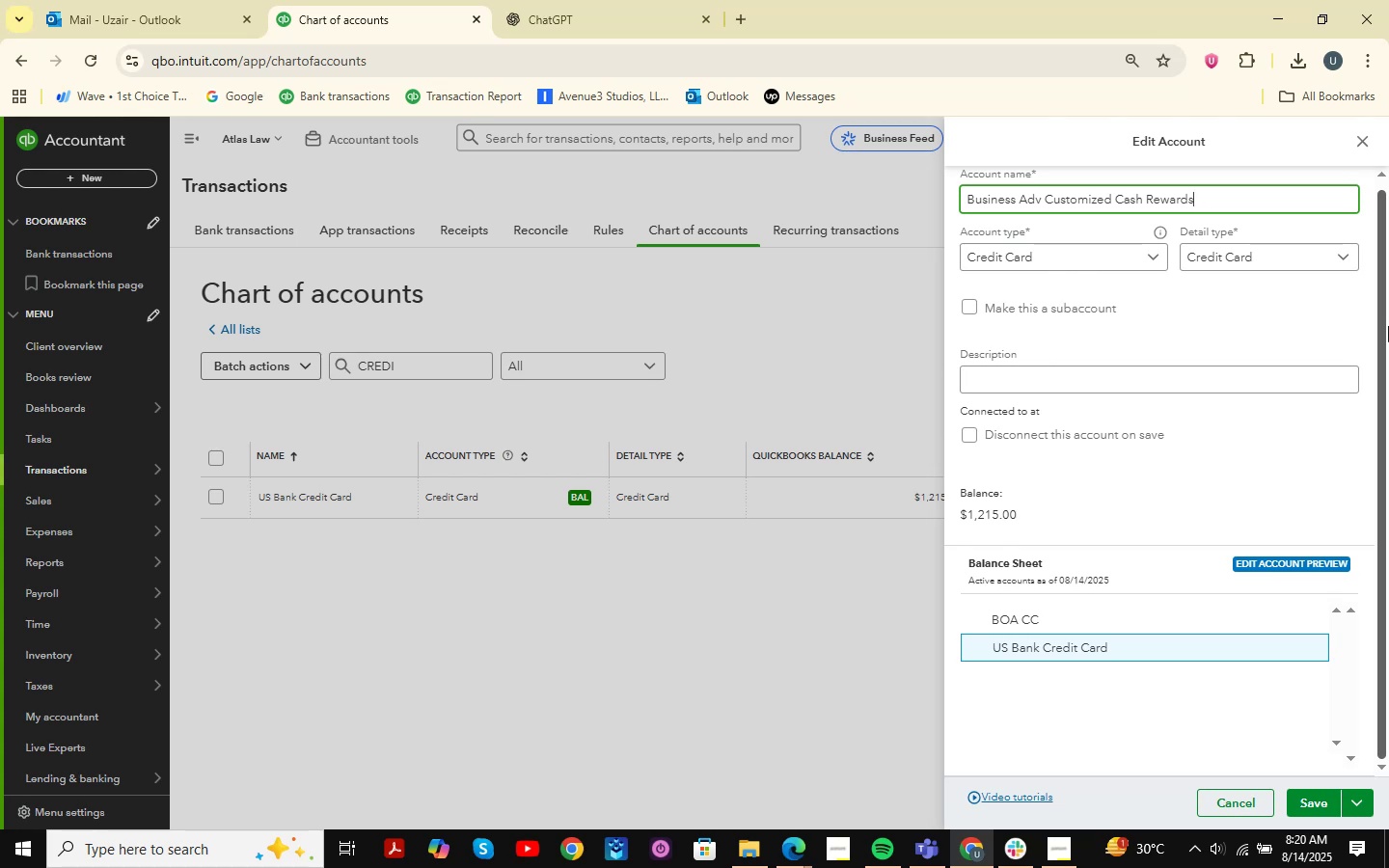 
key(Space)
 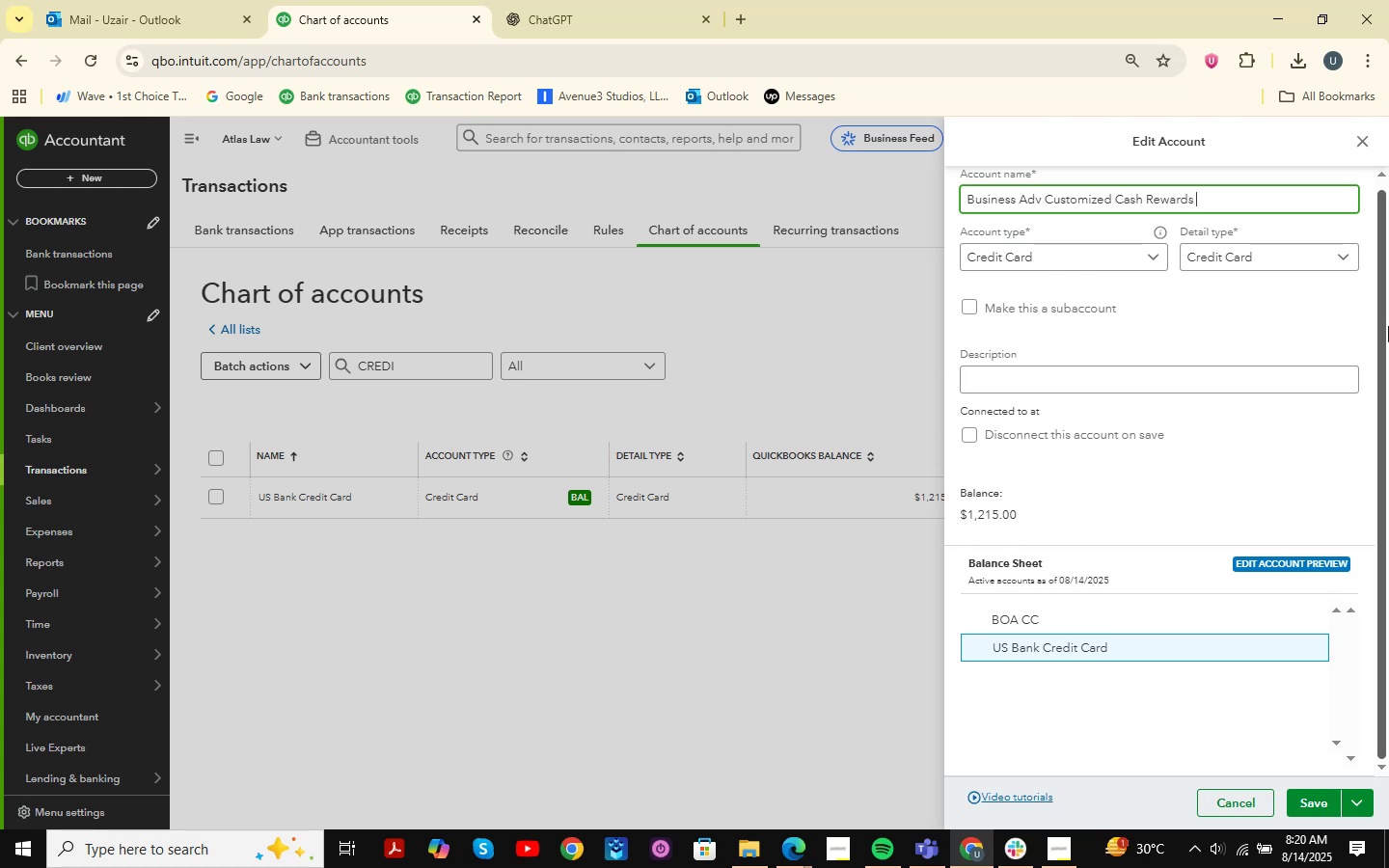 
key(Minus)
 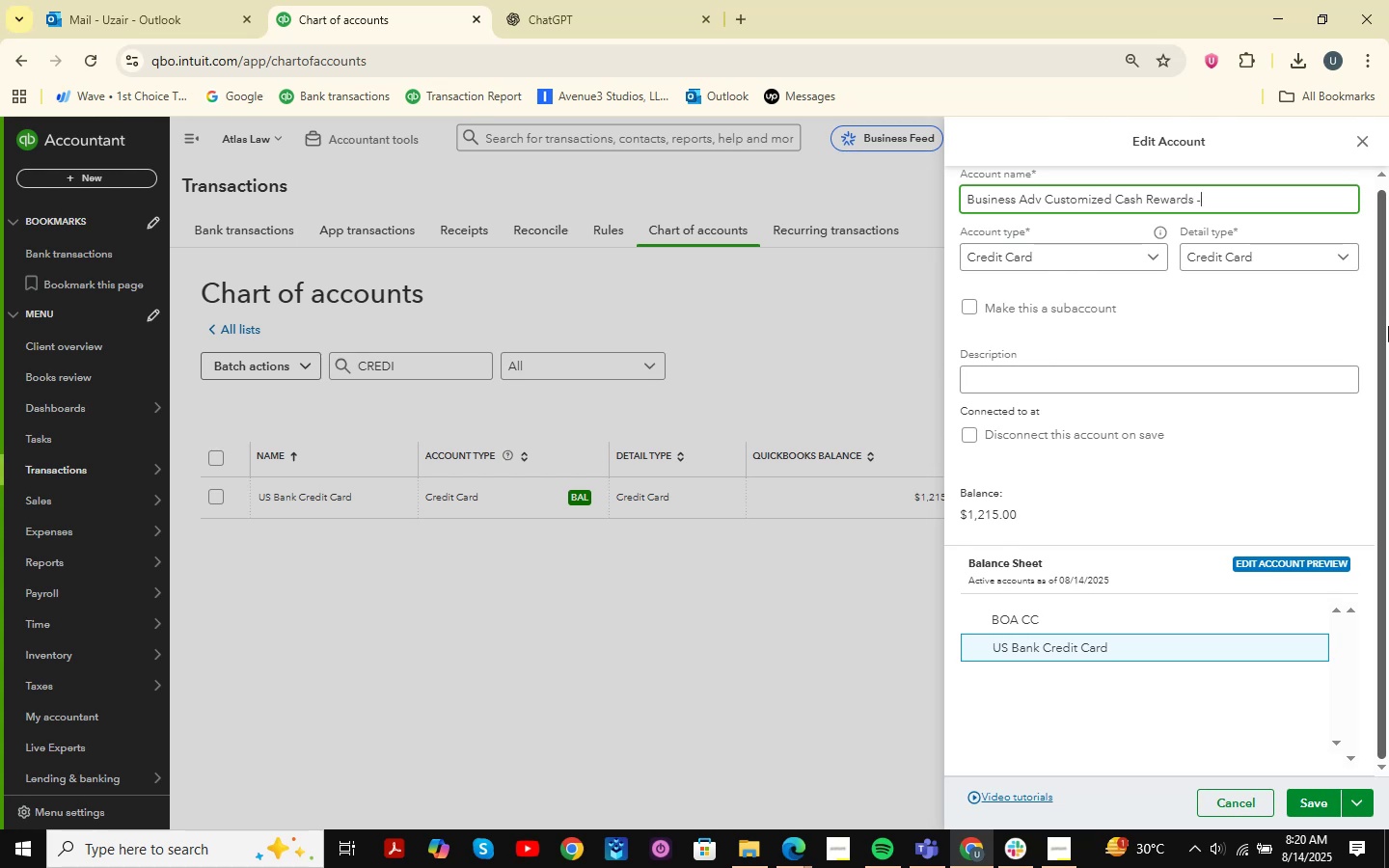 
key(Space)
 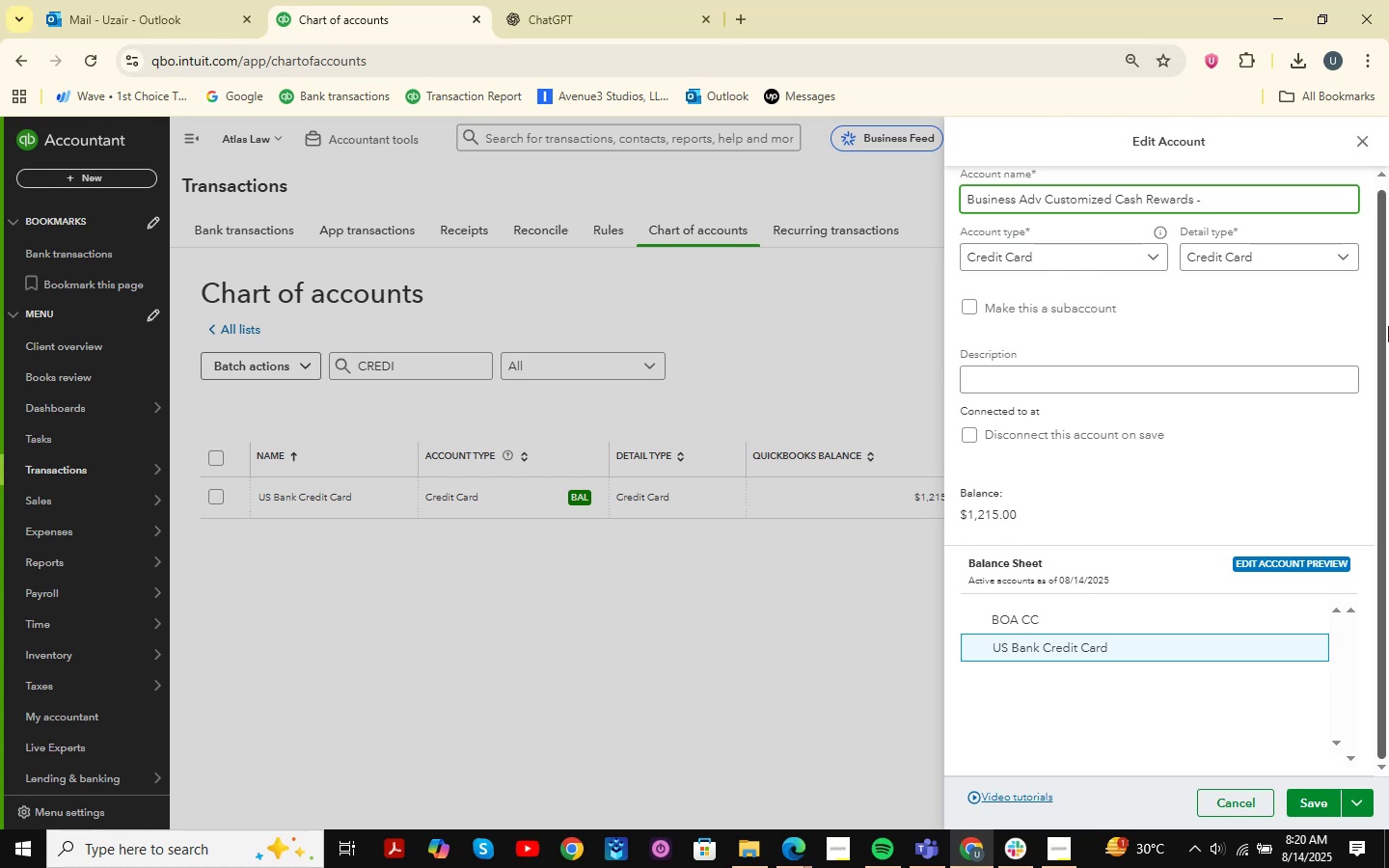 
key(Numpad1)
 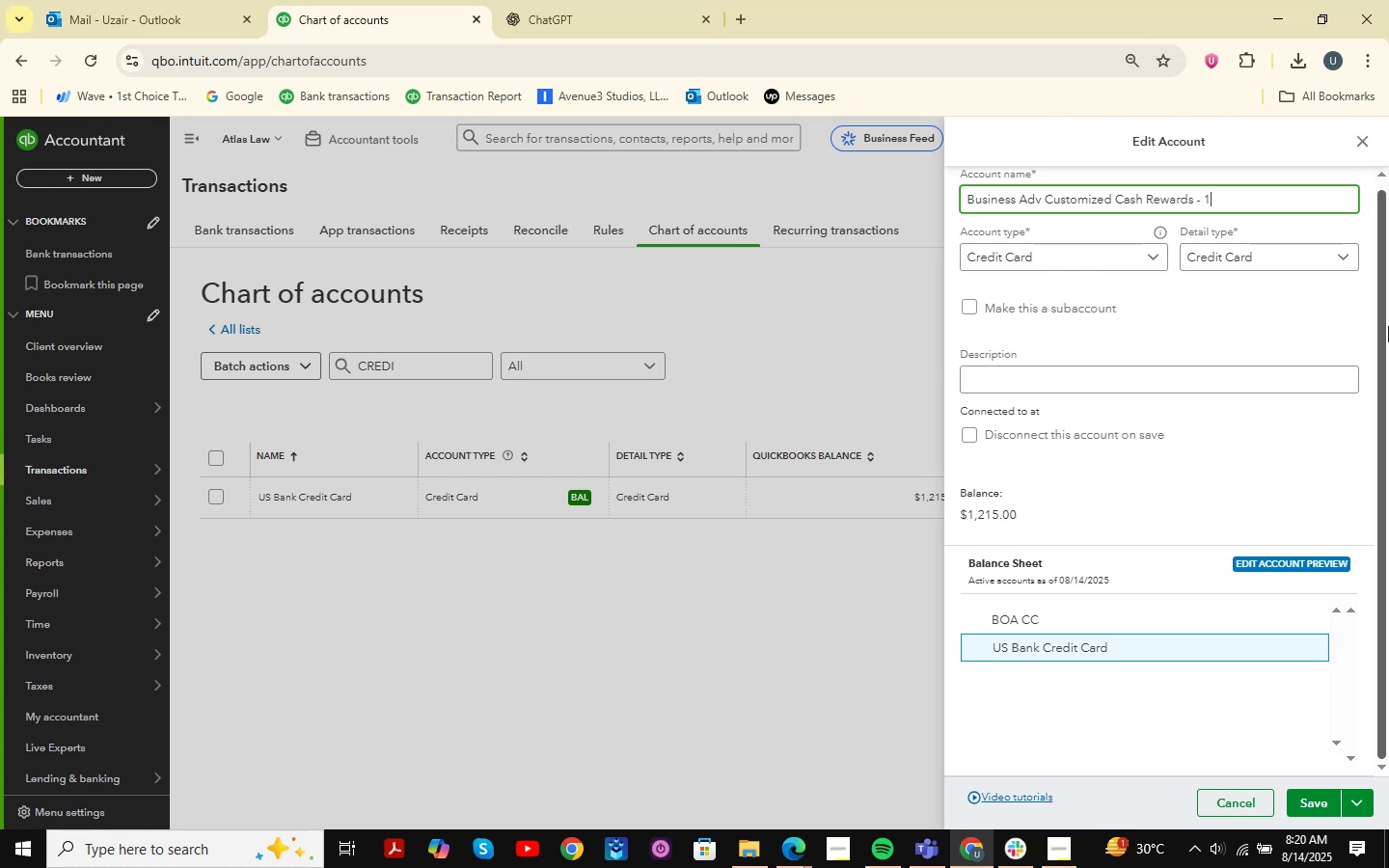 
key(Numpad6)
 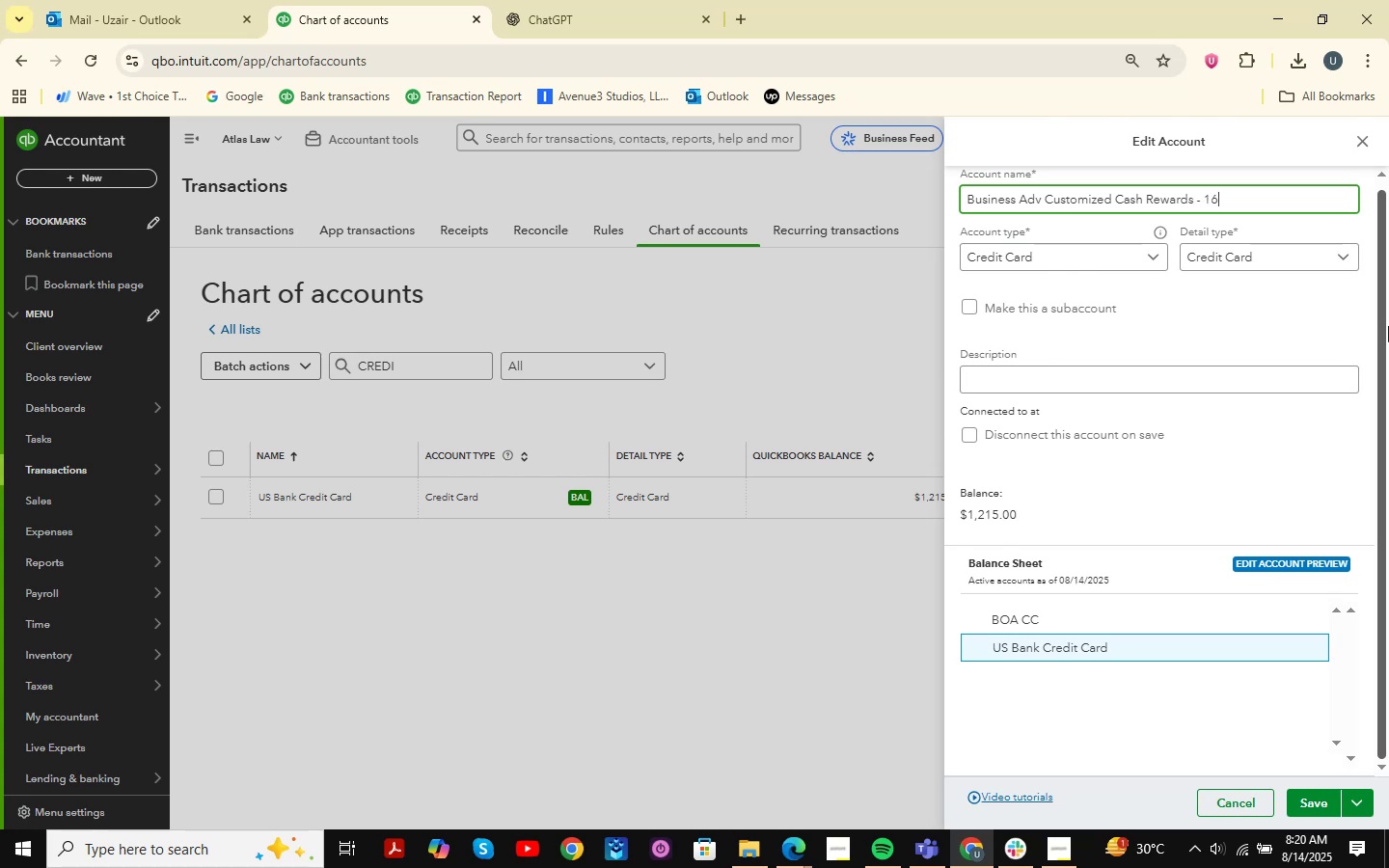 
key(Numpad6)
 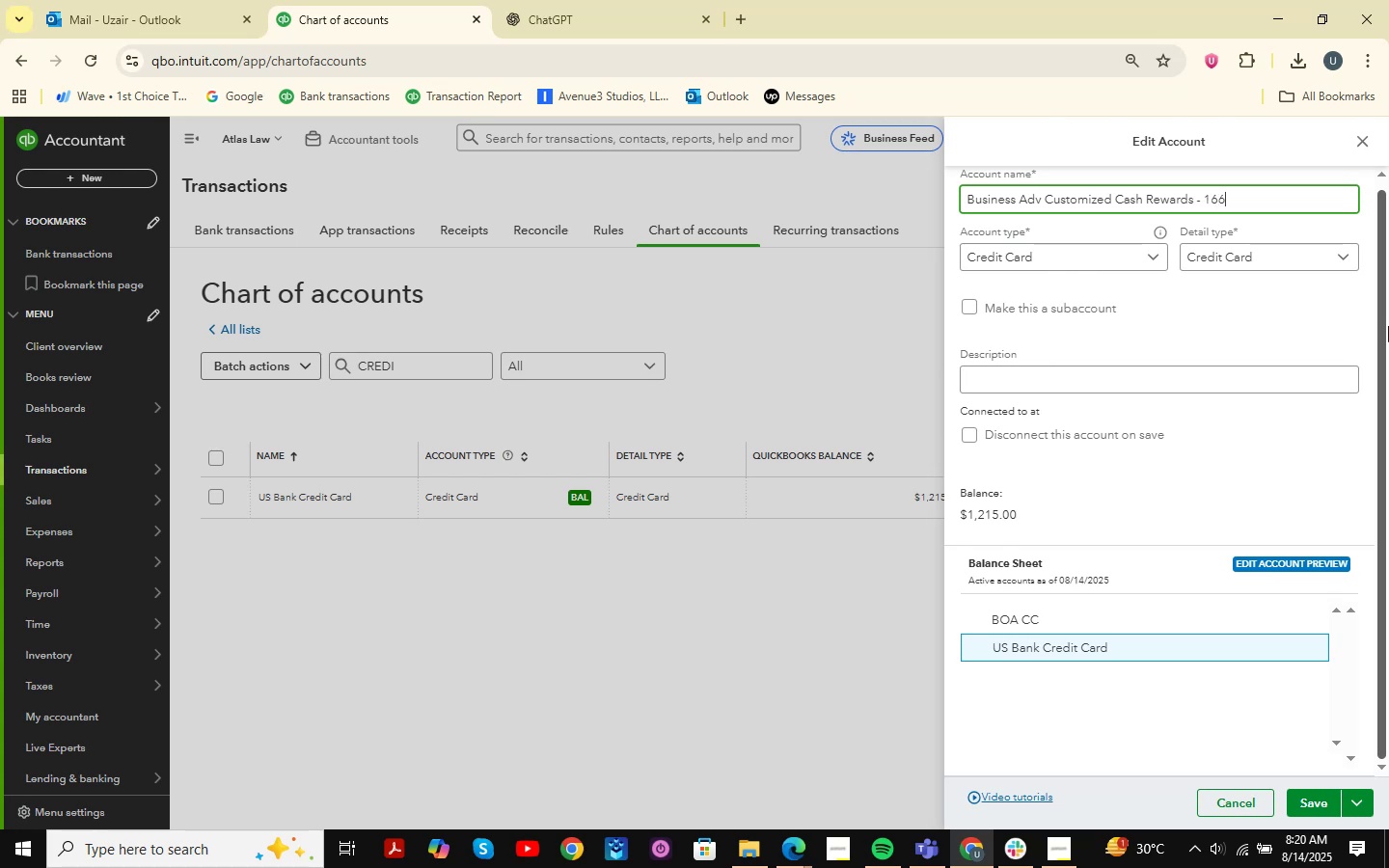 
key(Numpad1)
 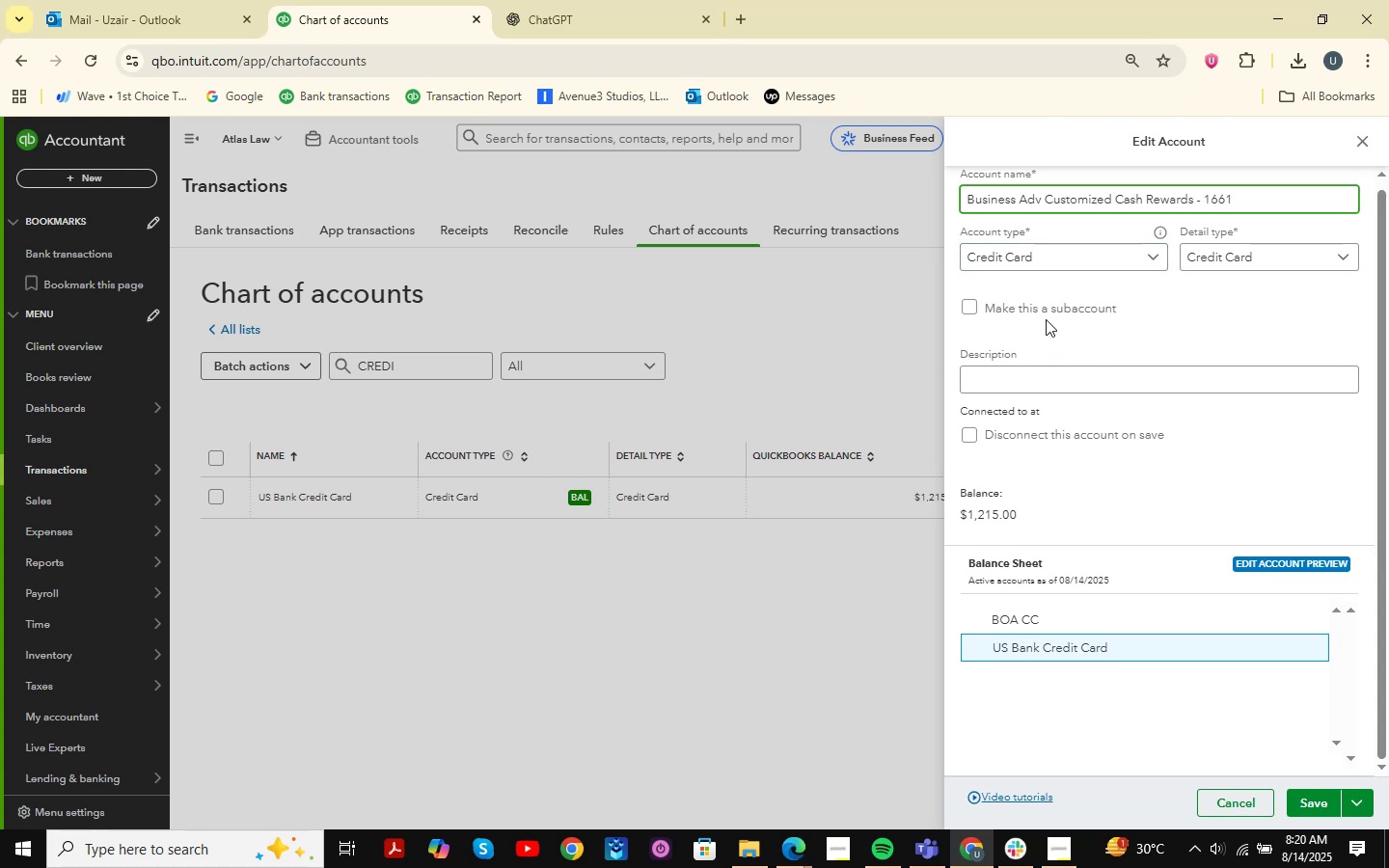 
left_click([1001, 313])
 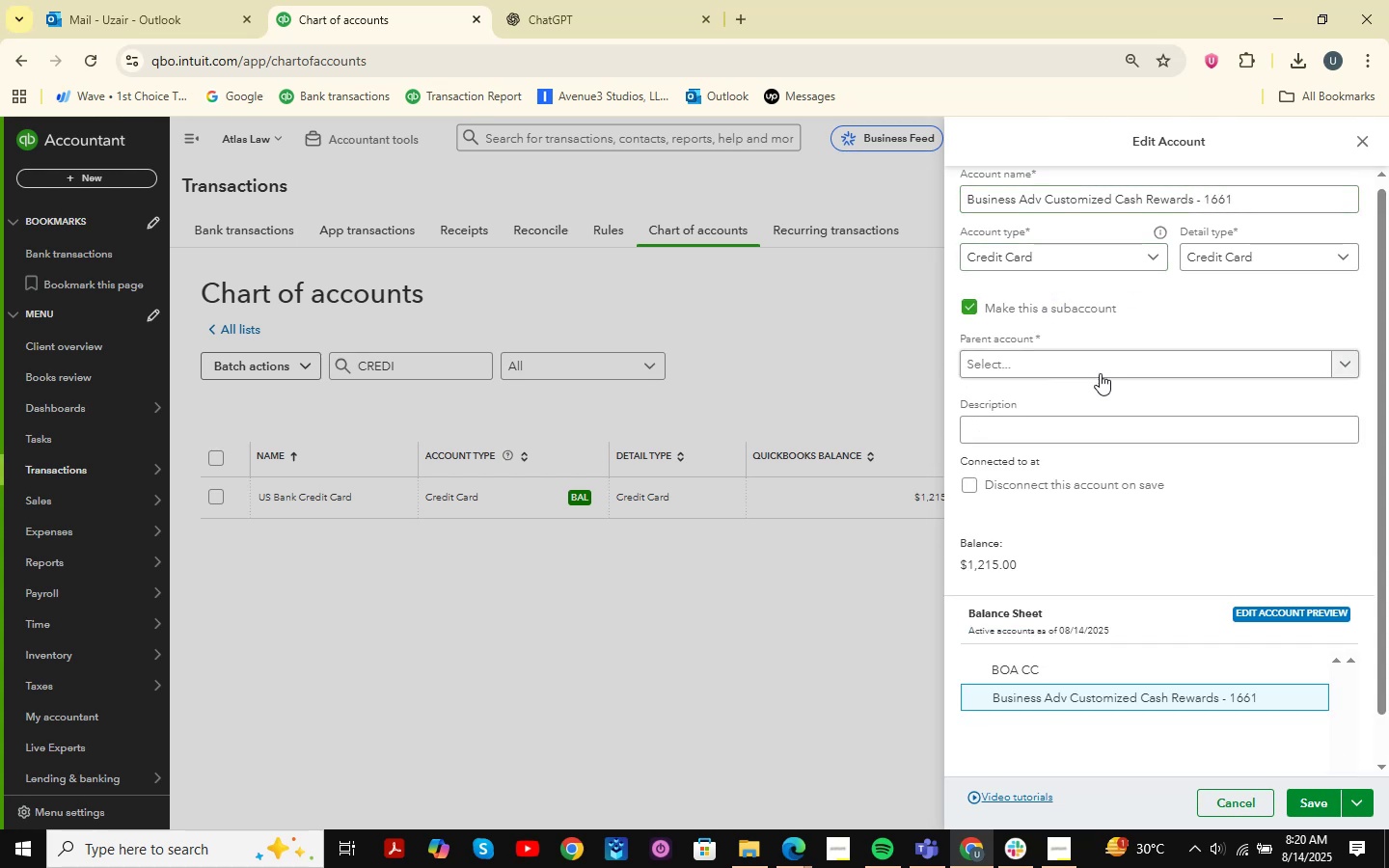 
double_click([1102, 369])
 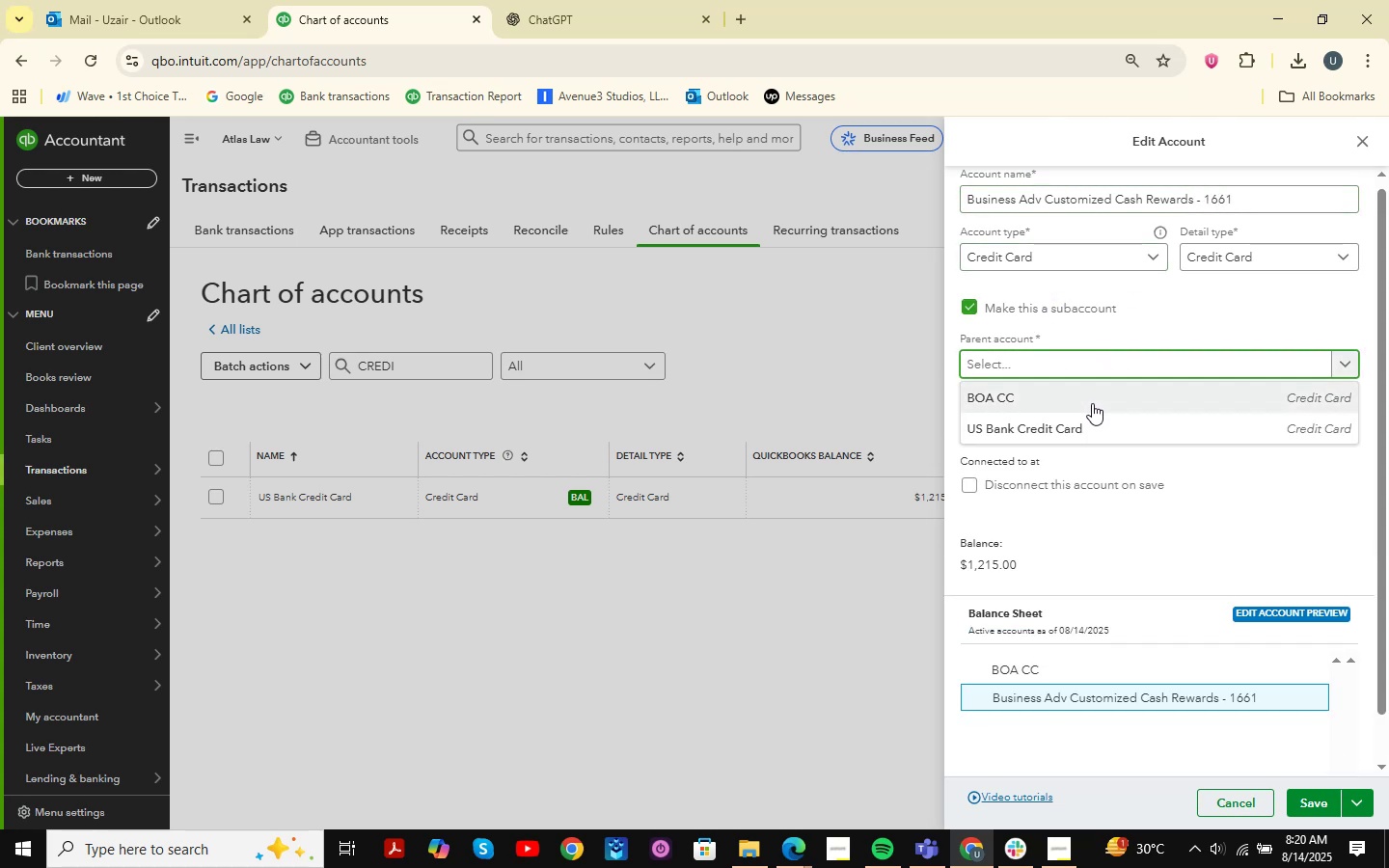 
left_click([1092, 403])
 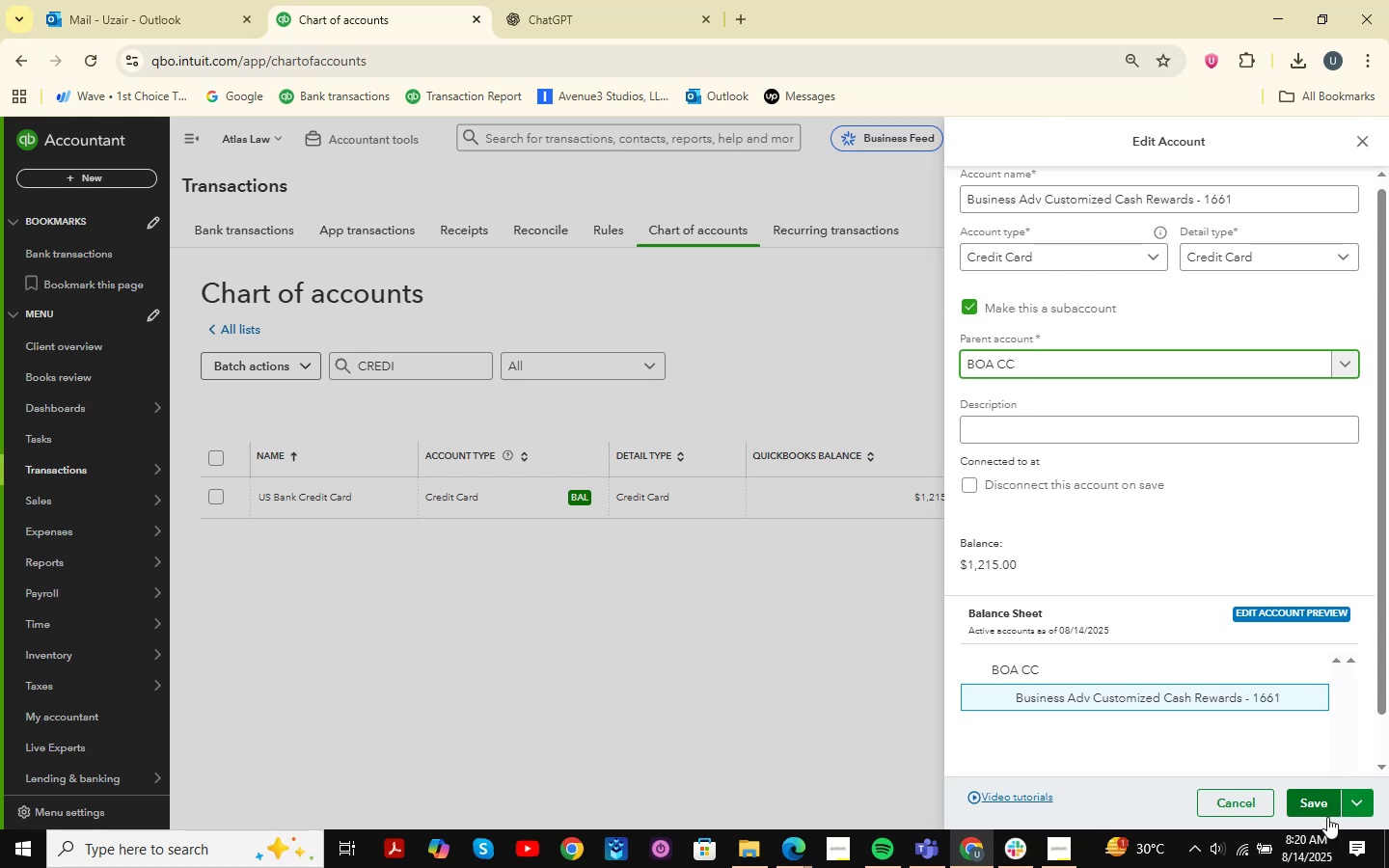 
left_click([1324, 812])
 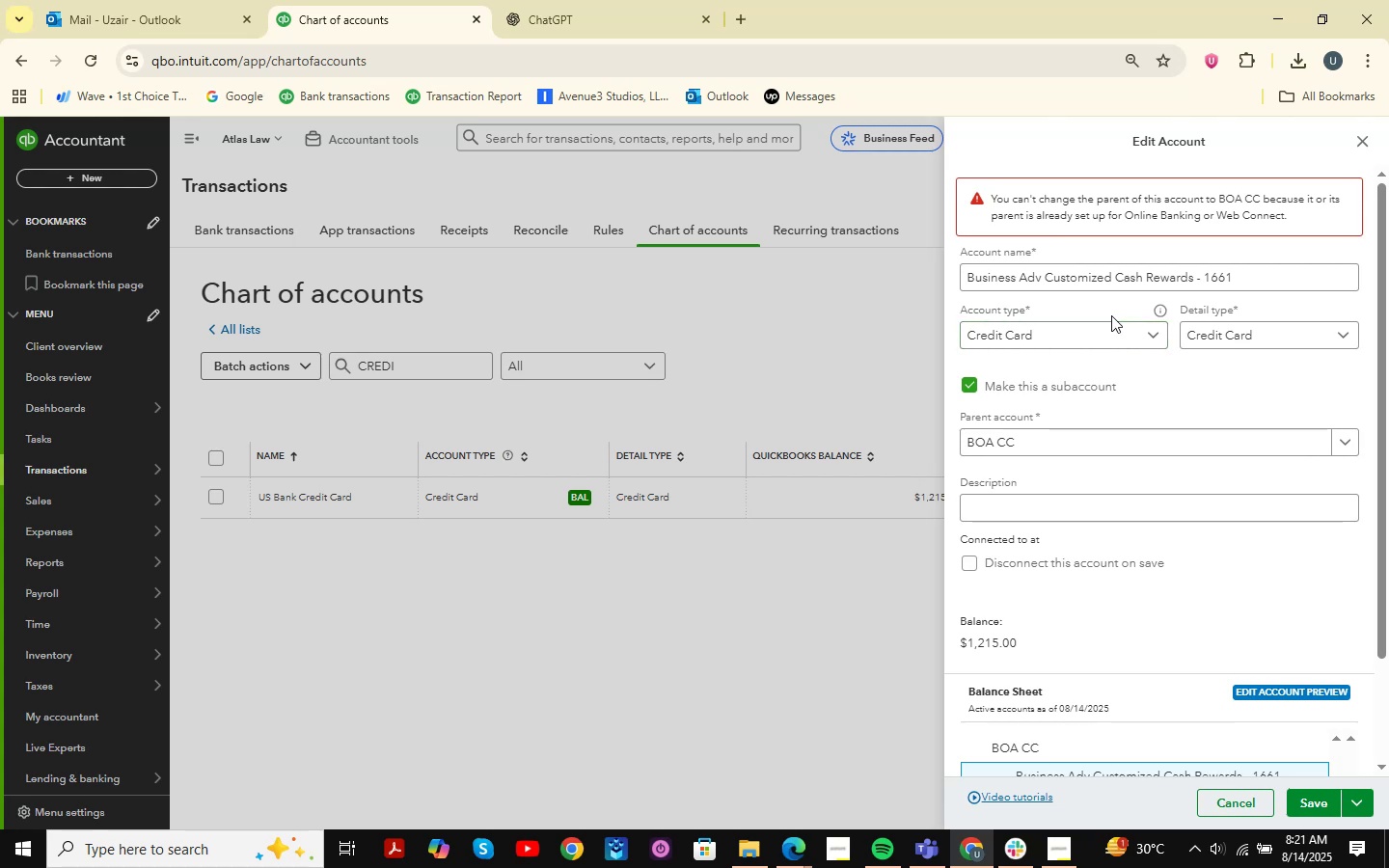 
wait(15.11)
 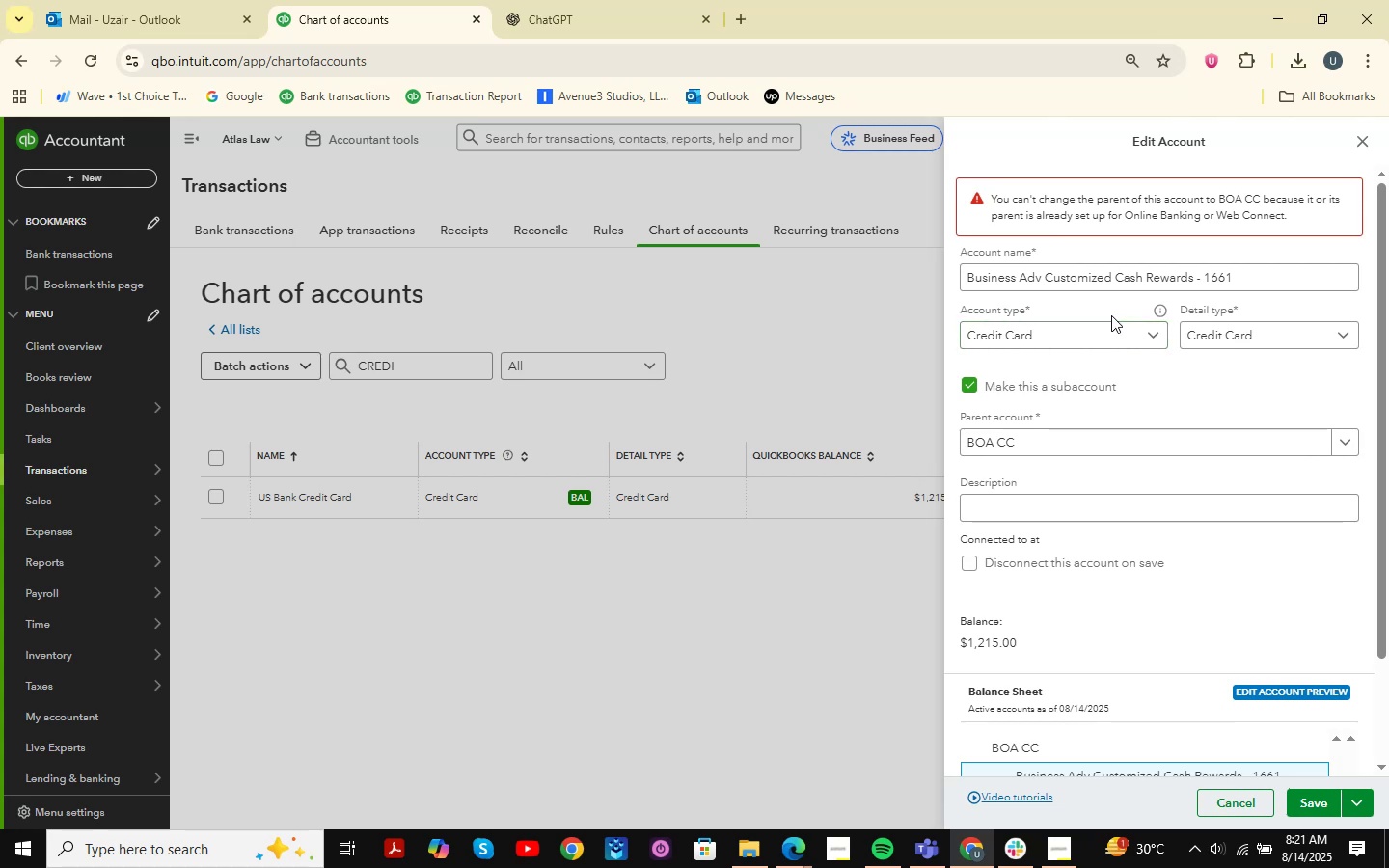 
left_click([1363, 145])
 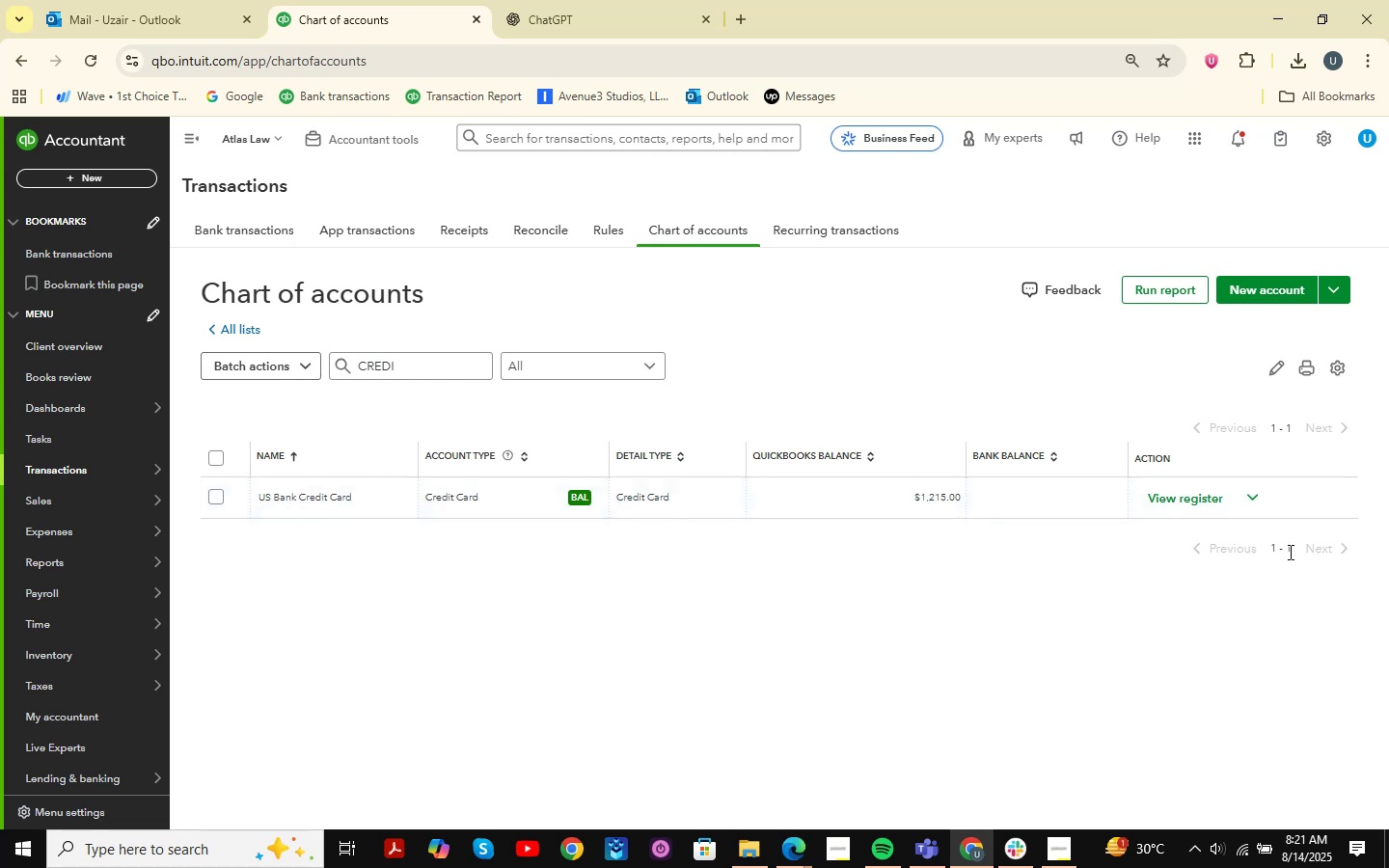 
left_click([1261, 491])
 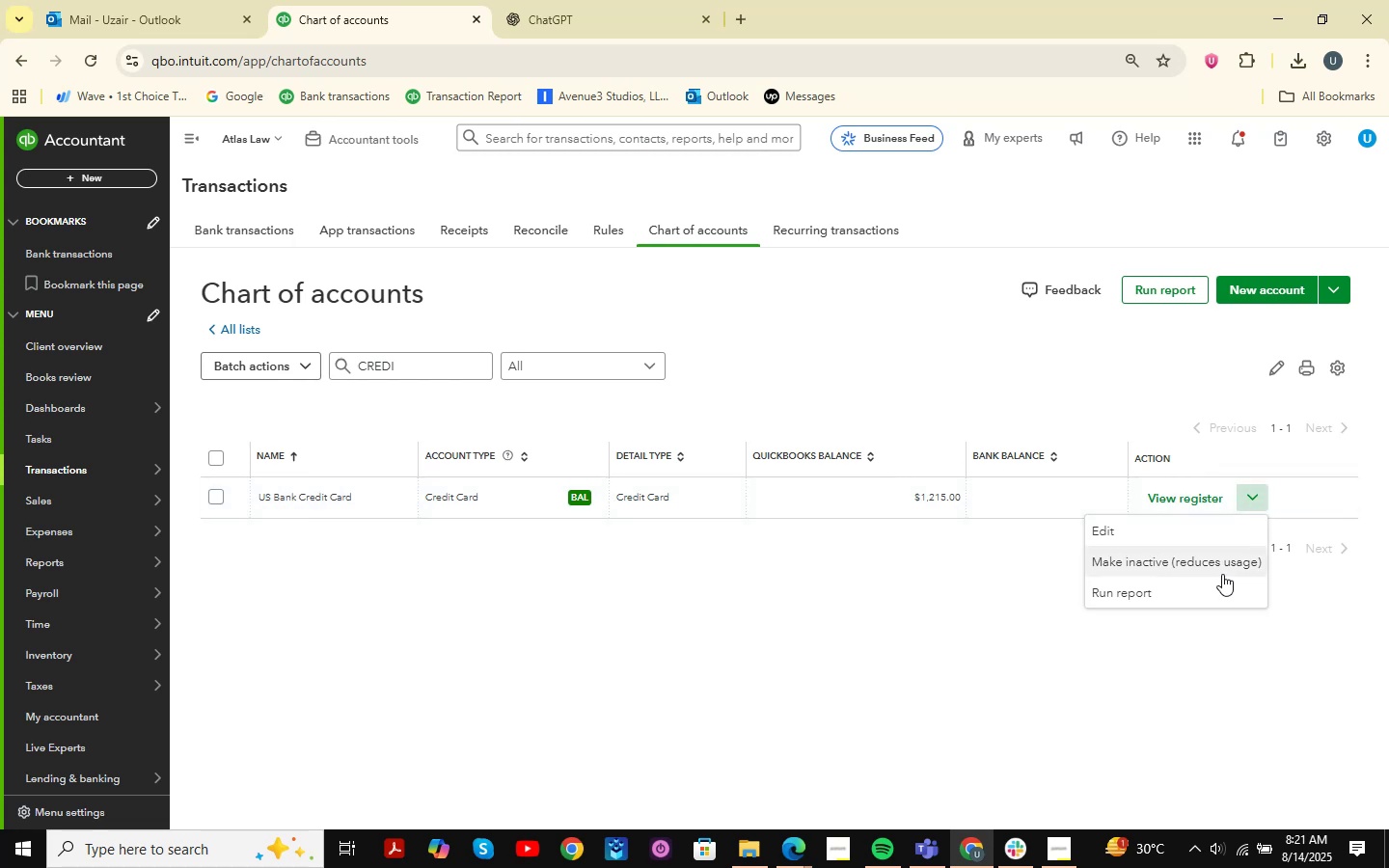 
left_click([1221, 560])
 